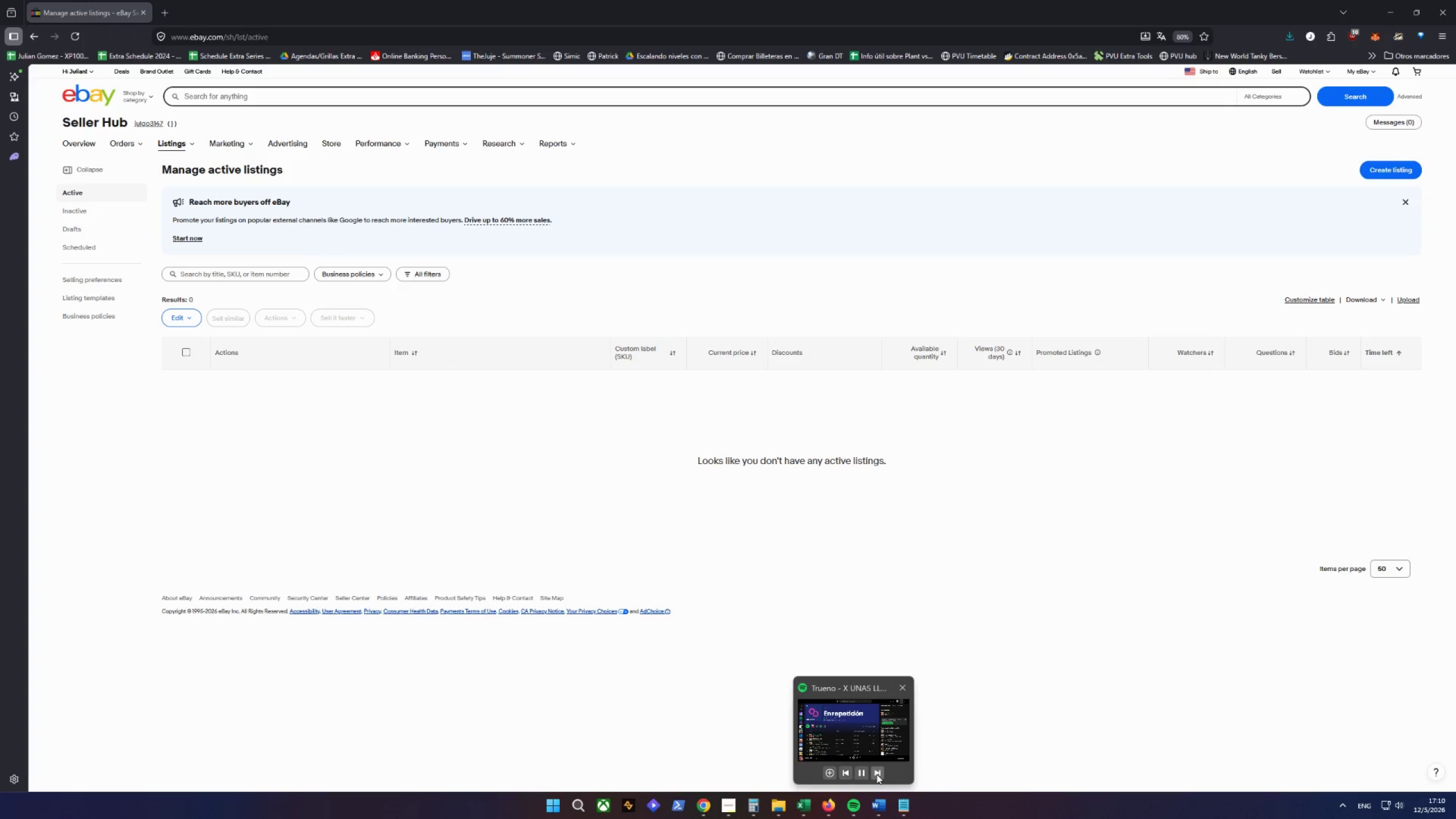 
left_click([876, 774])
 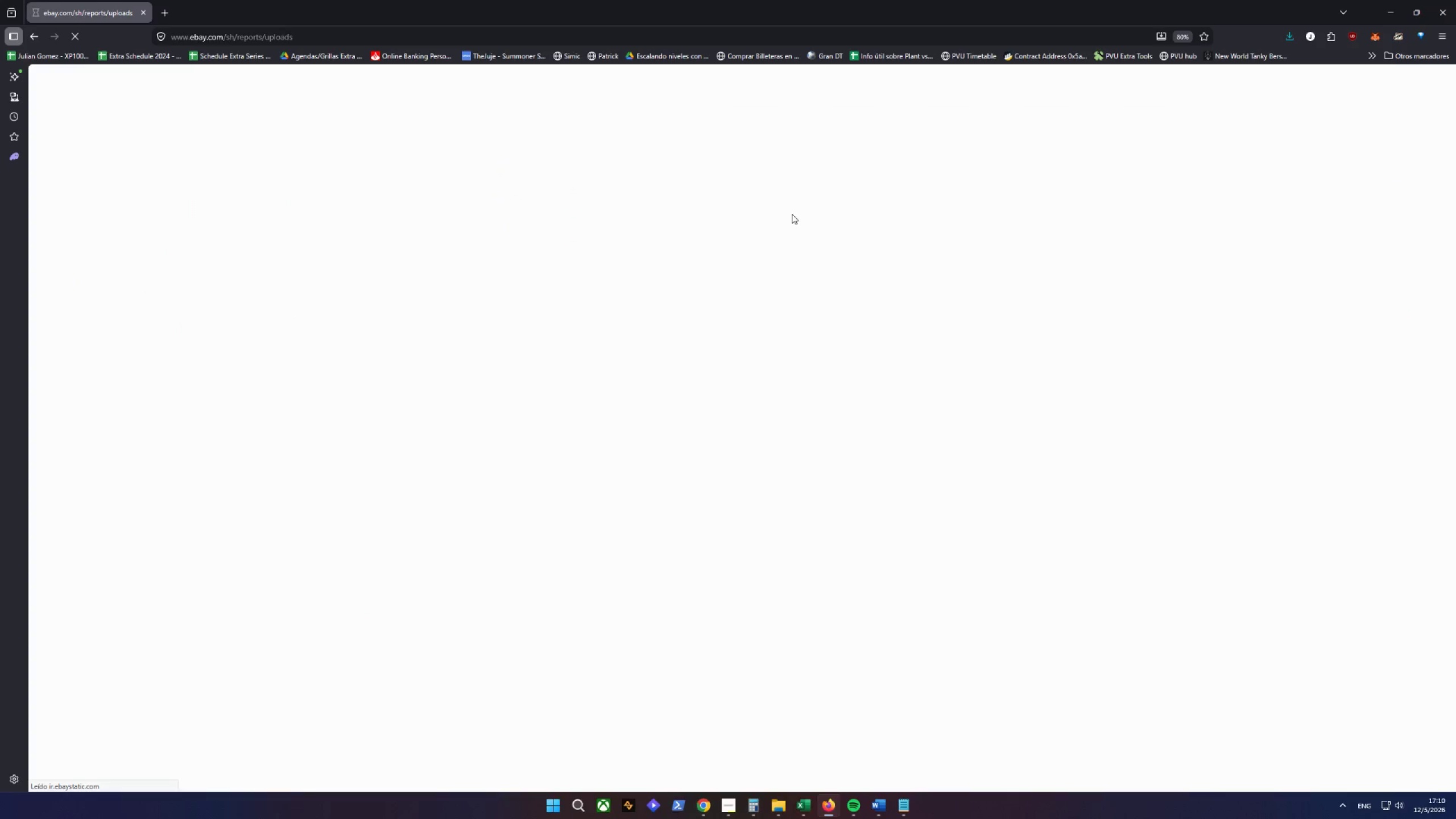 
wait(7.14)
 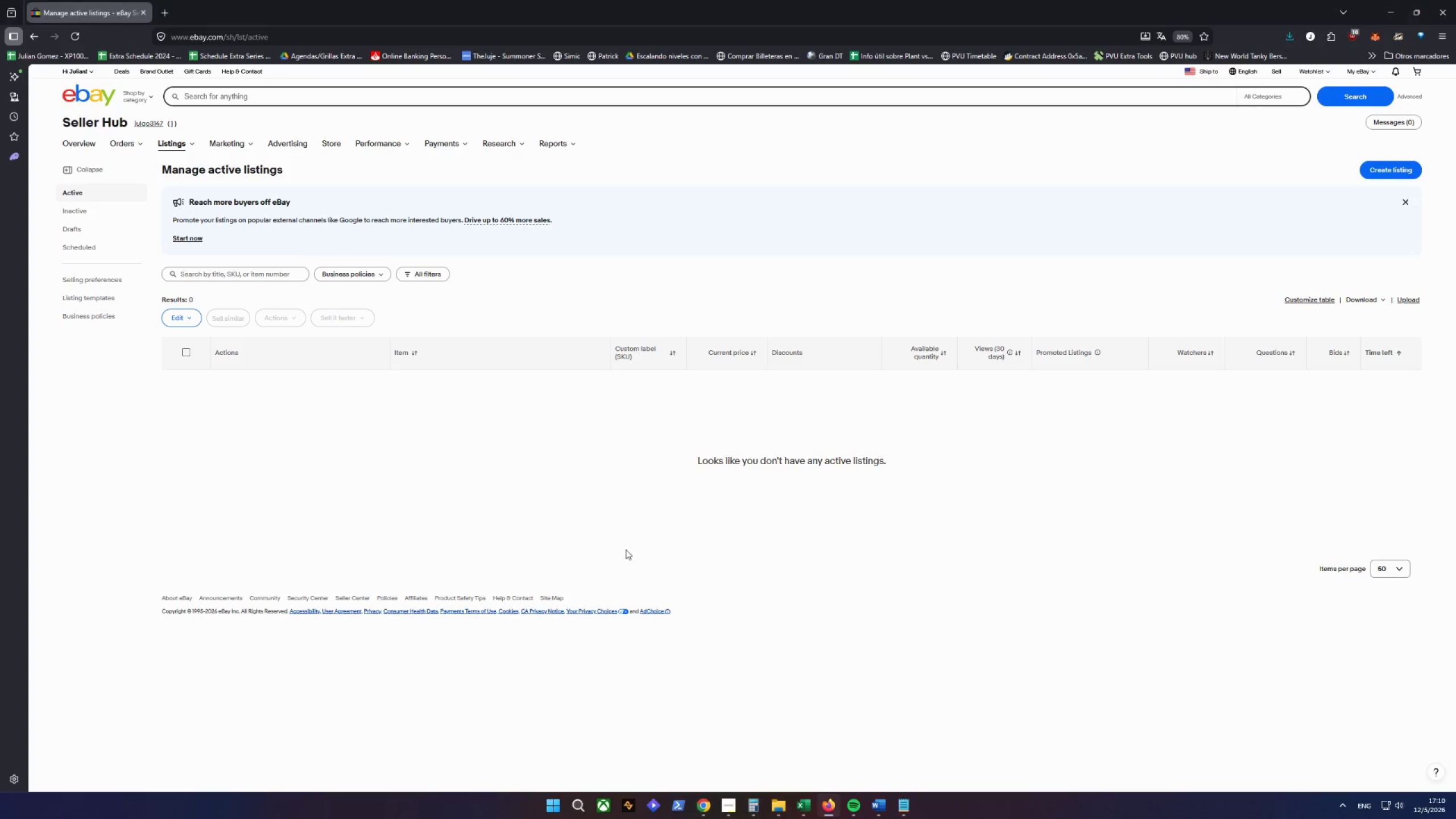 
left_click([893, 403])
 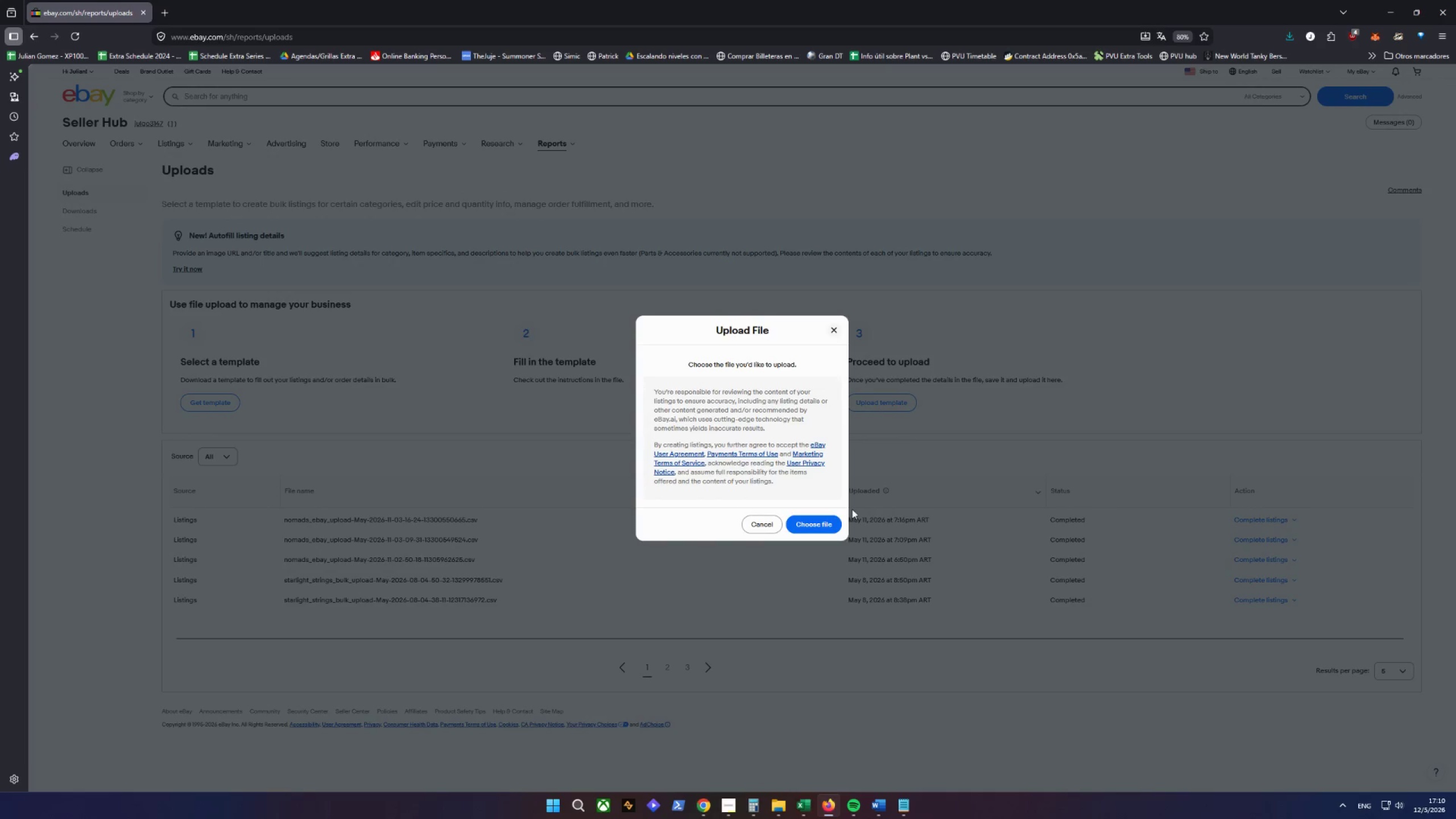 
left_click([796, 521])
 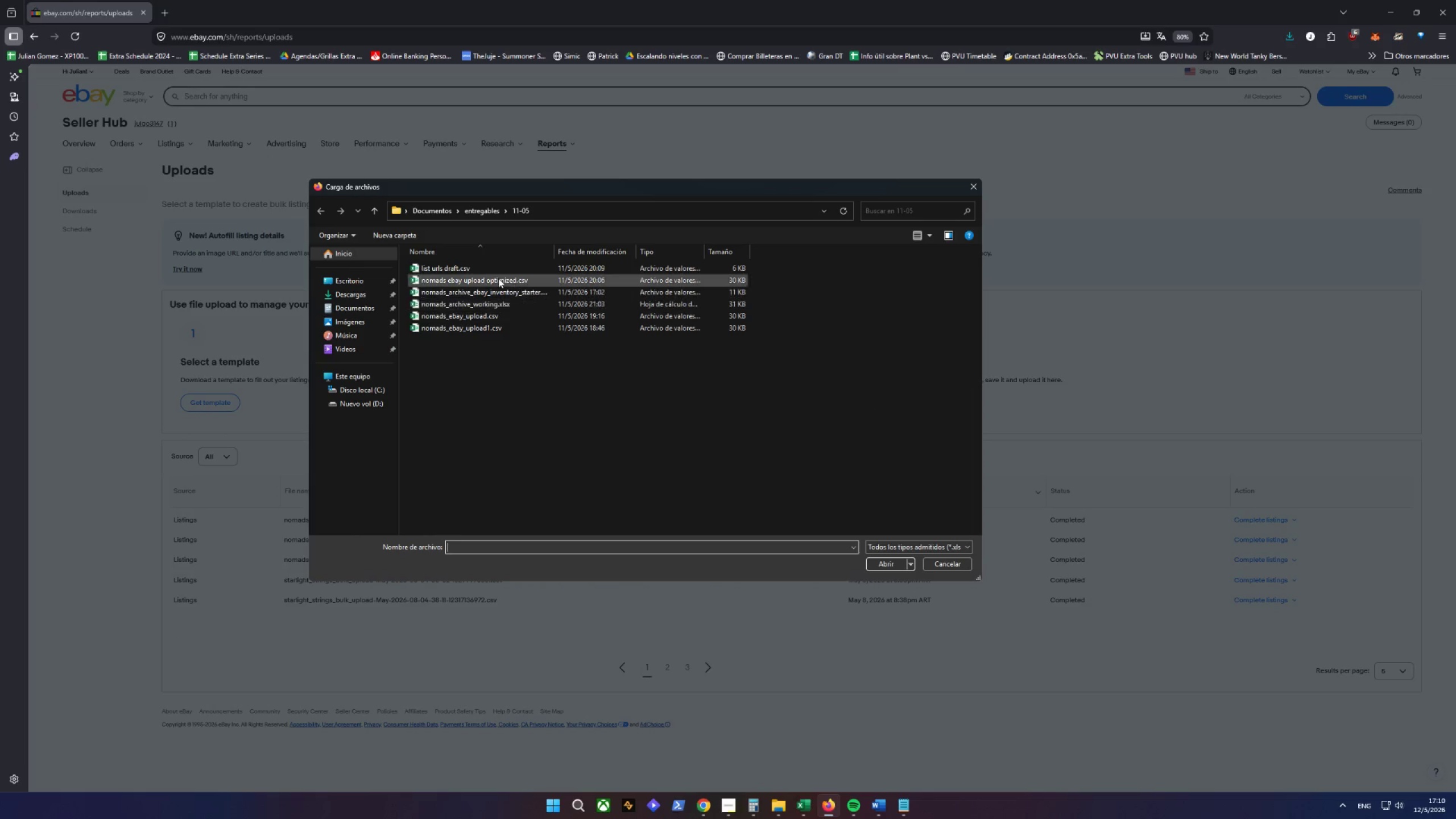 
left_click([478, 210])
 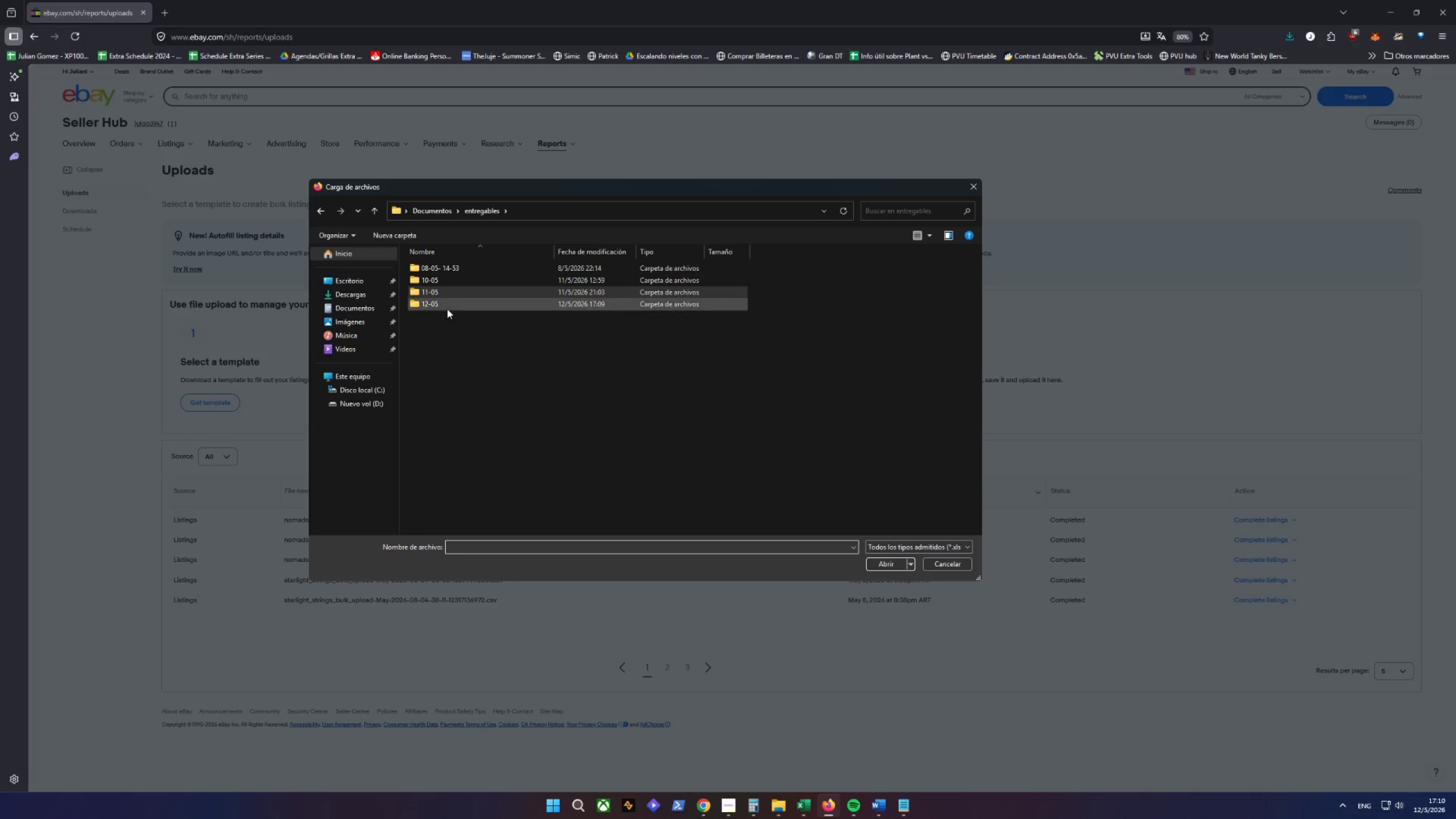 
double_click([445, 308])
 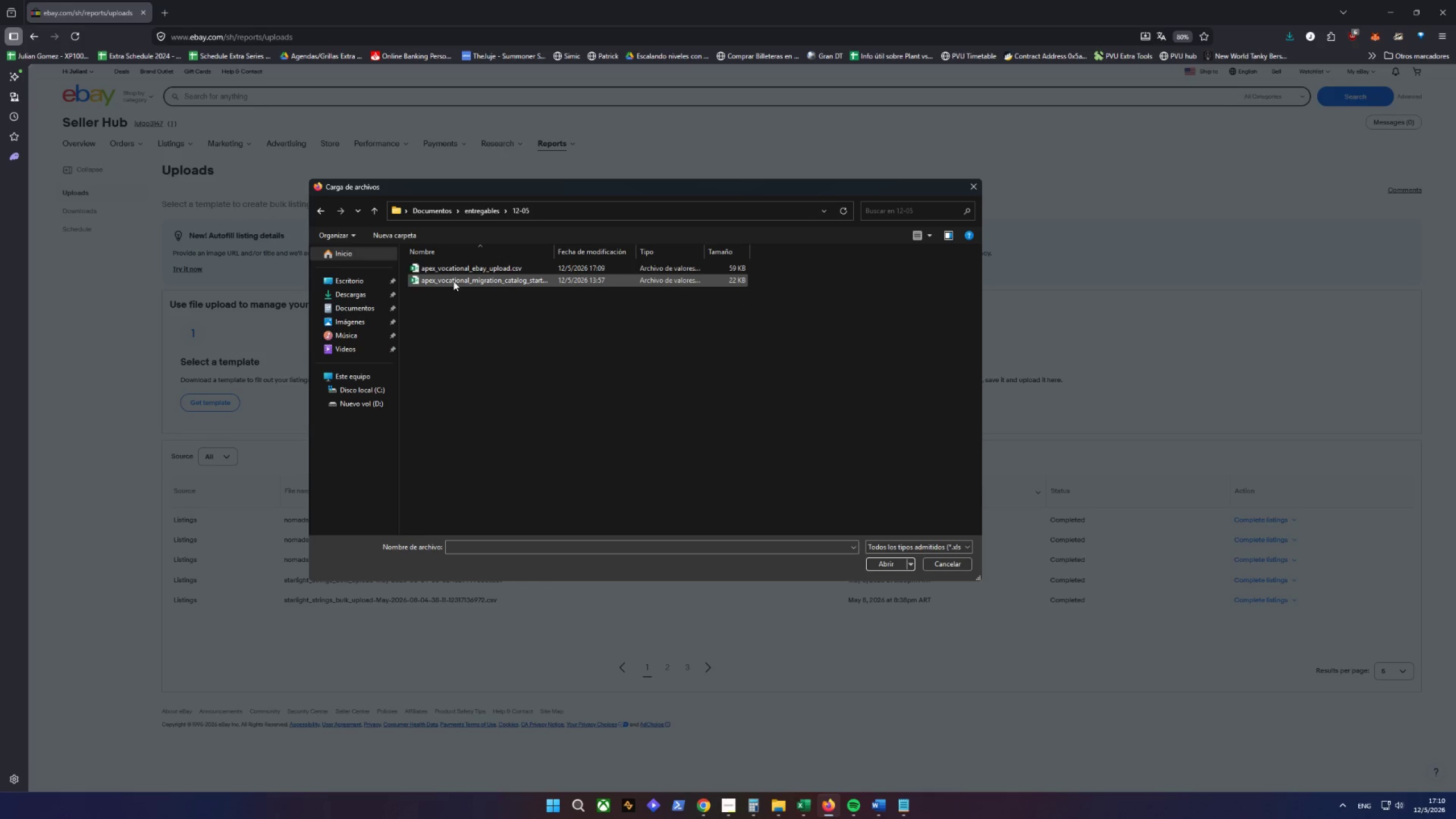 
left_click([452, 269])
 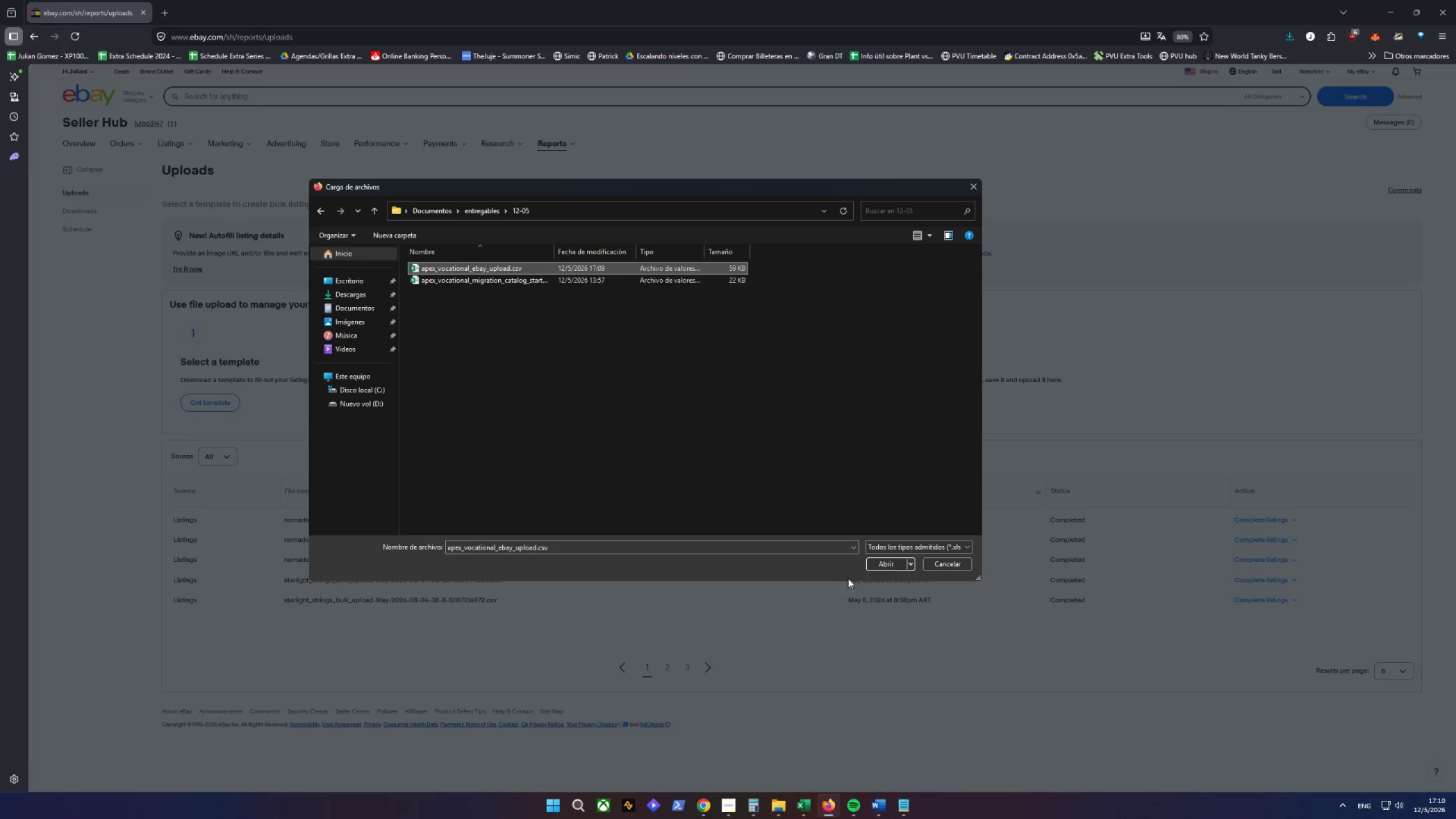 
left_click([883, 565])
 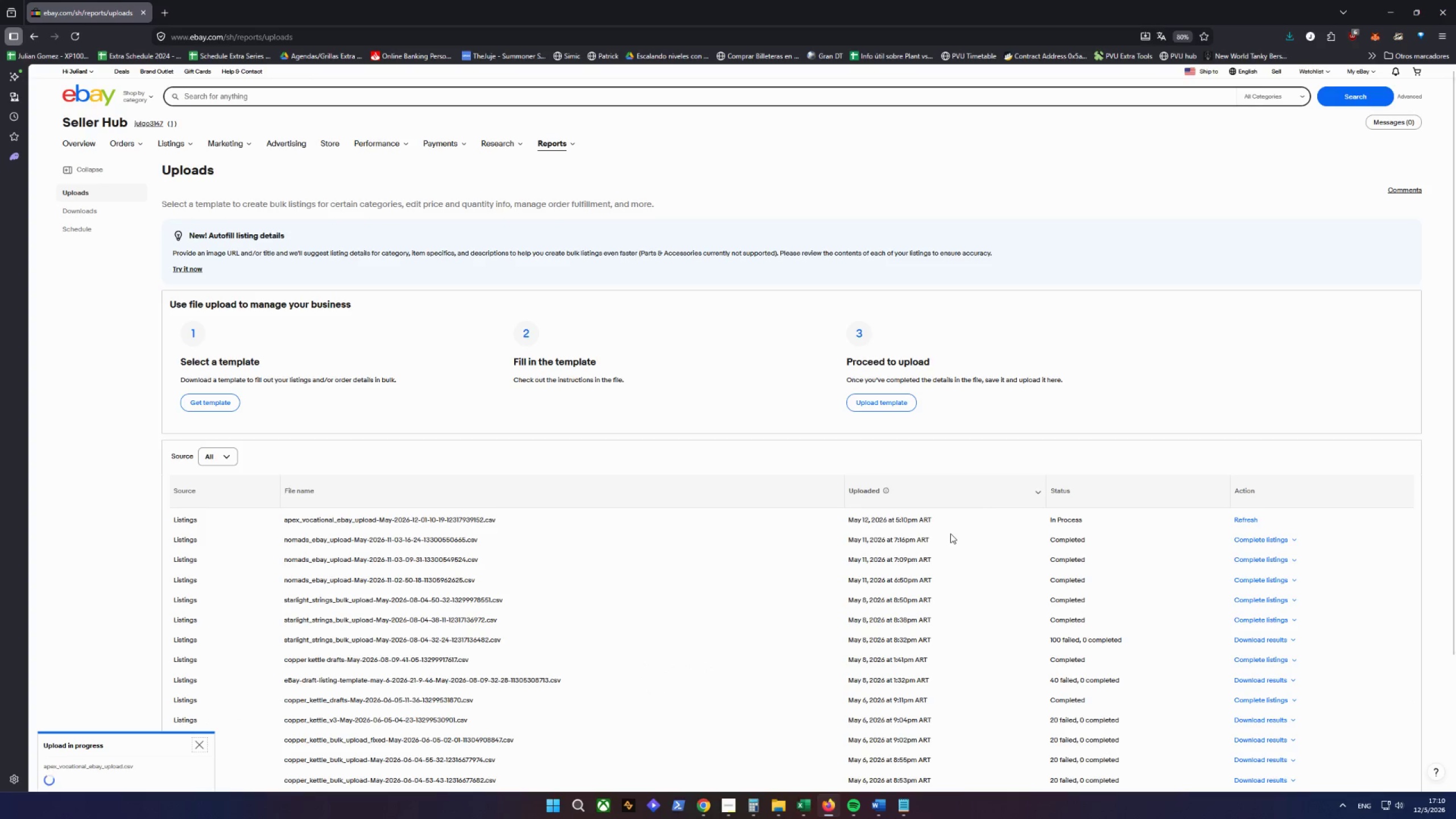 
wait(14.97)
 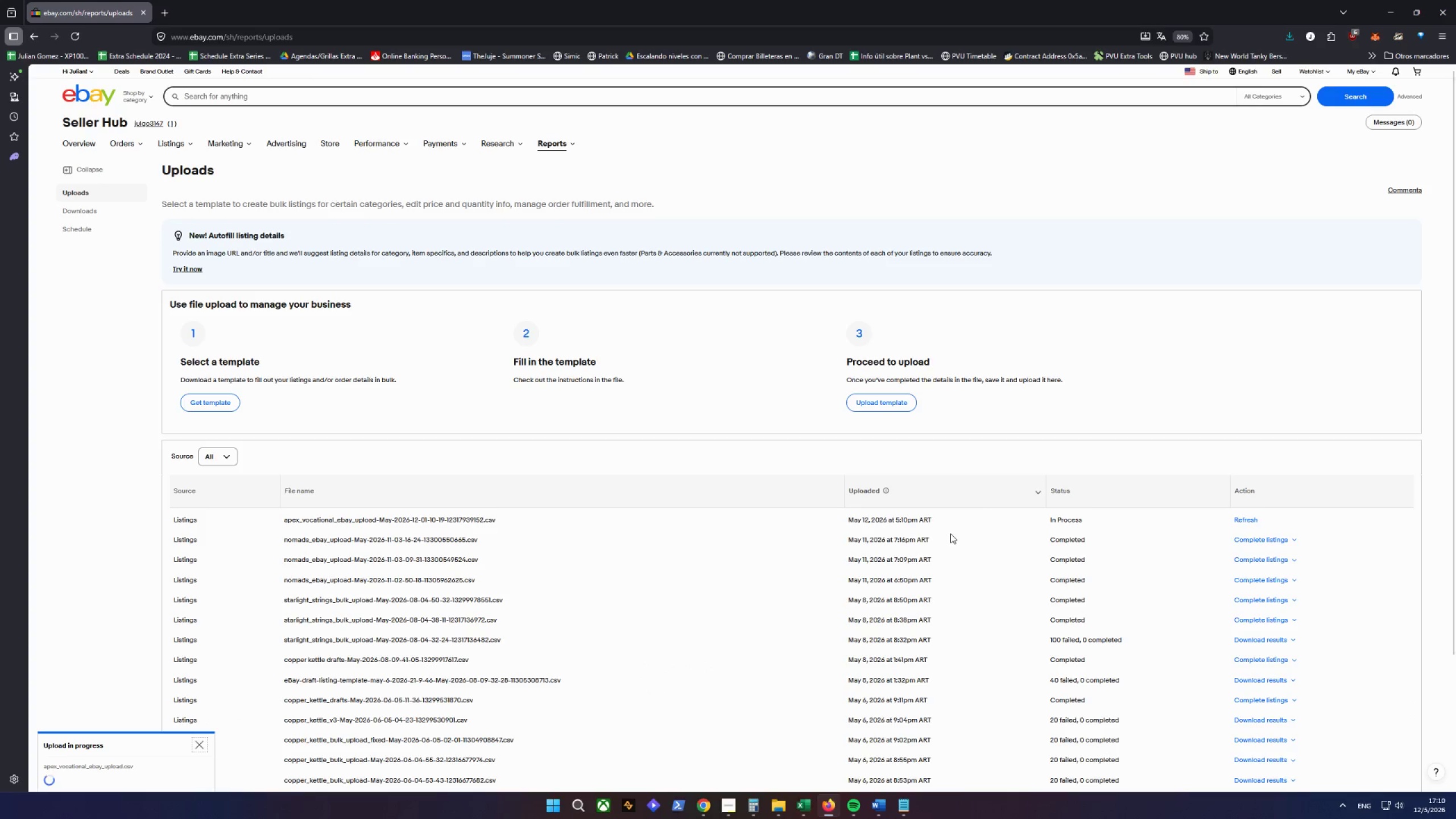 
left_click([1281, 519])
 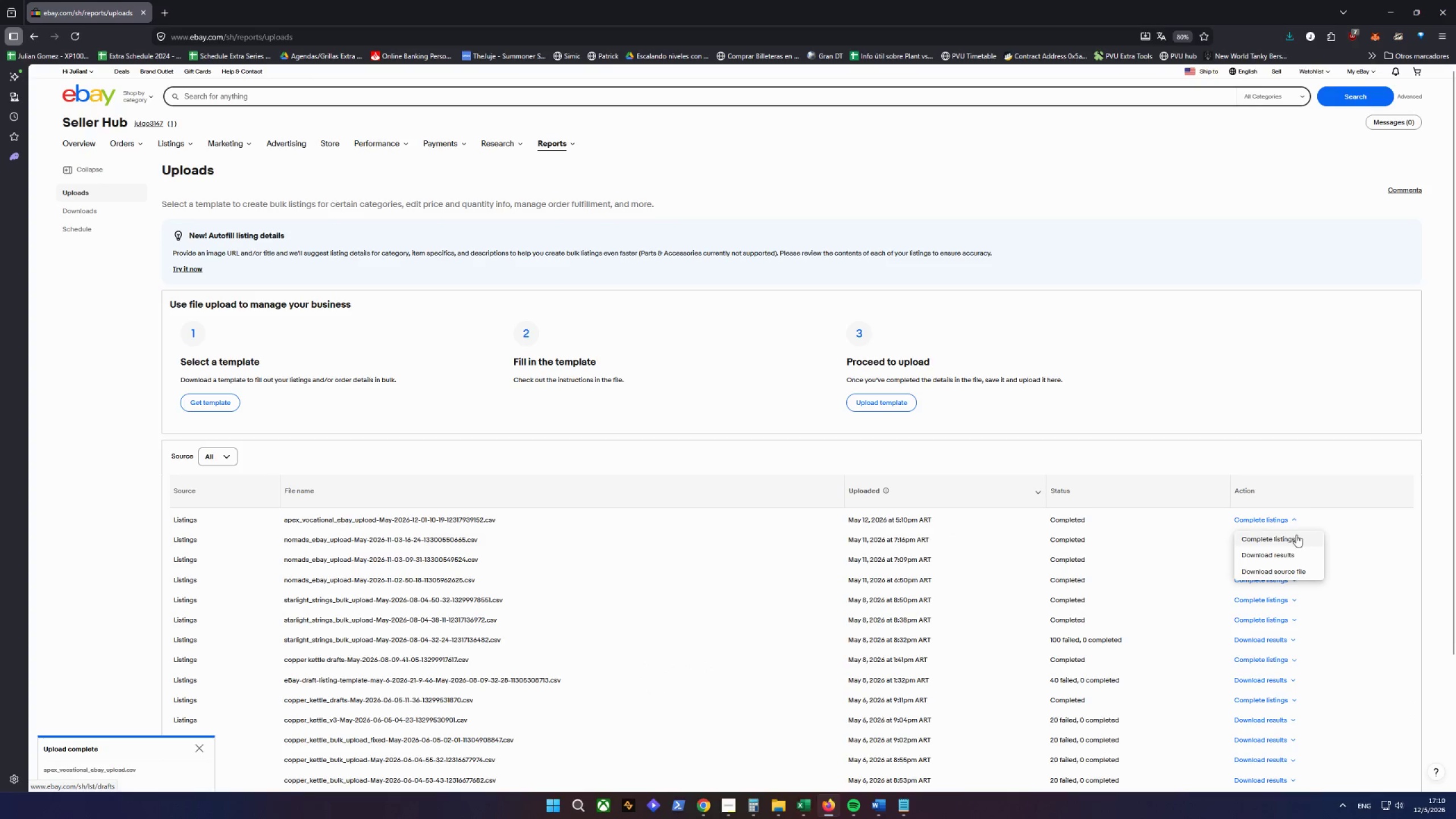 
left_click([1296, 535])
 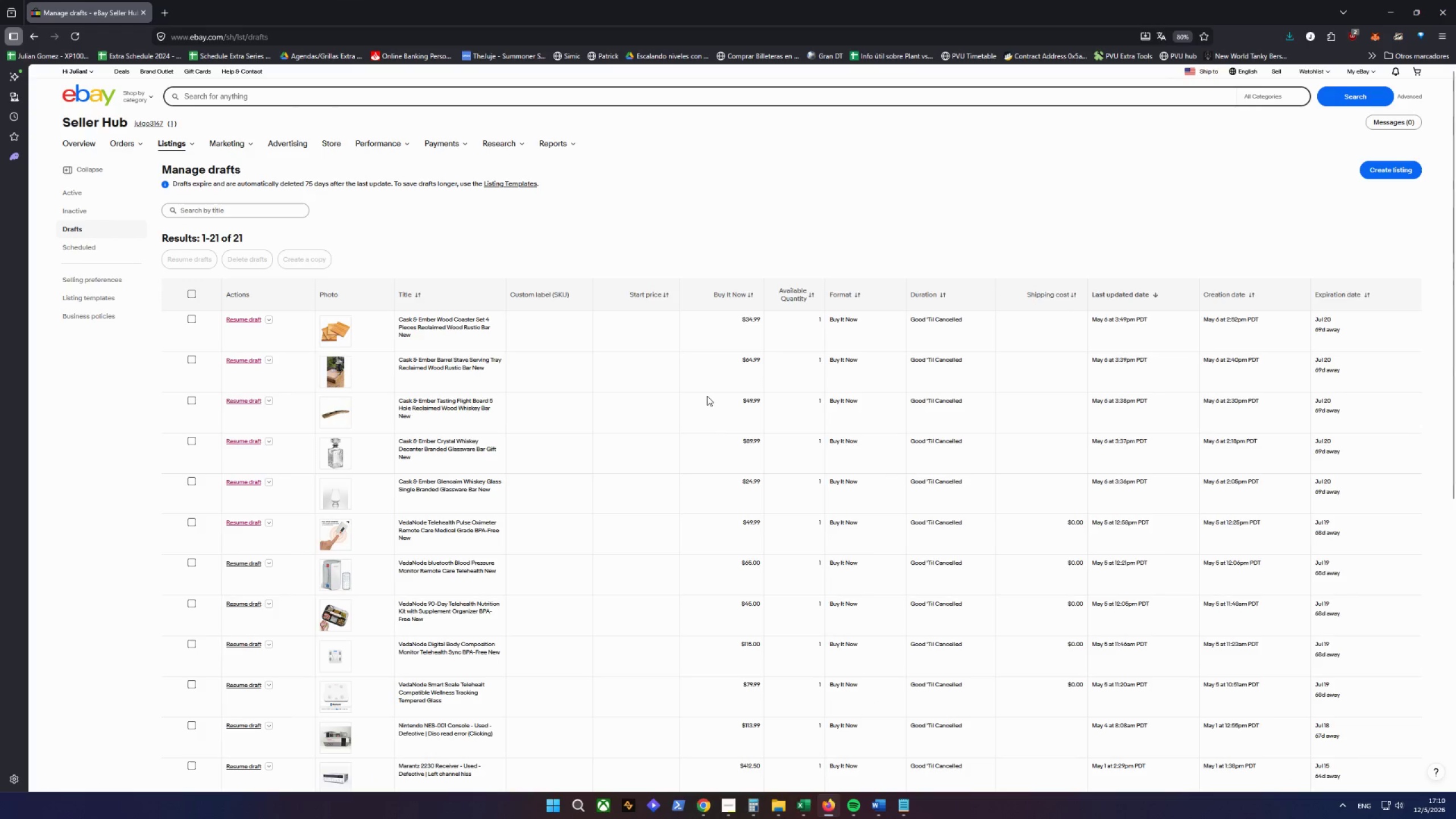 
scroll: coordinate [715, 357], scroll_direction: down, amount: 6.0
 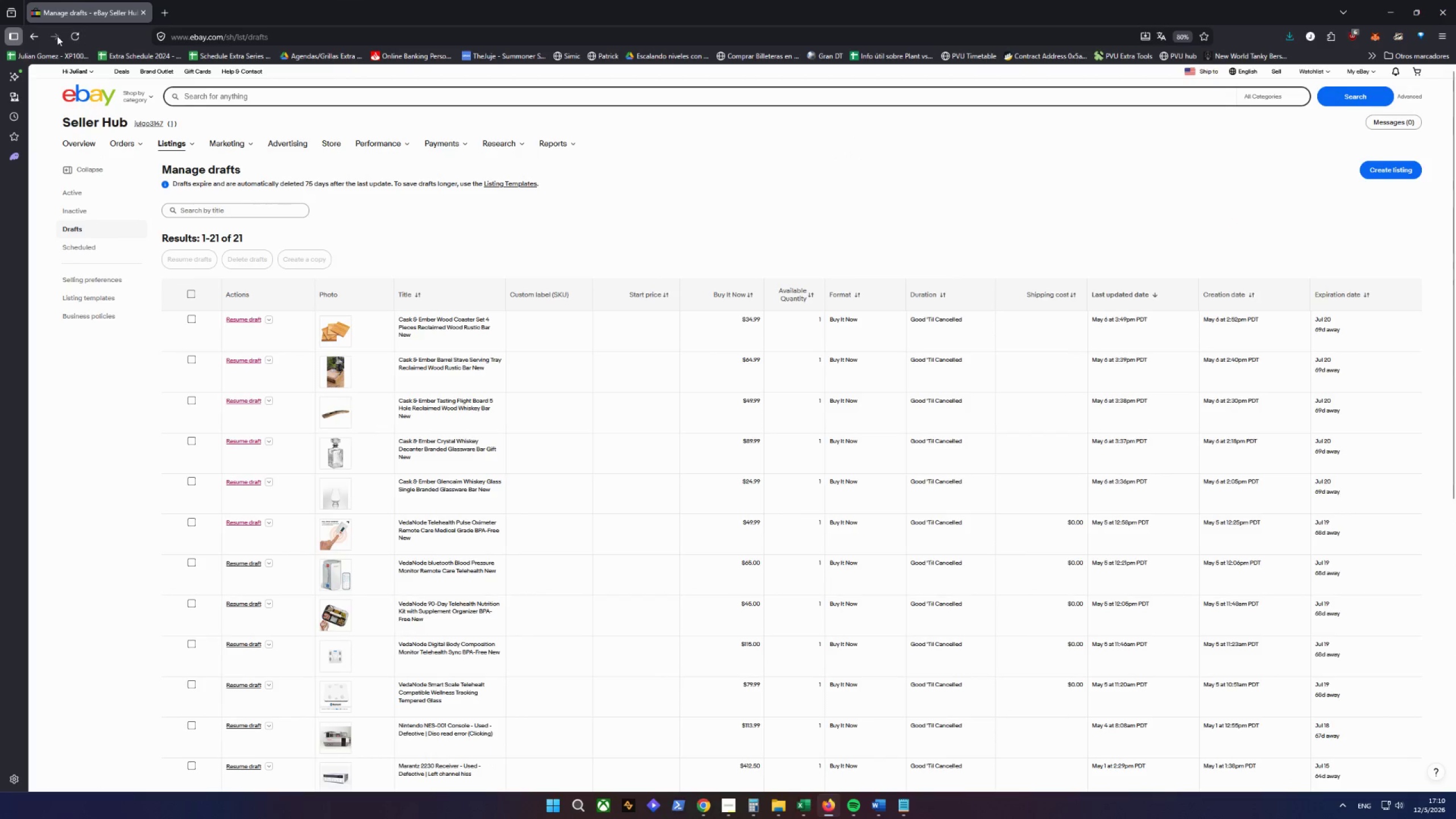 
left_click([37, 39])
 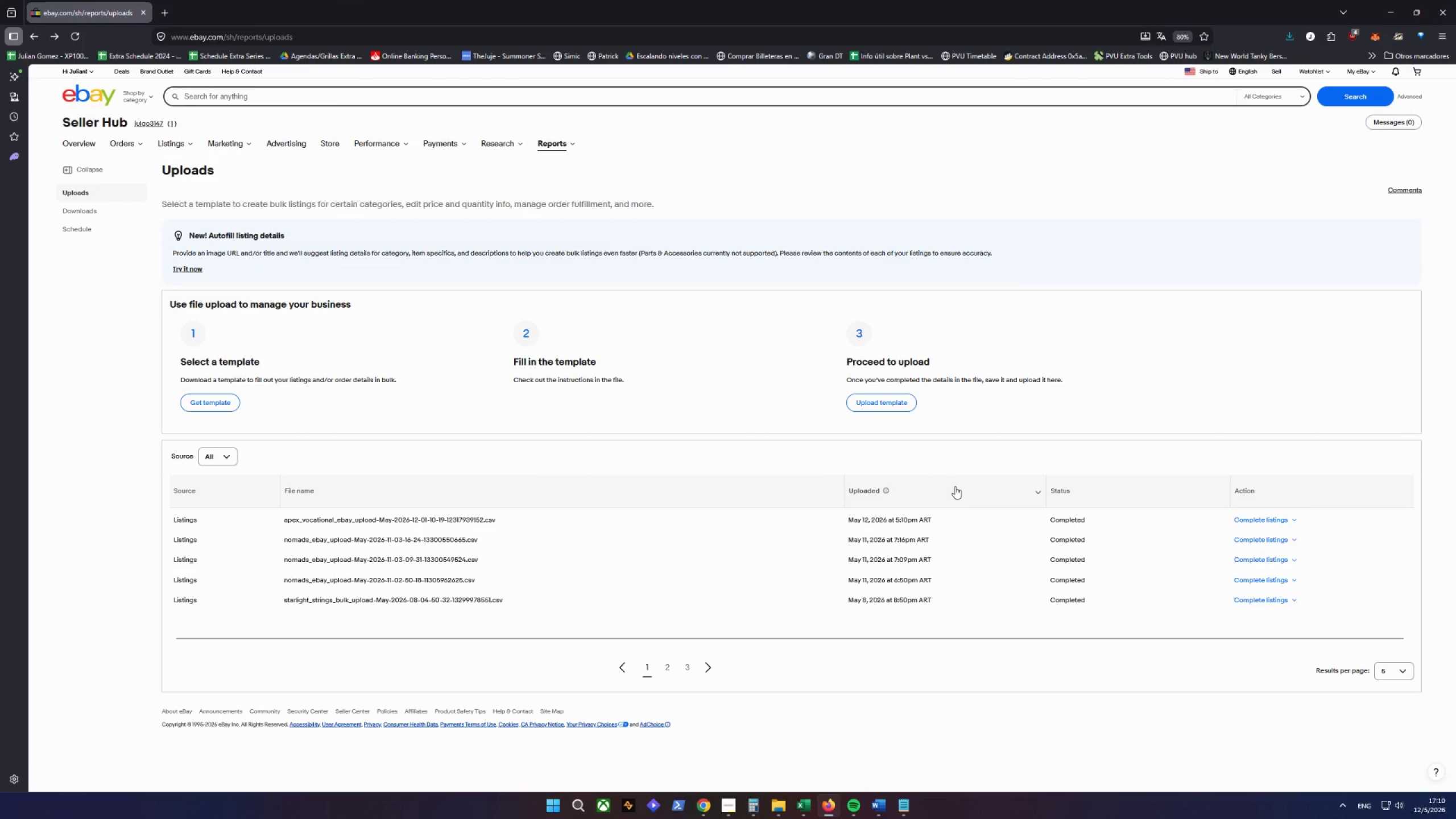 
wait(6.25)
 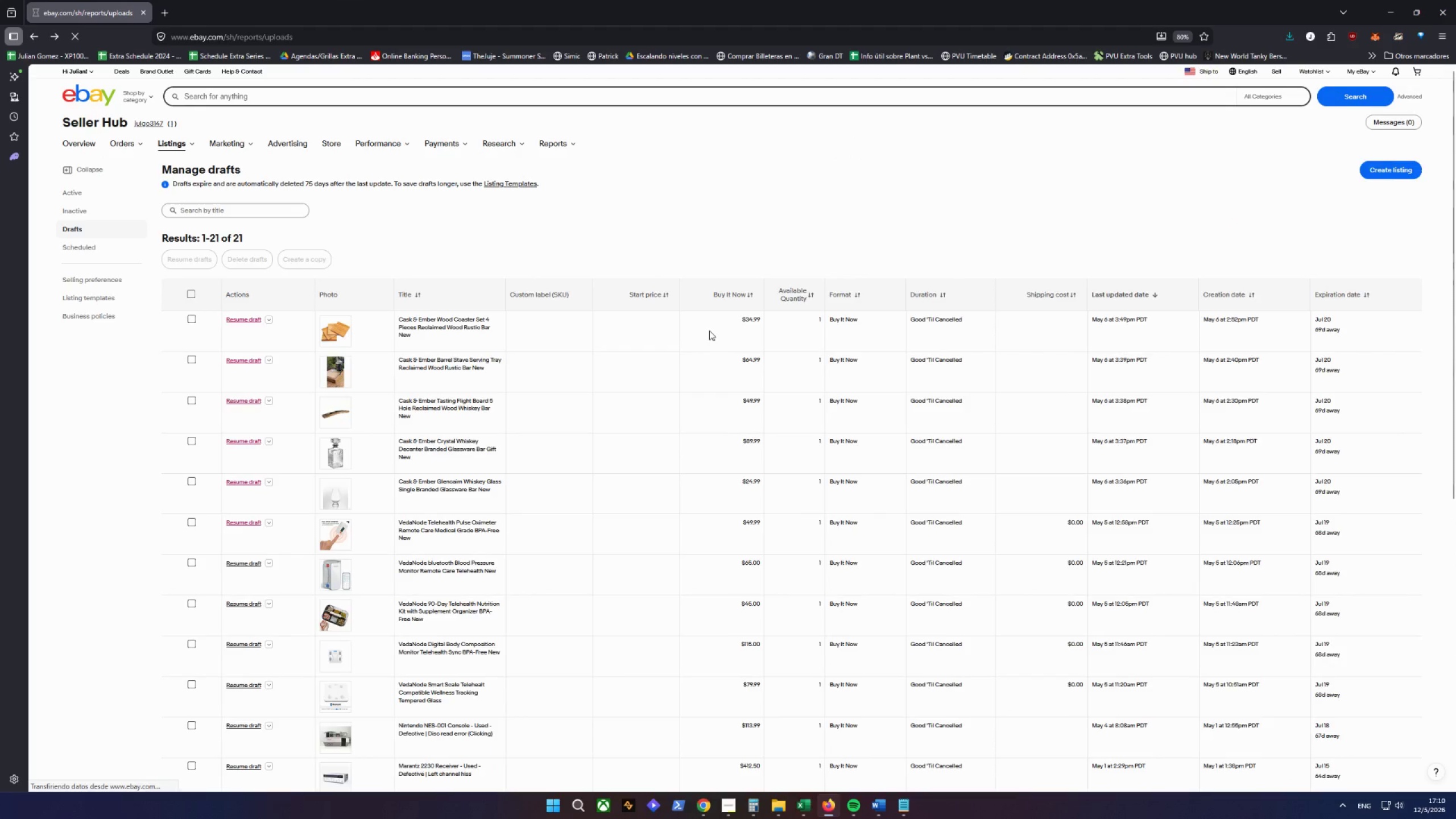 
left_click([1294, 520])
 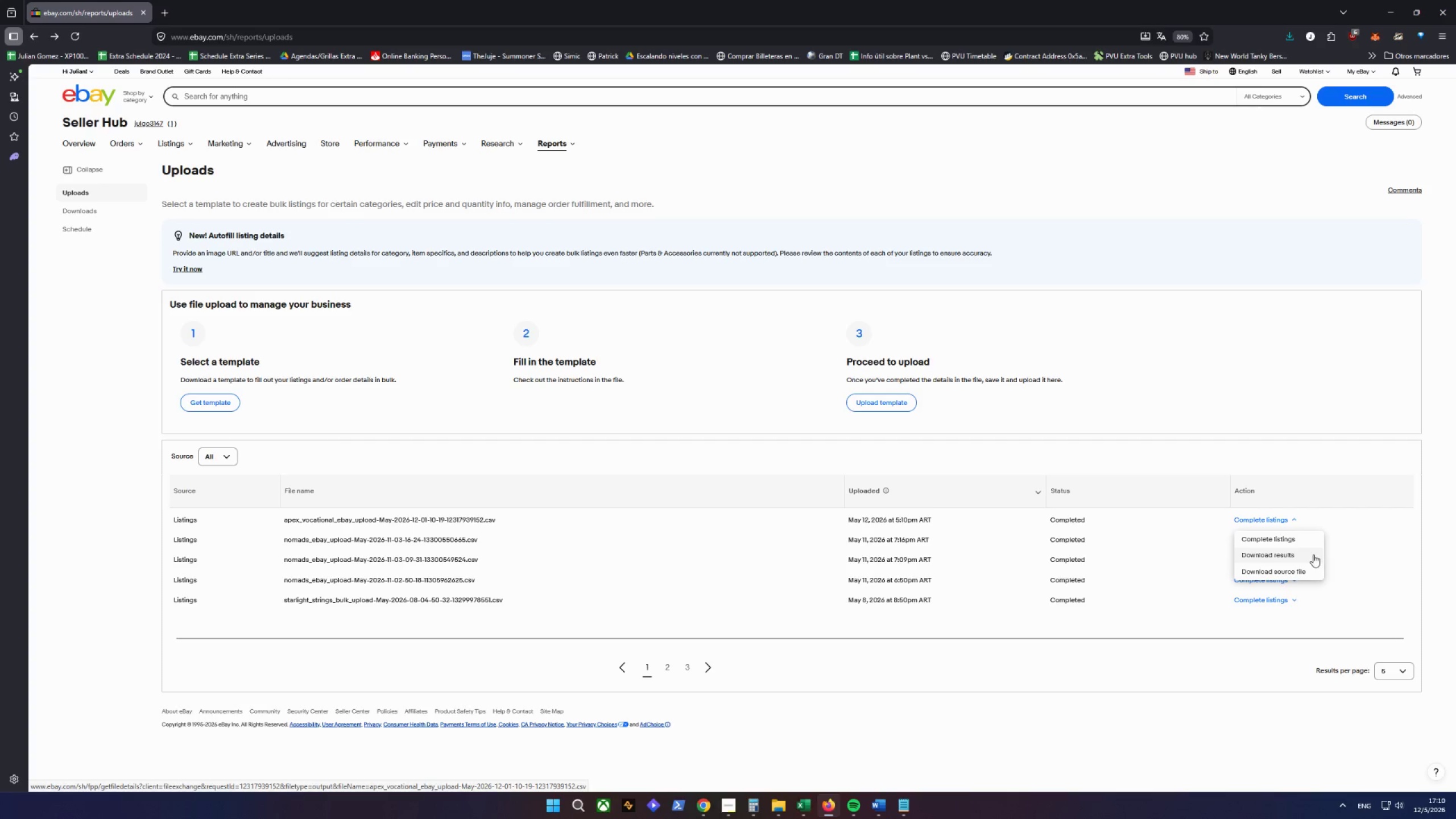 
left_click([1313, 555])
 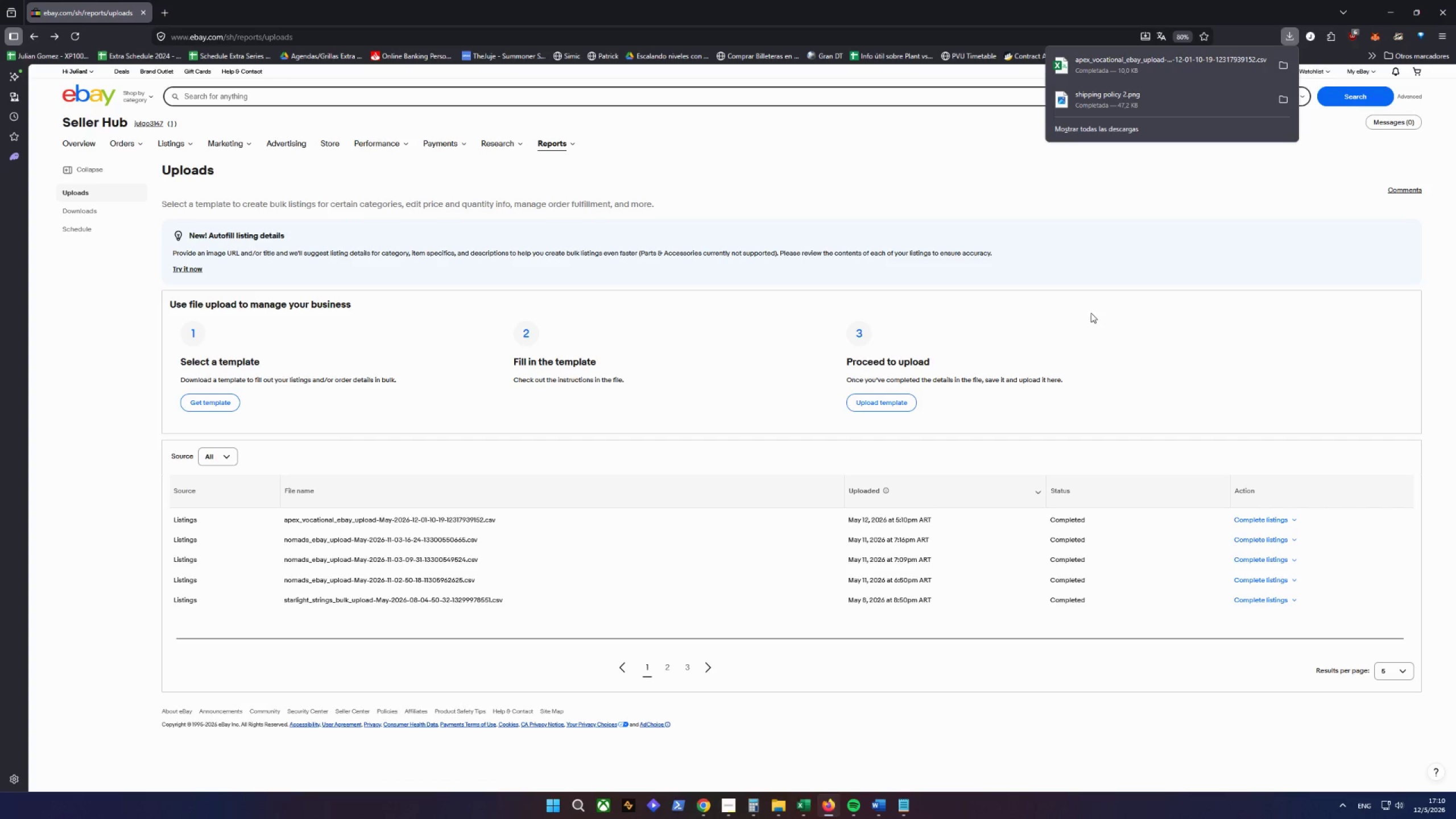 
left_click([1105, 71])
 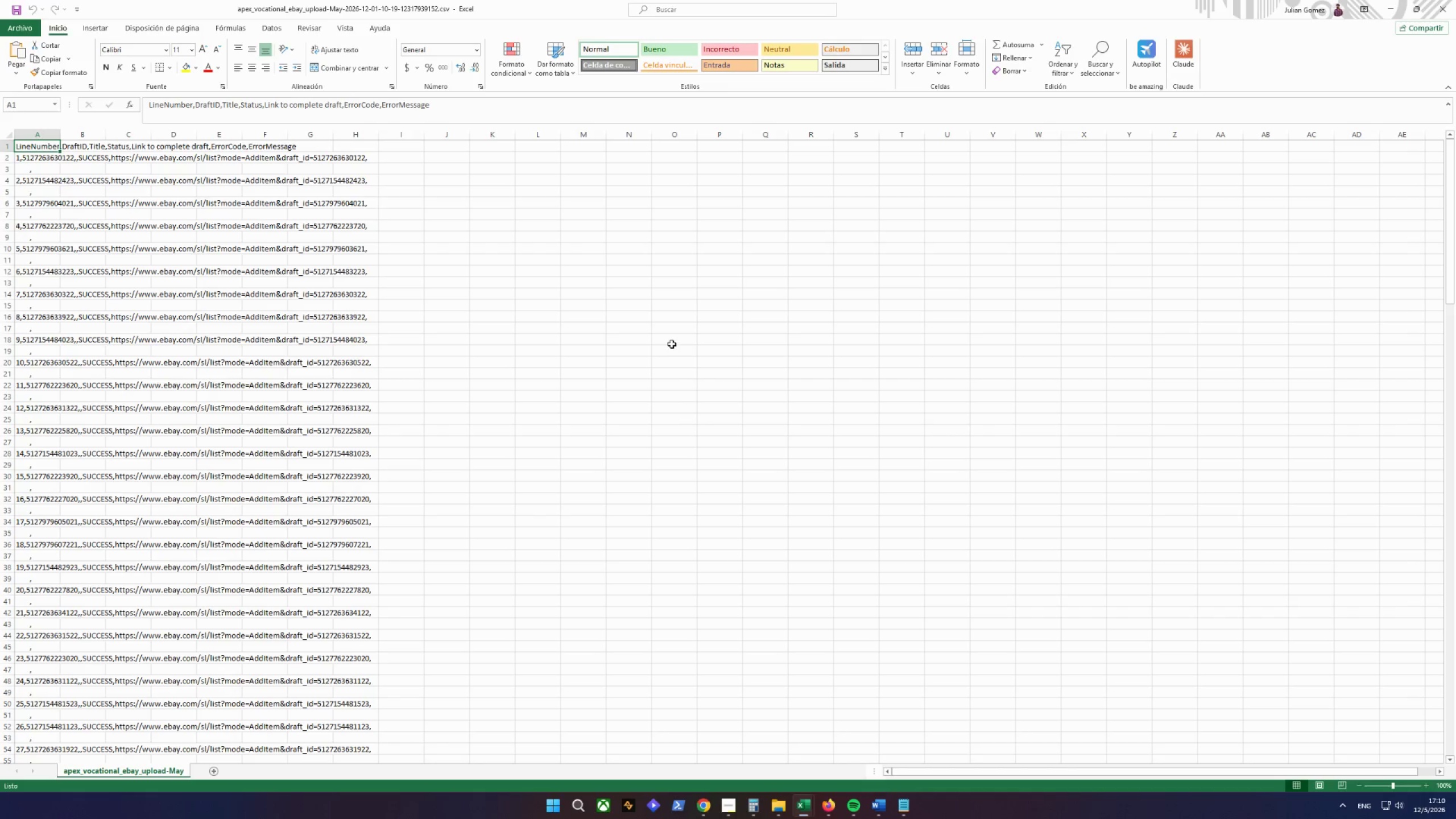 
scroll: coordinate [682, 314], scroll_direction: down, amount: 58.0
 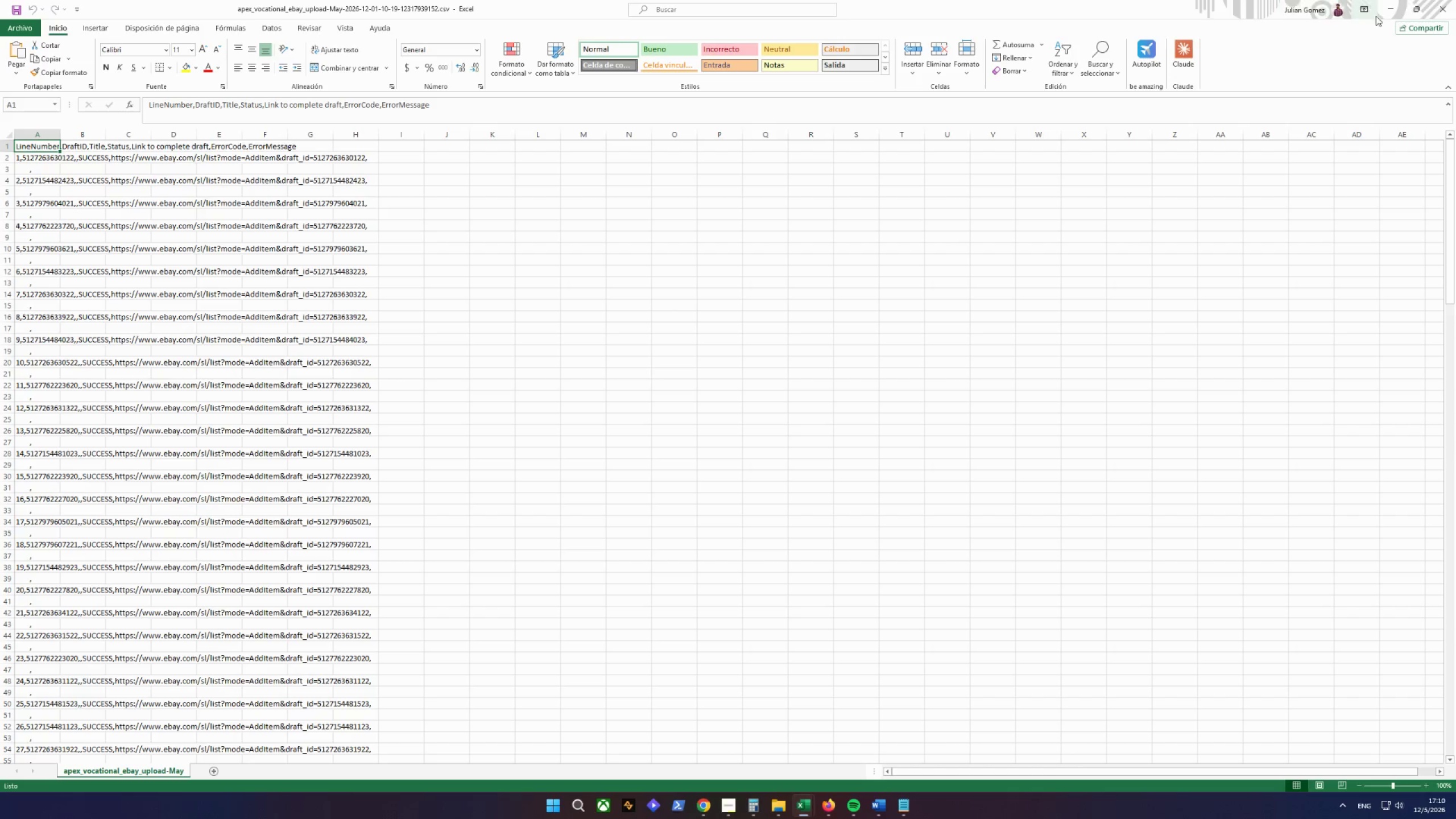 
left_click([1454, 7])
 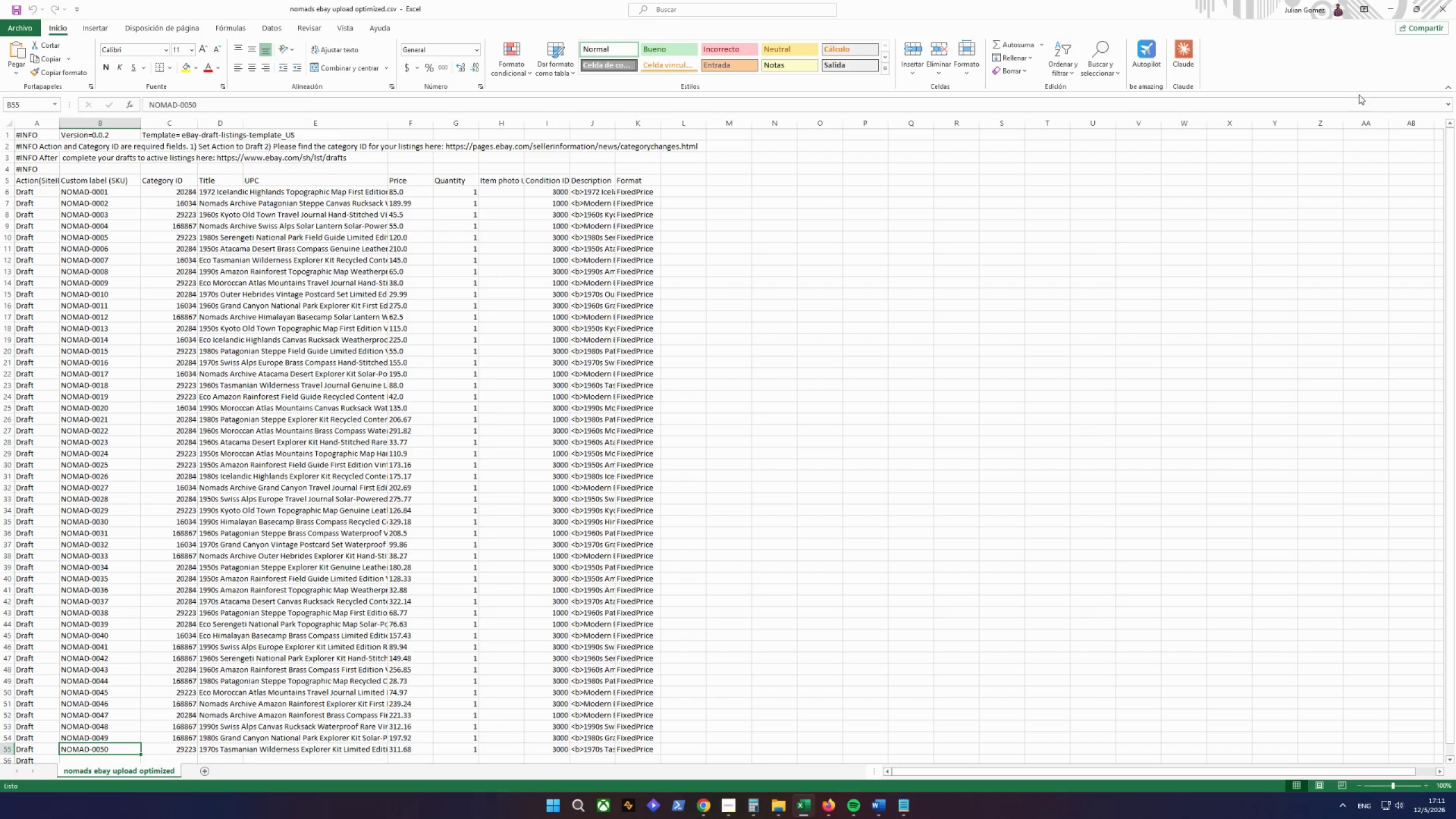 
left_click([1385, 0])
 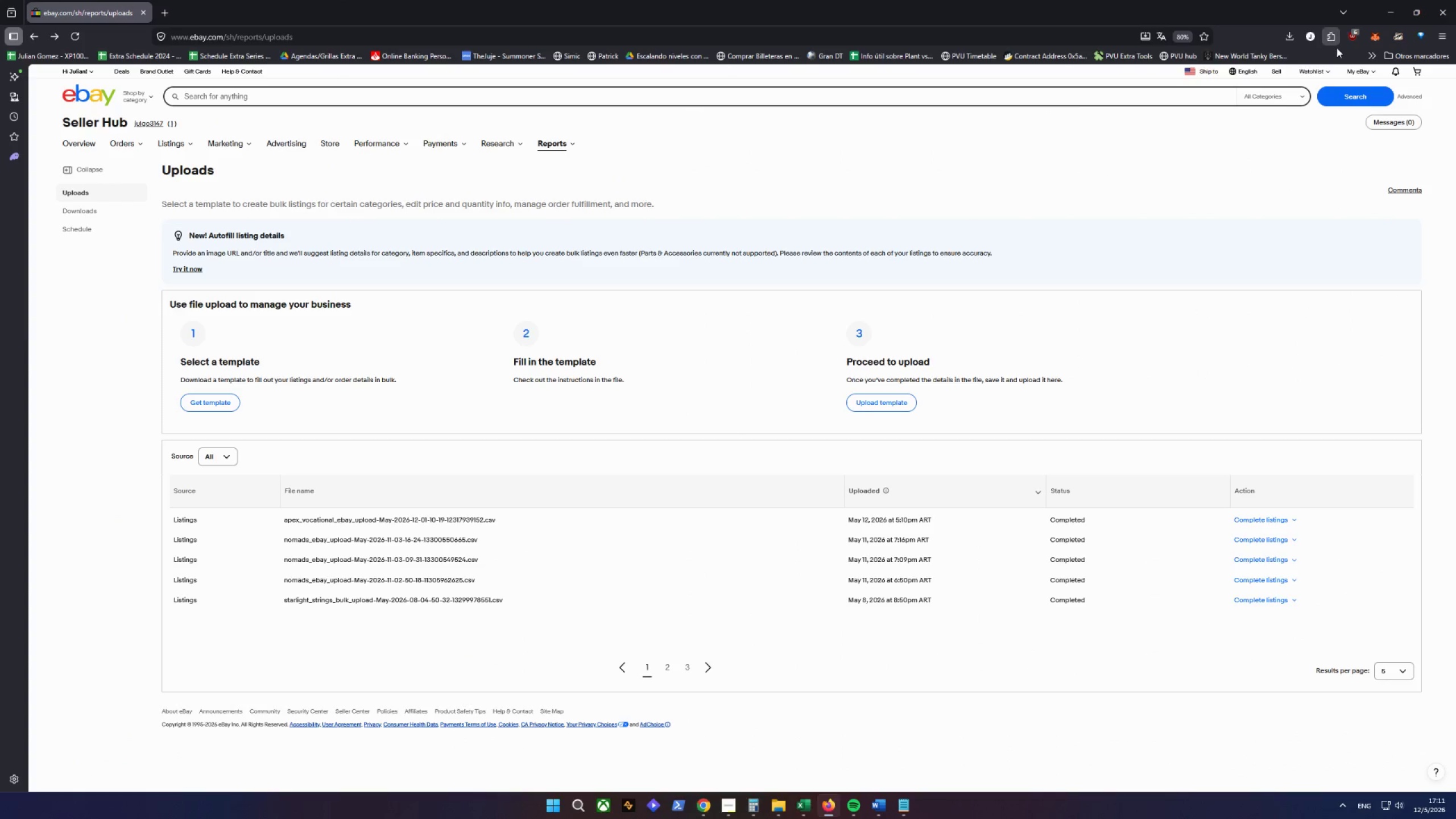 
left_click([1290, 38])
 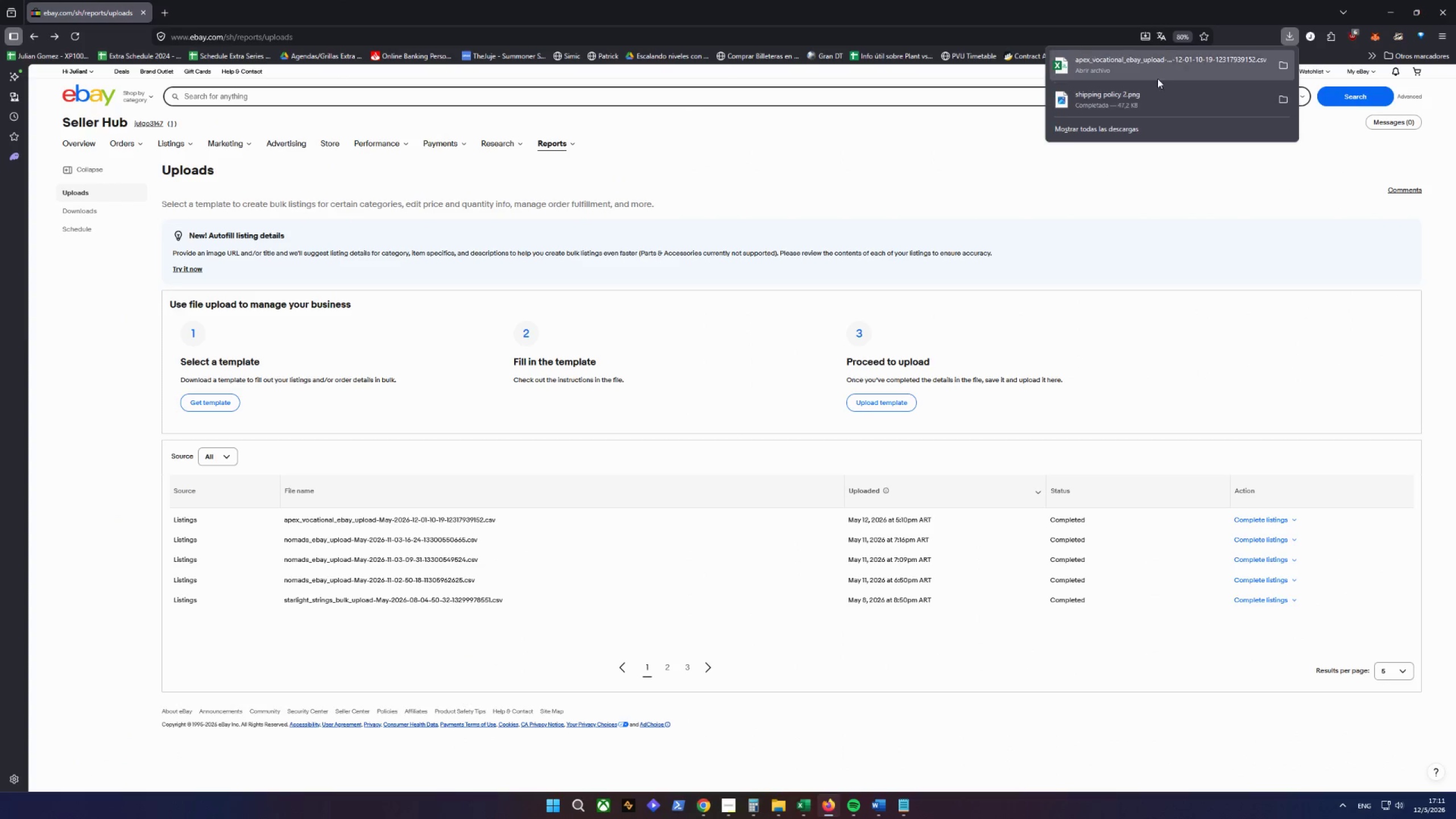 
left_click_drag(start_coordinate=[1154, 73], to_coordinate=[1138, 76])
 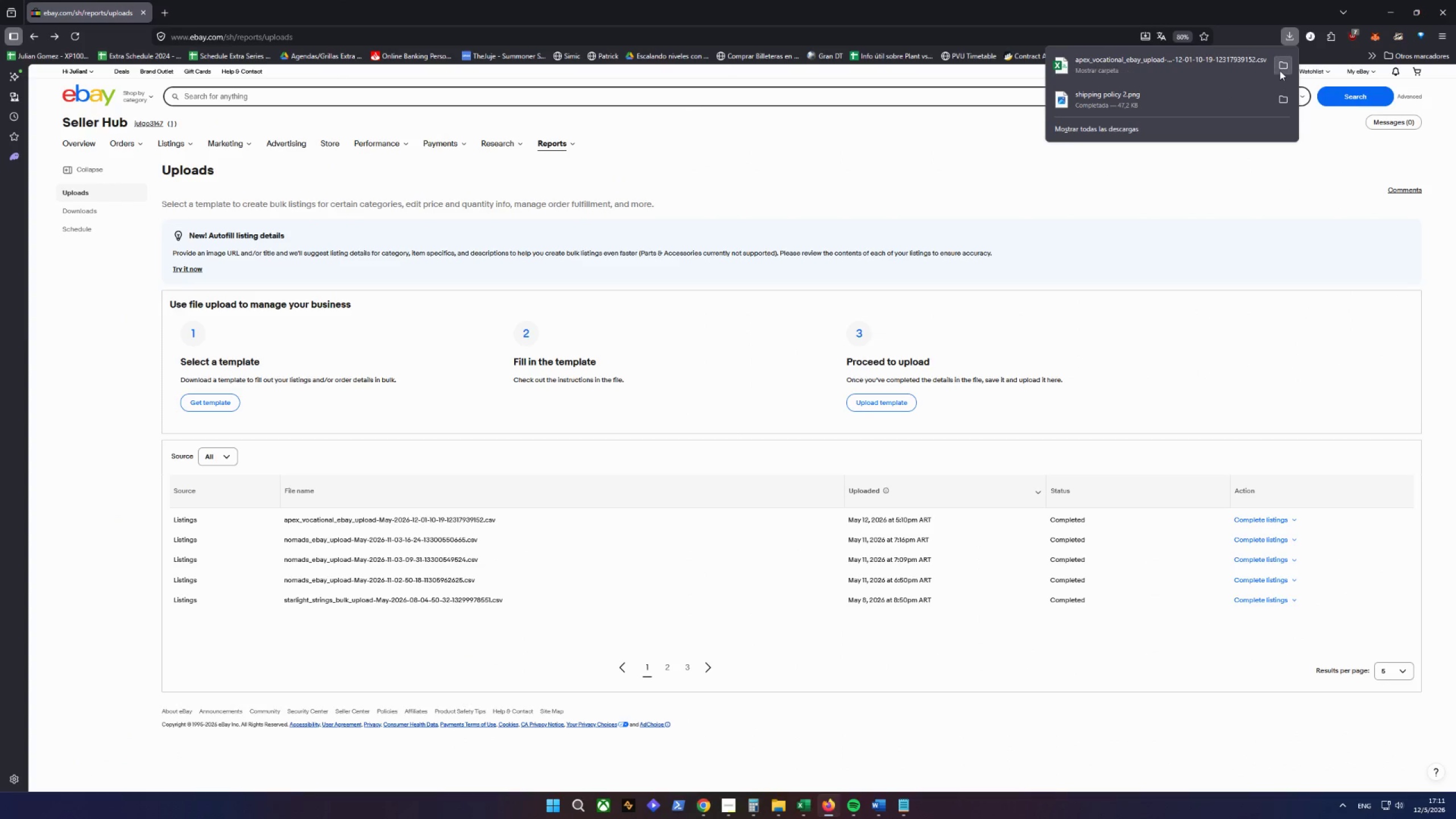 
left_click([1280, 69])
 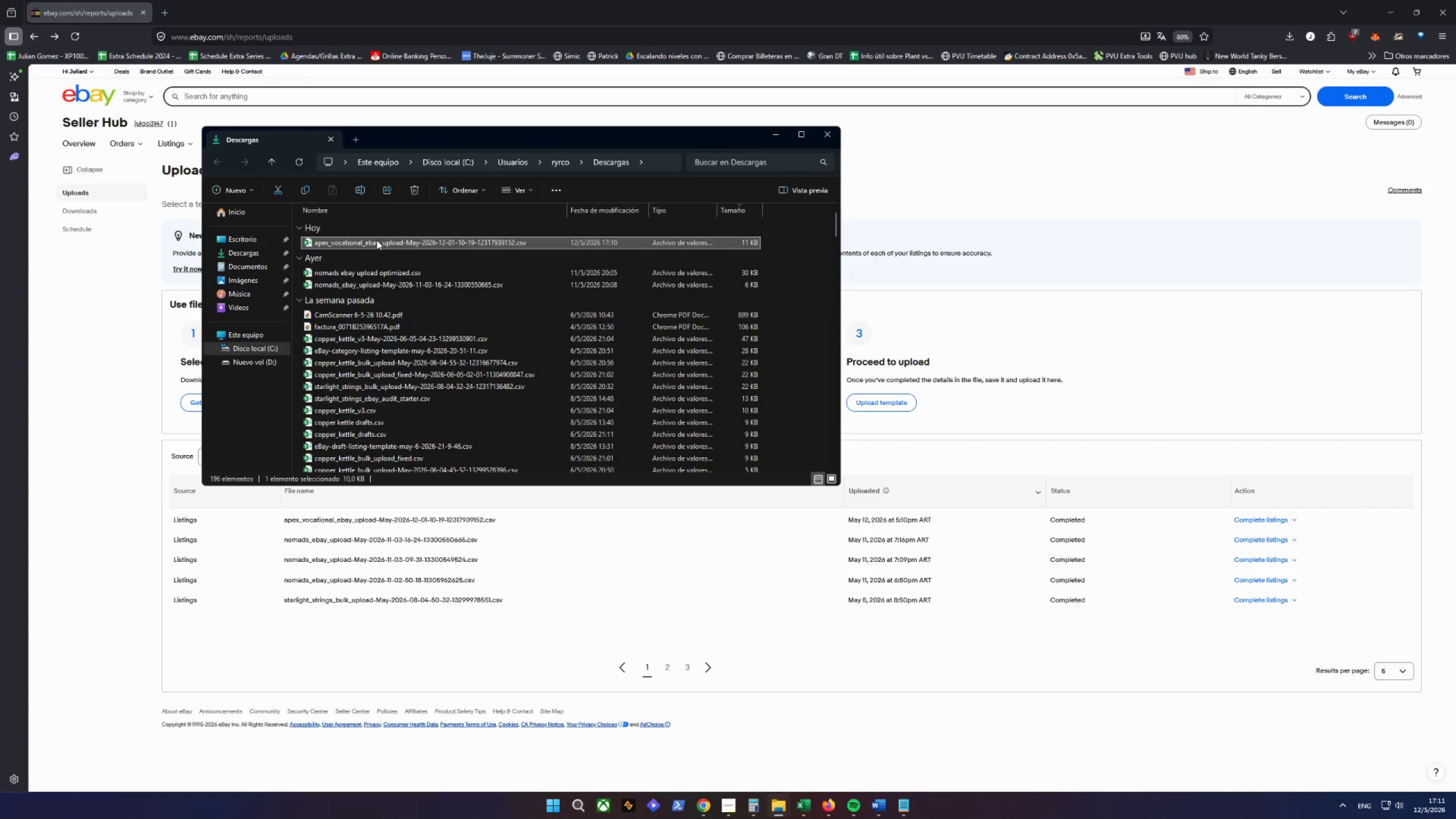 
right_click([377, 240])
 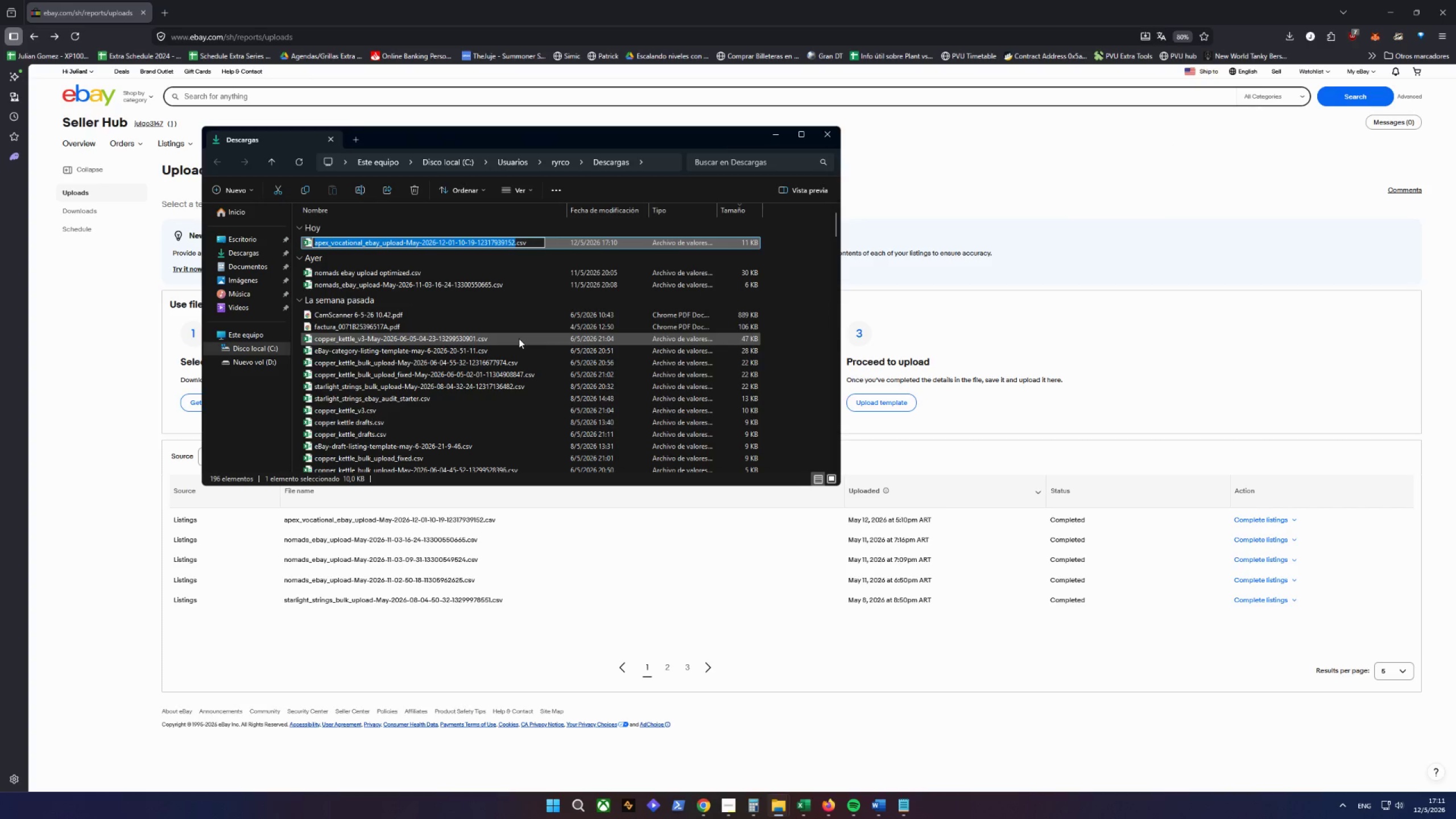 
type(list)
key(Backspace)
key(Backspace)
key(Backspace)
key(Backspace)
type(apex list urls dragr)
key(Backspace)
key(Backspace)
type(df)
key(Backspace)
key(Backspace)
type(frt)
key(Backspace)
key(Backspace)
type(t activbe)
key(Backspace)
key(Backspace)
key(Backspace)
type(ve)
 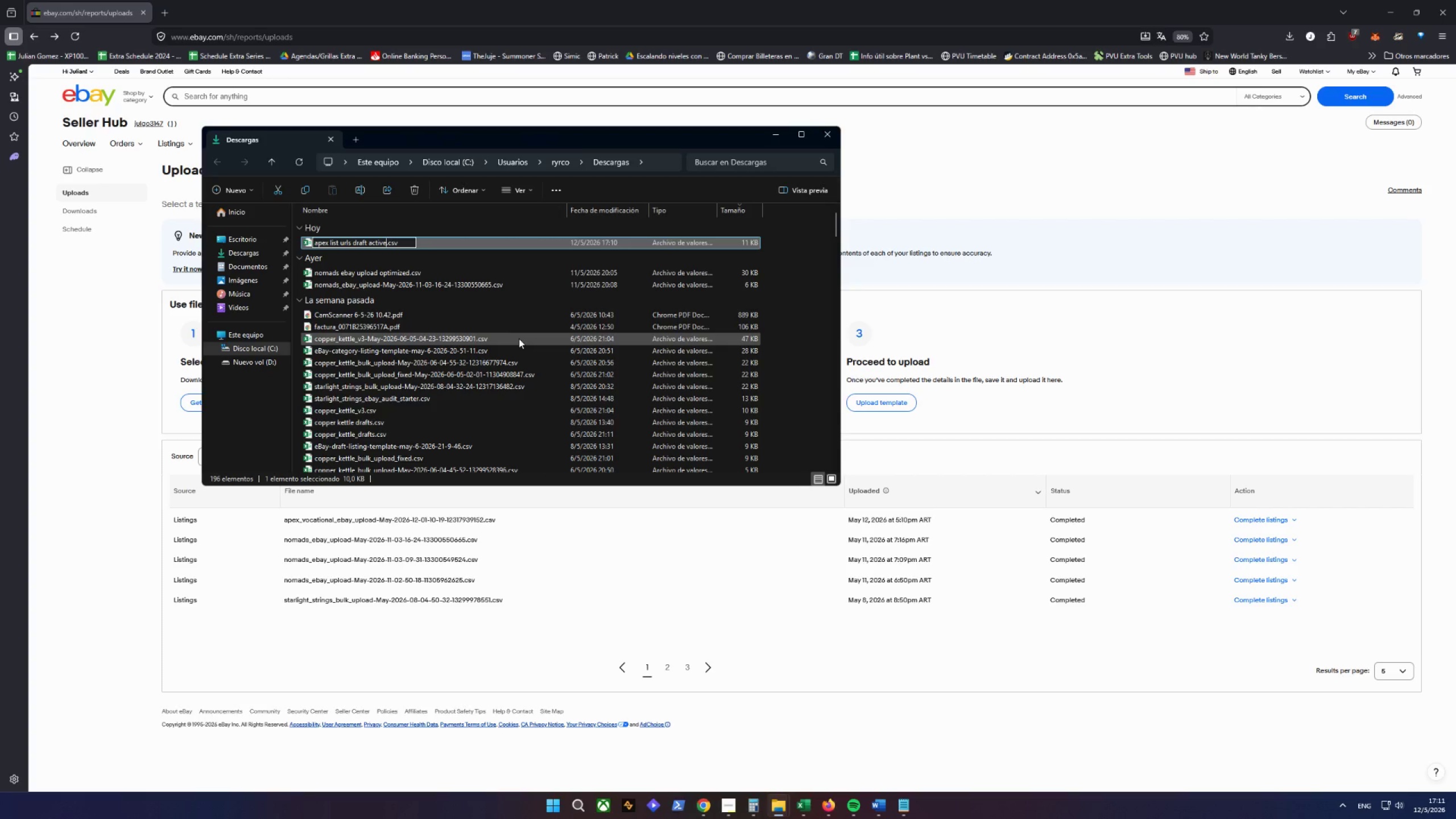 
key(Enter)
 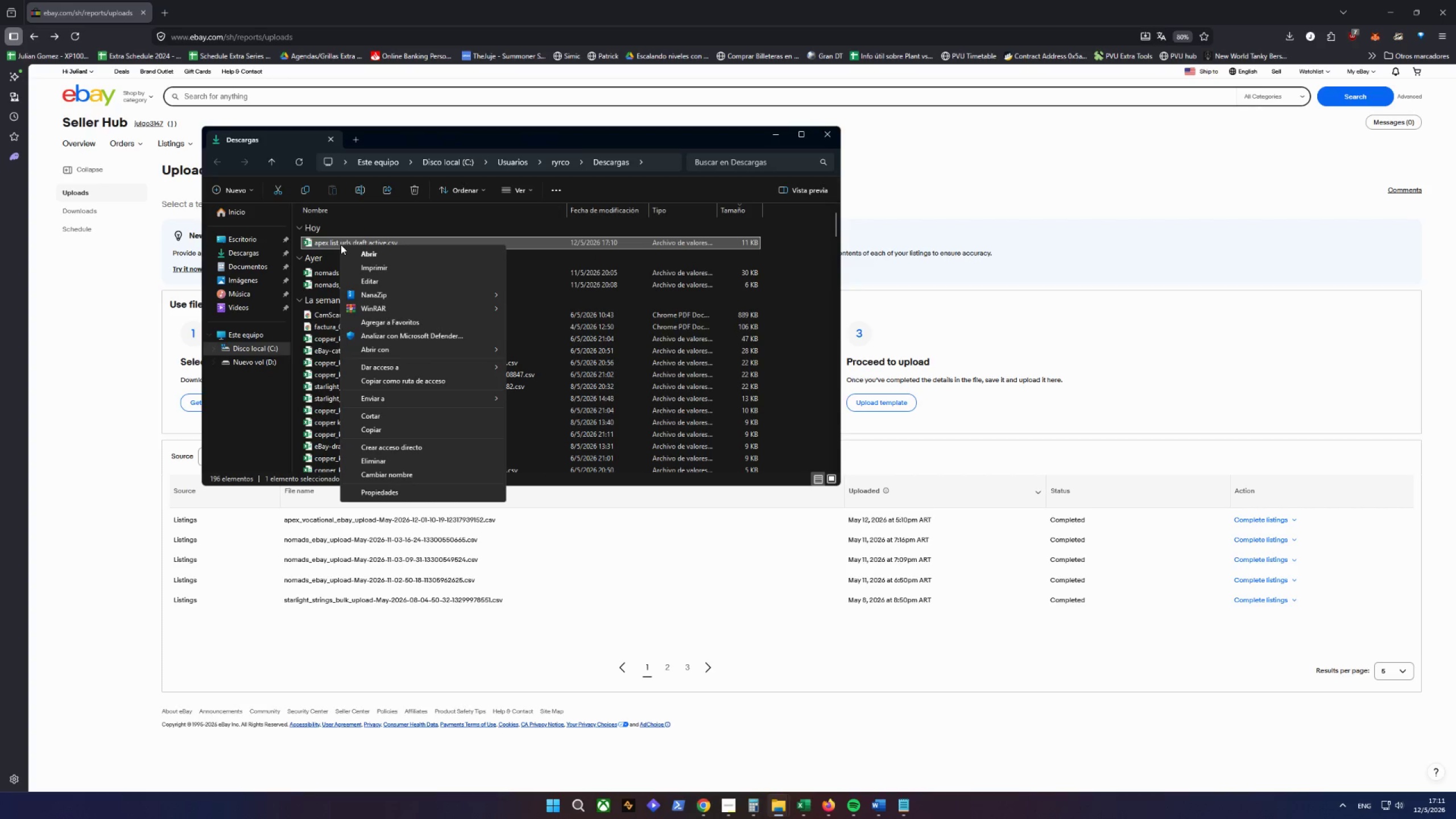 
left_click([330, 238])
 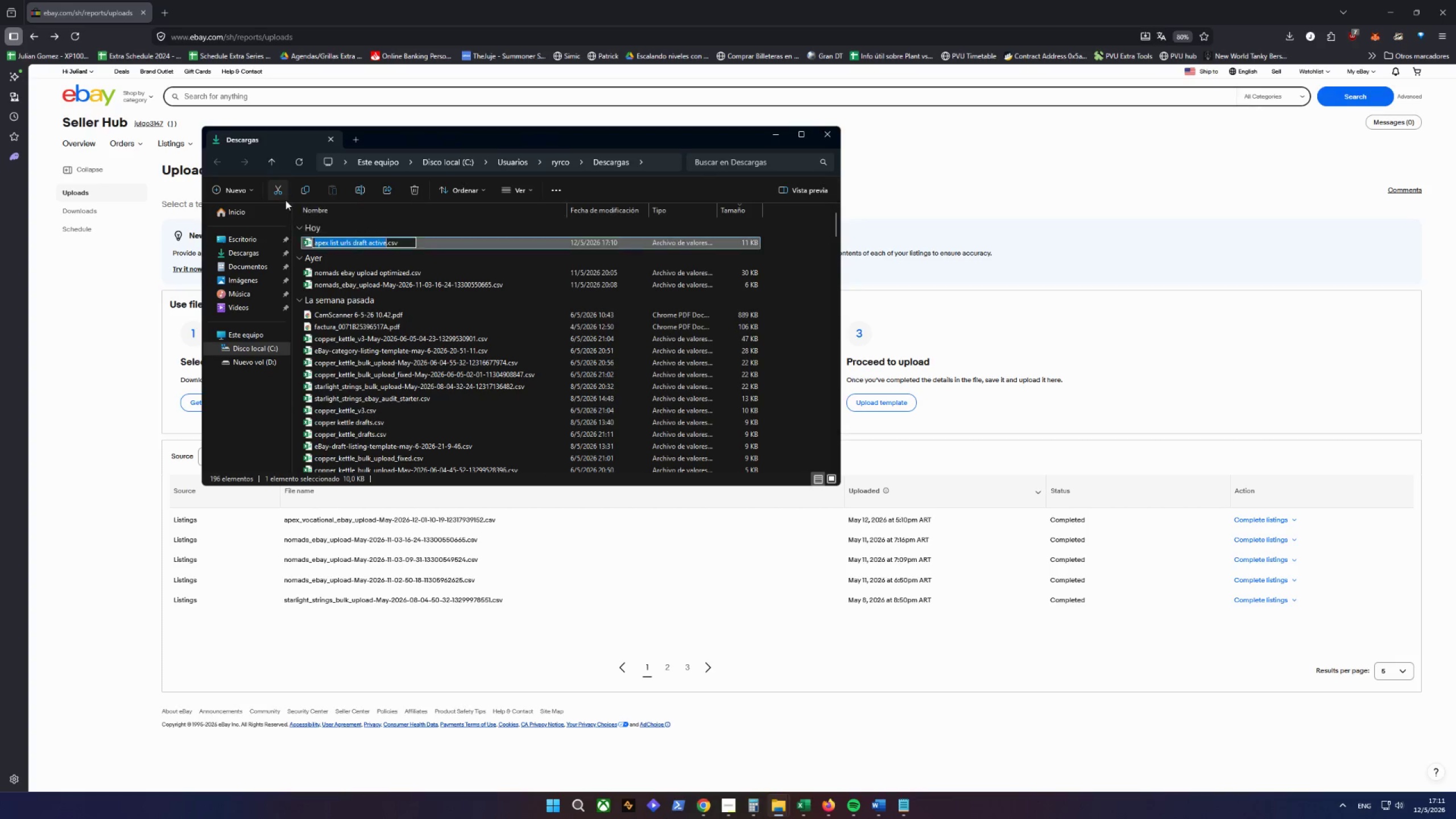 
left_click([281, 192])
 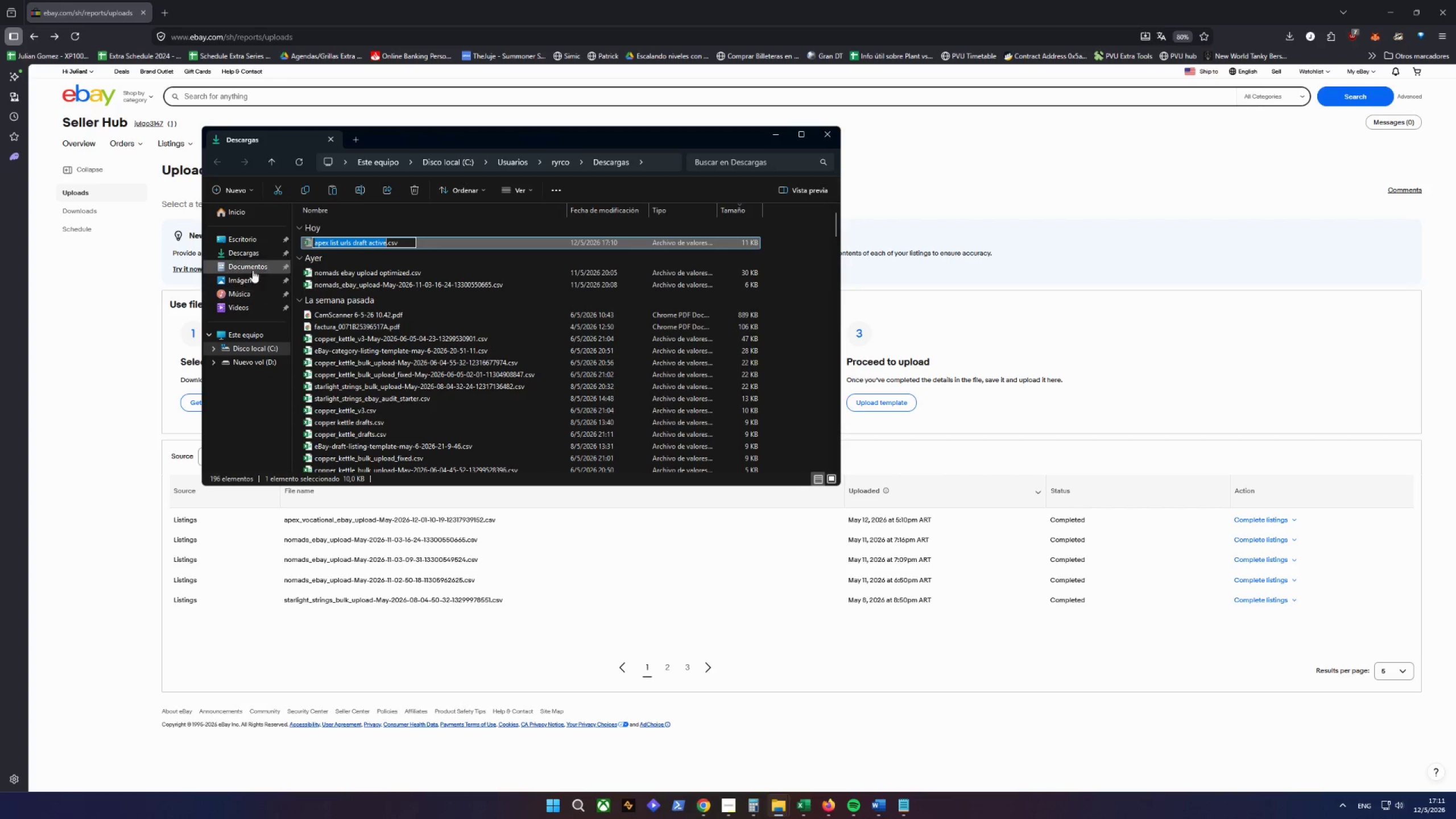 
left_click([252, 264])
 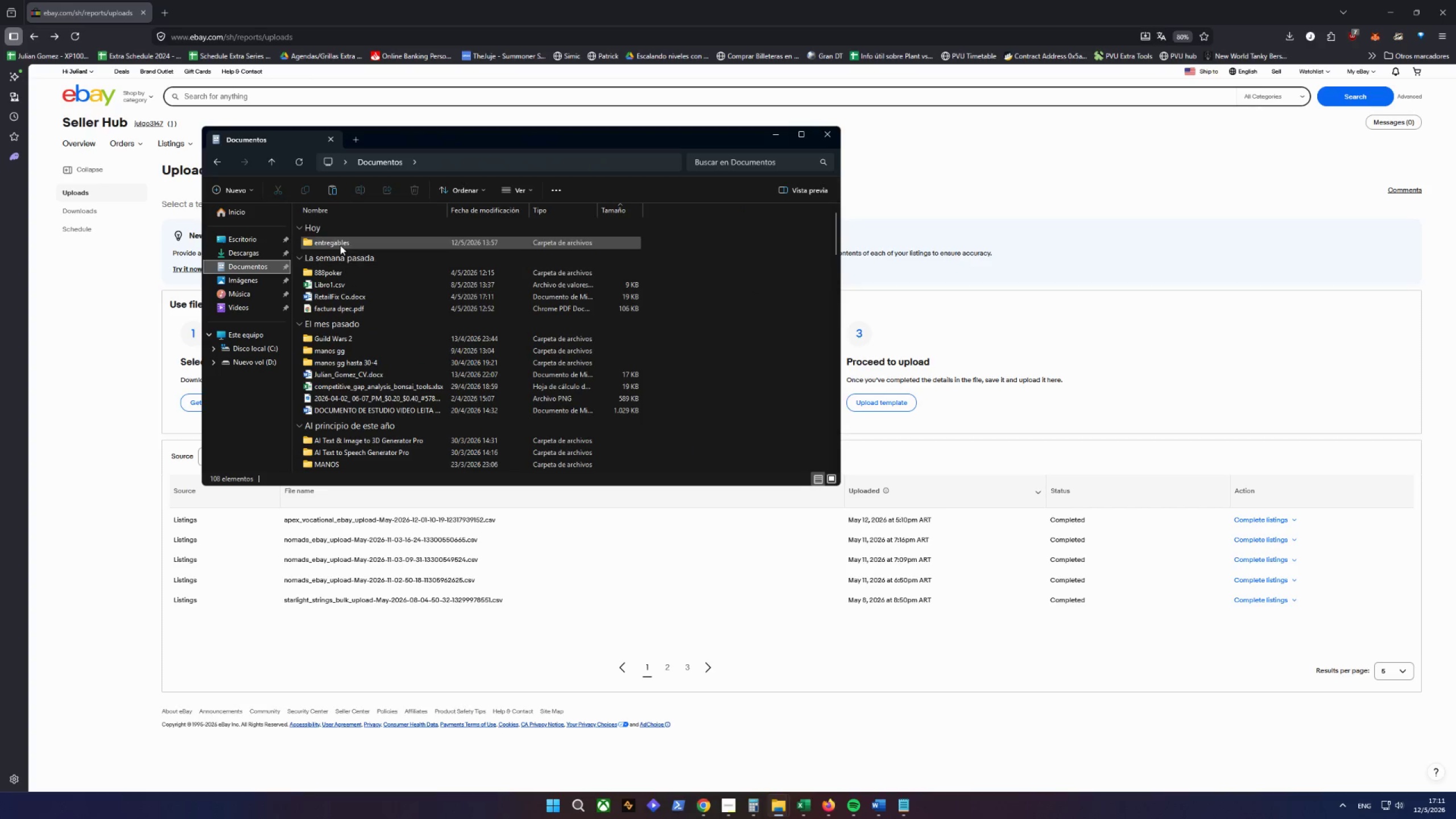 
double_click([340, 243])
 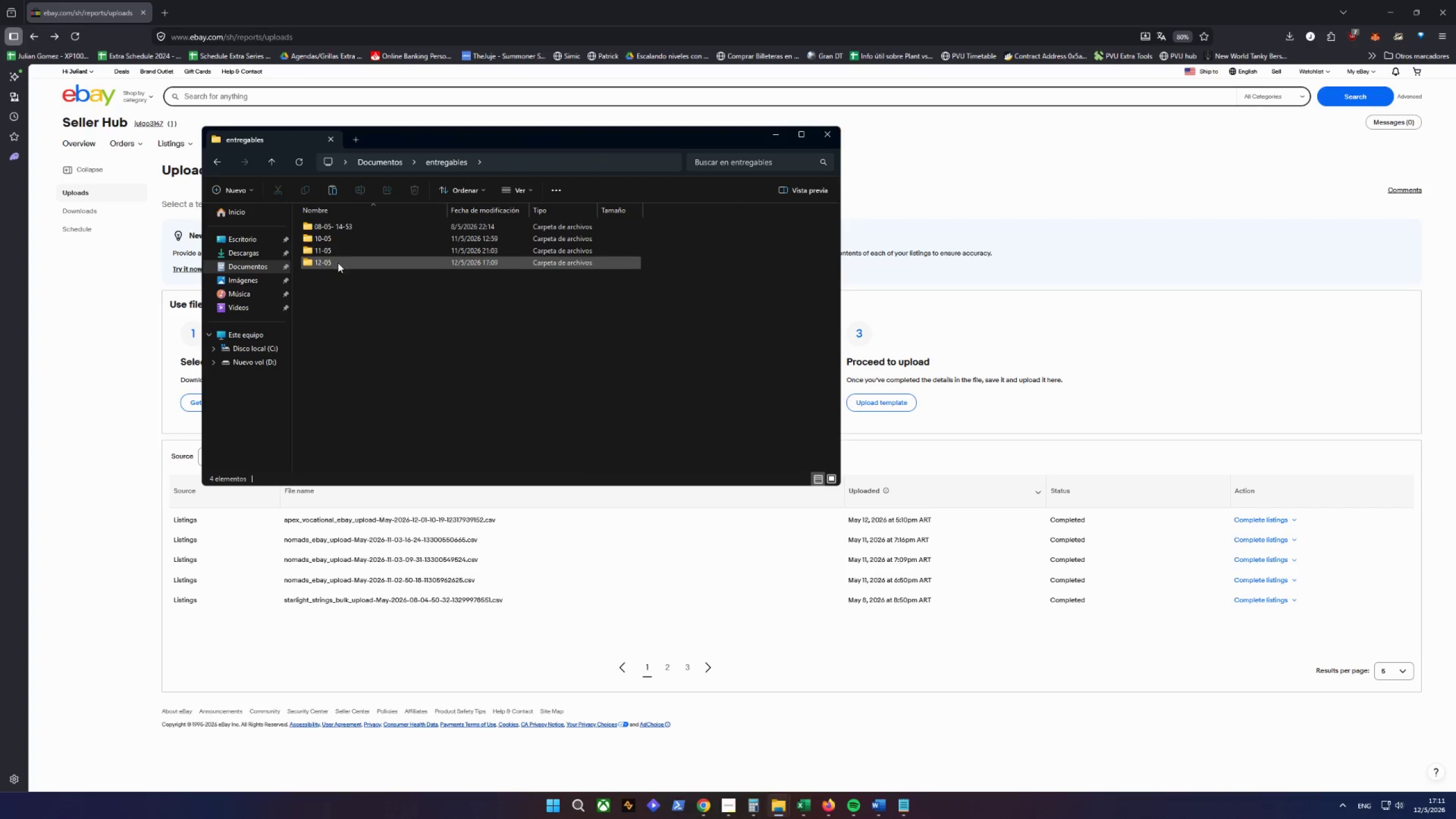 
triple_click([338, 263])
 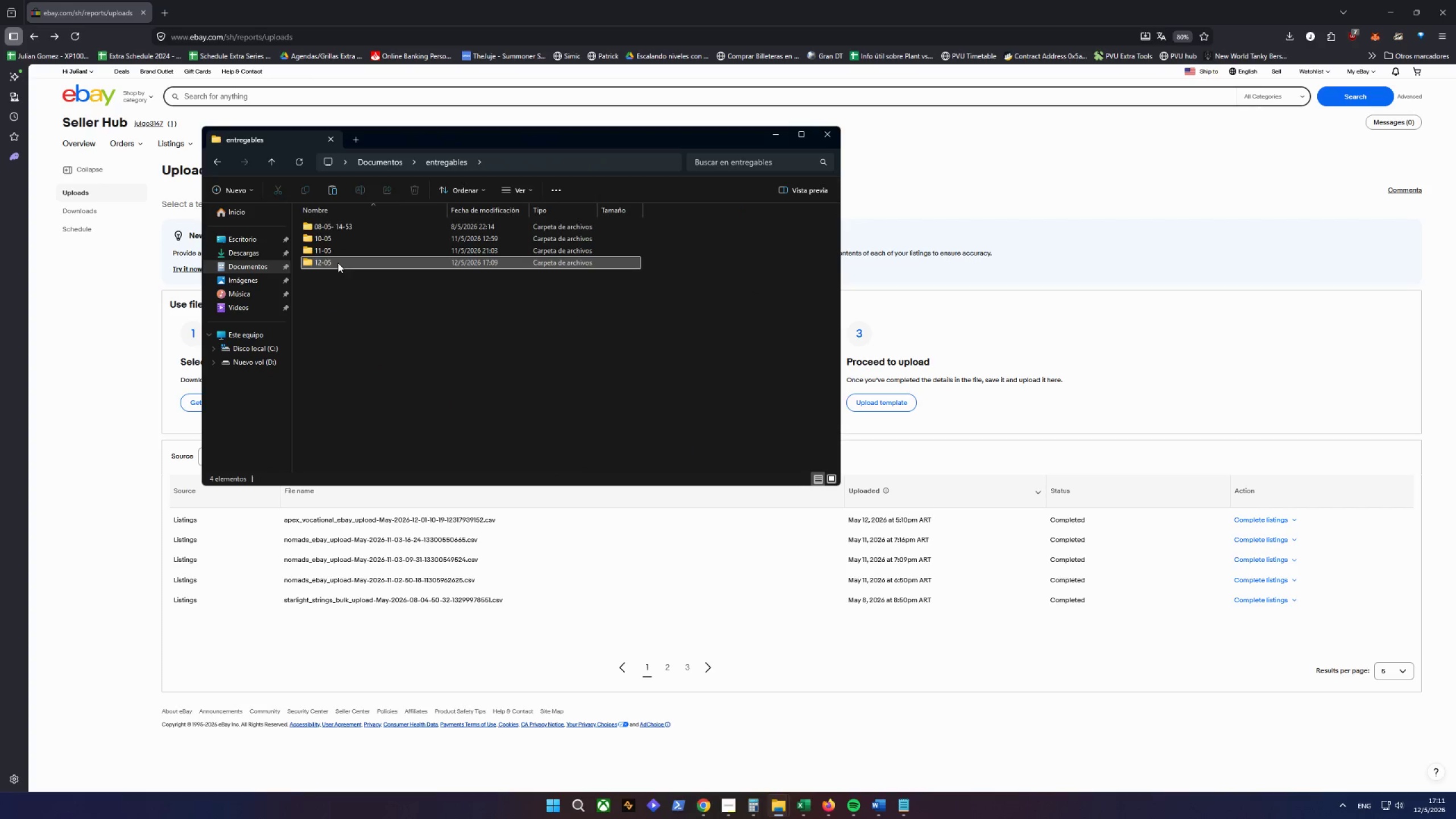 
triple_click([338, 263])
 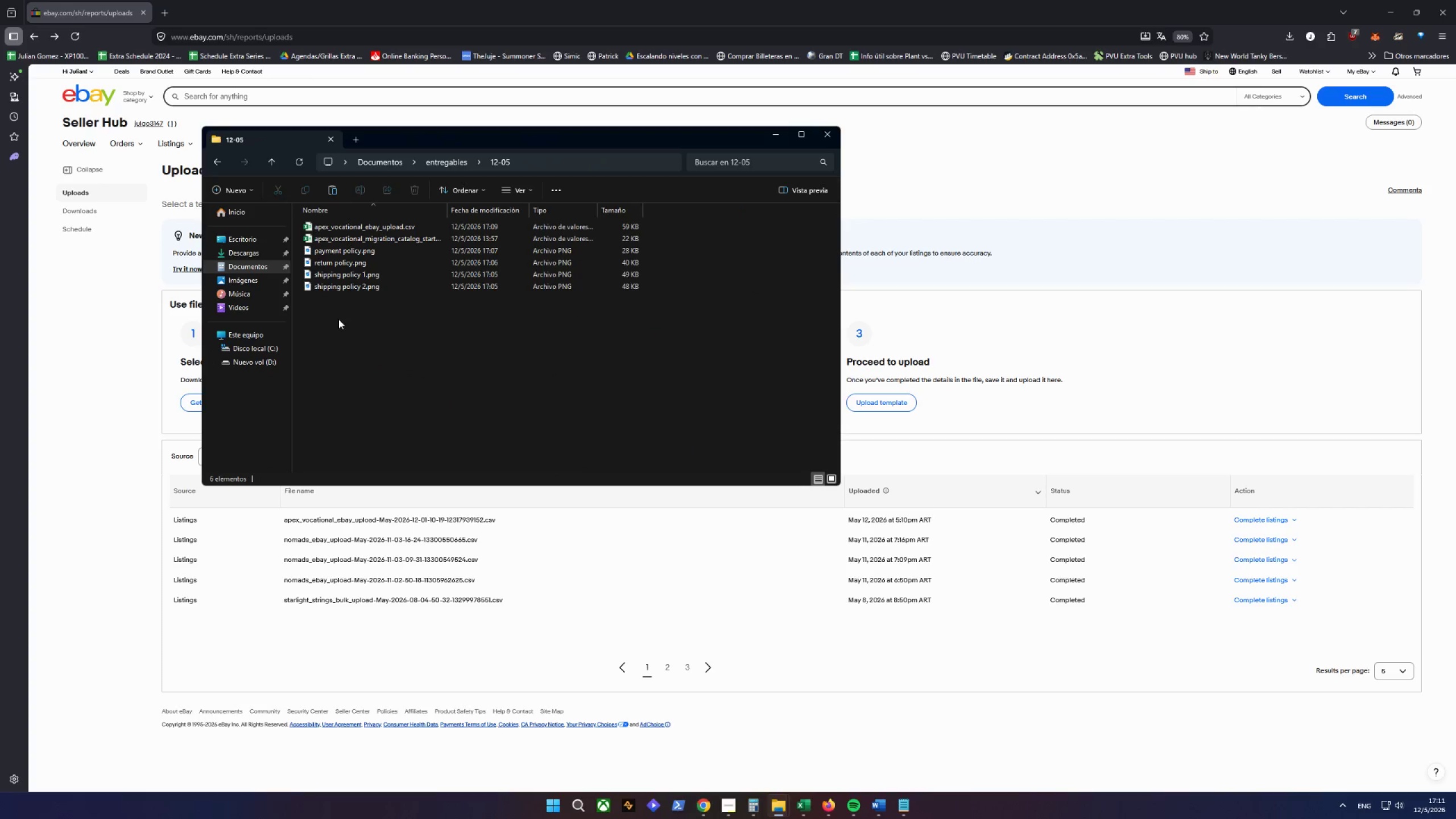 
left_click([350, 350])
 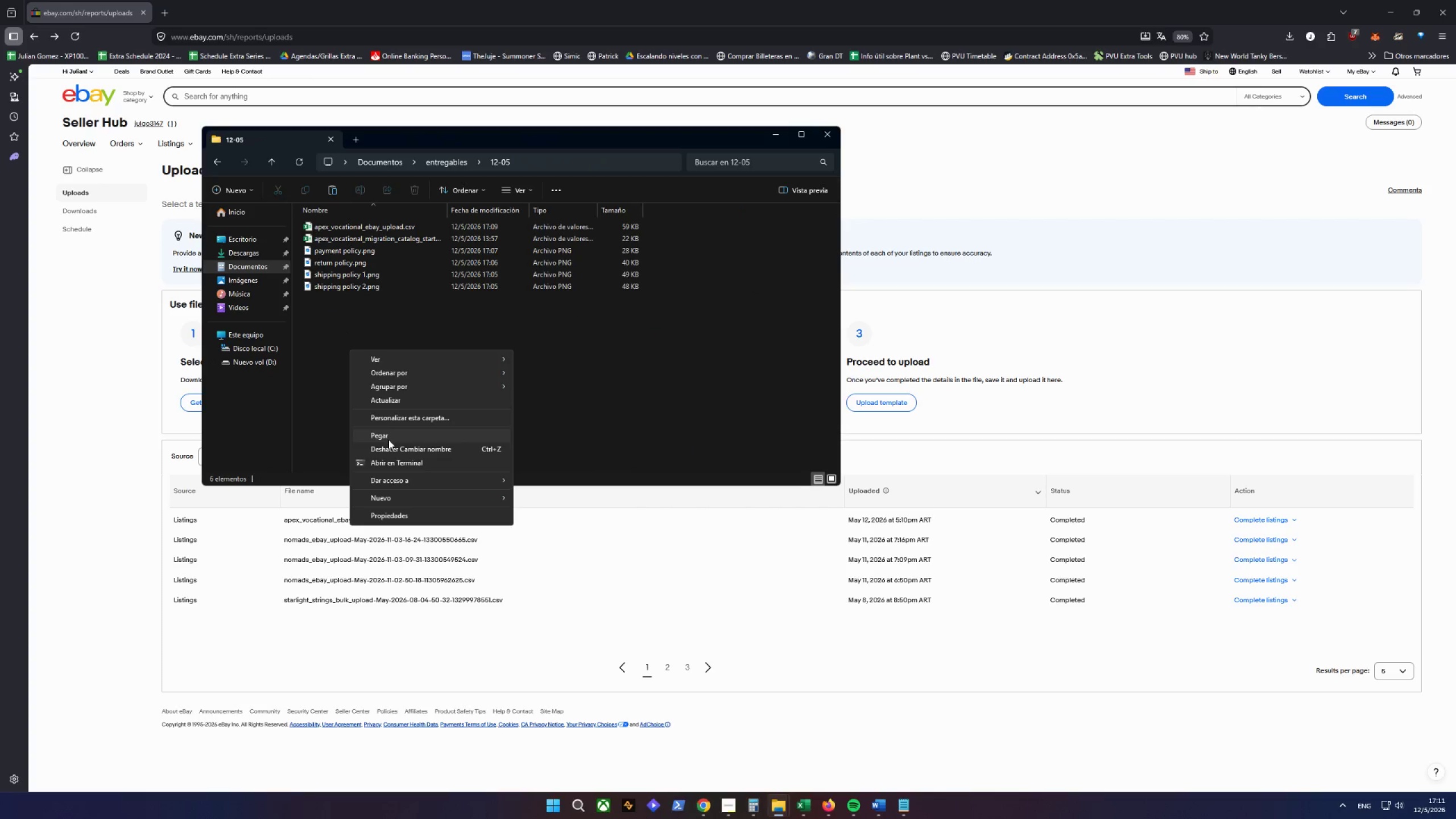 
left_click([386, 441])
 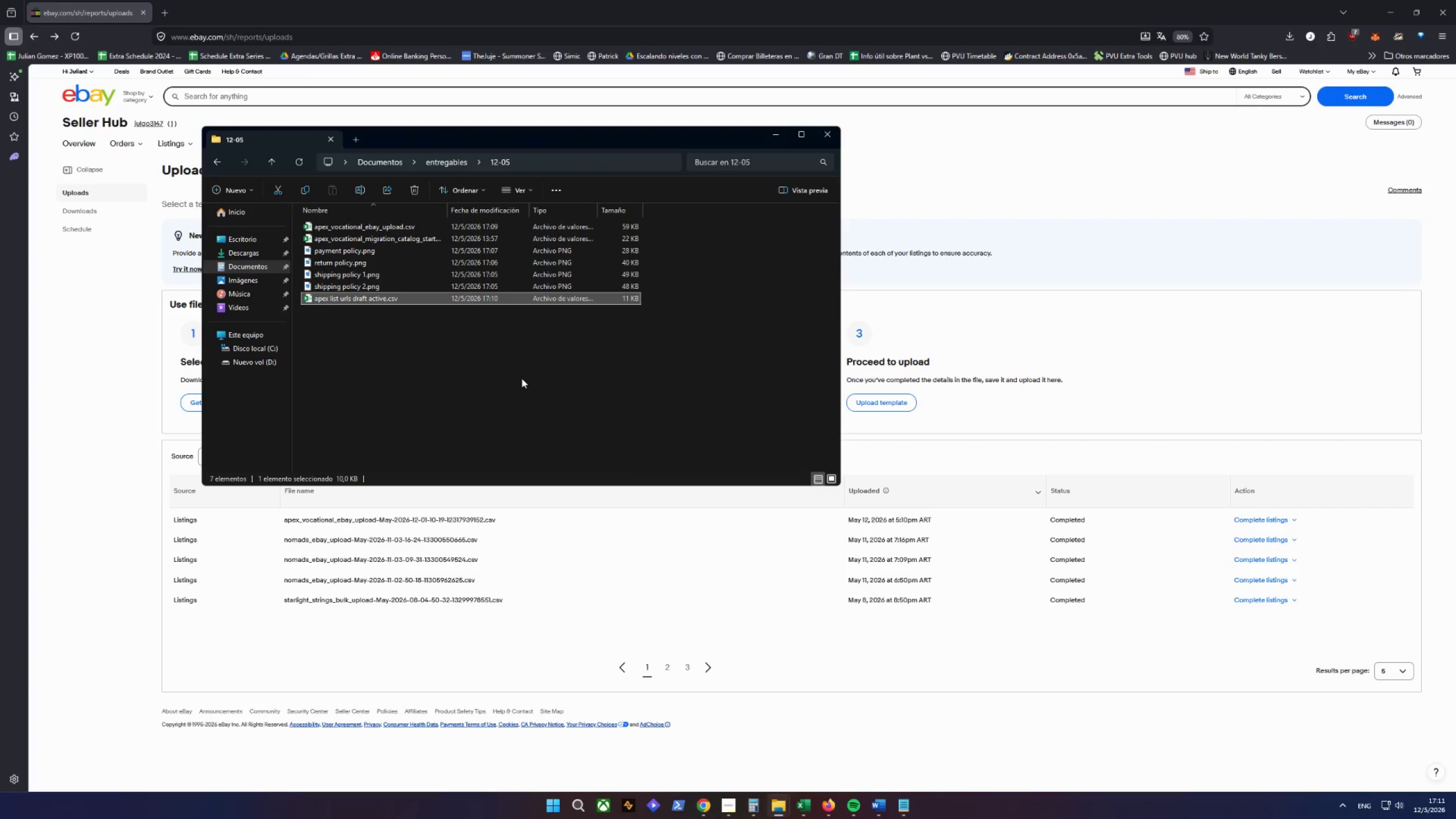 
left_click_drag(start_coordinate=[524, 376], to_coordinate=[531, 374])
 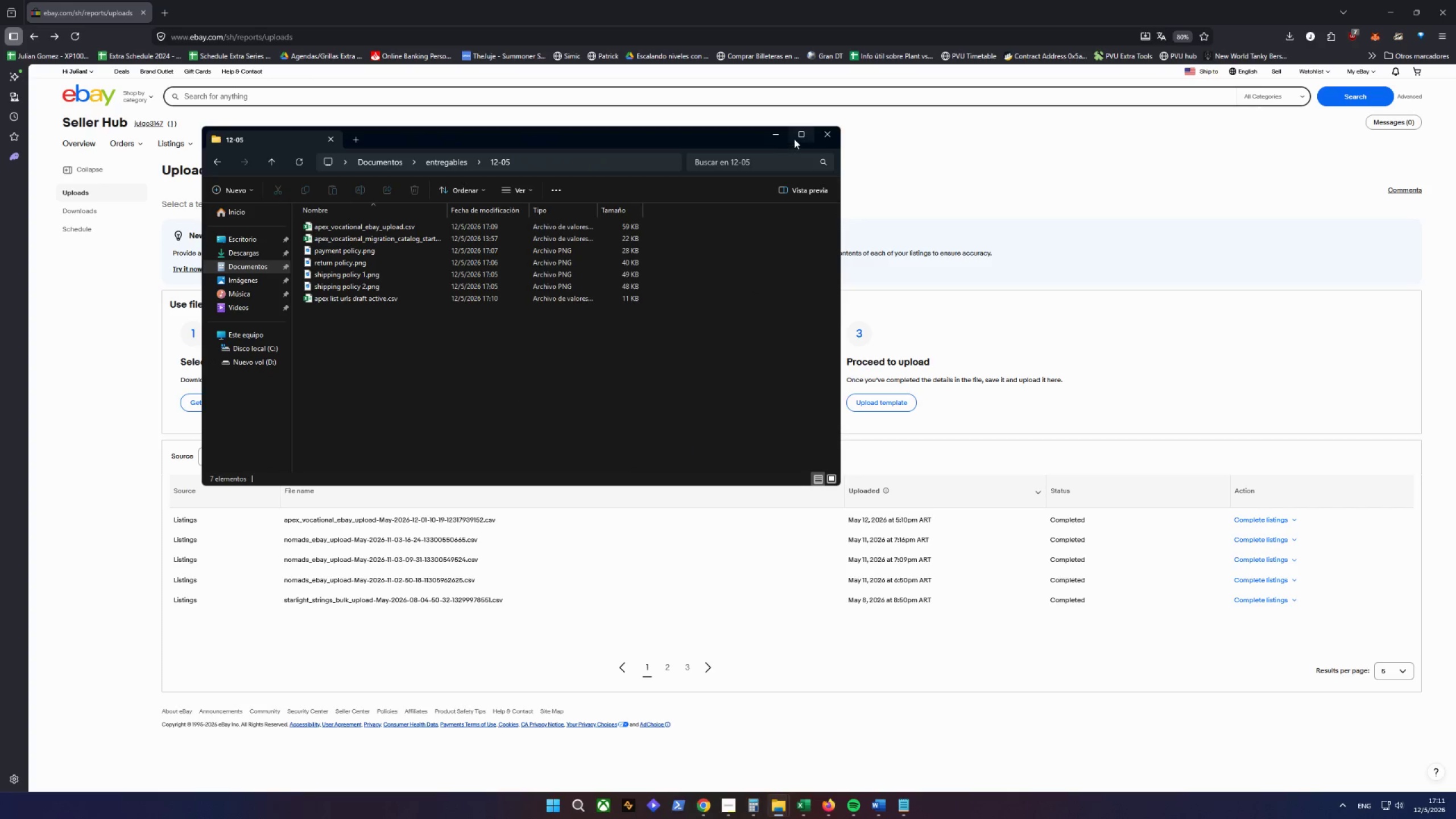 
left_click([783, 135])
 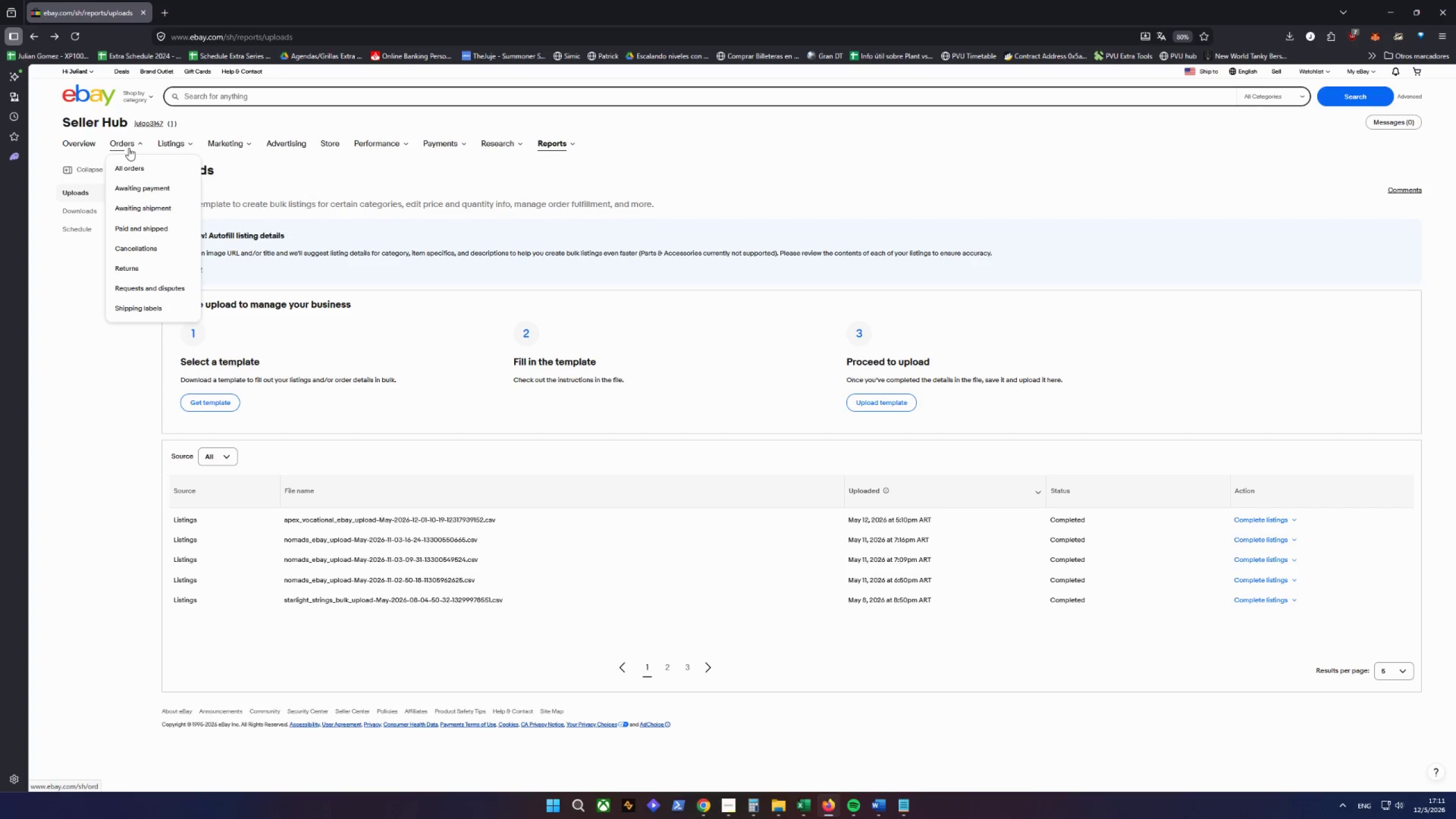 
mouse_move([12, 329])
 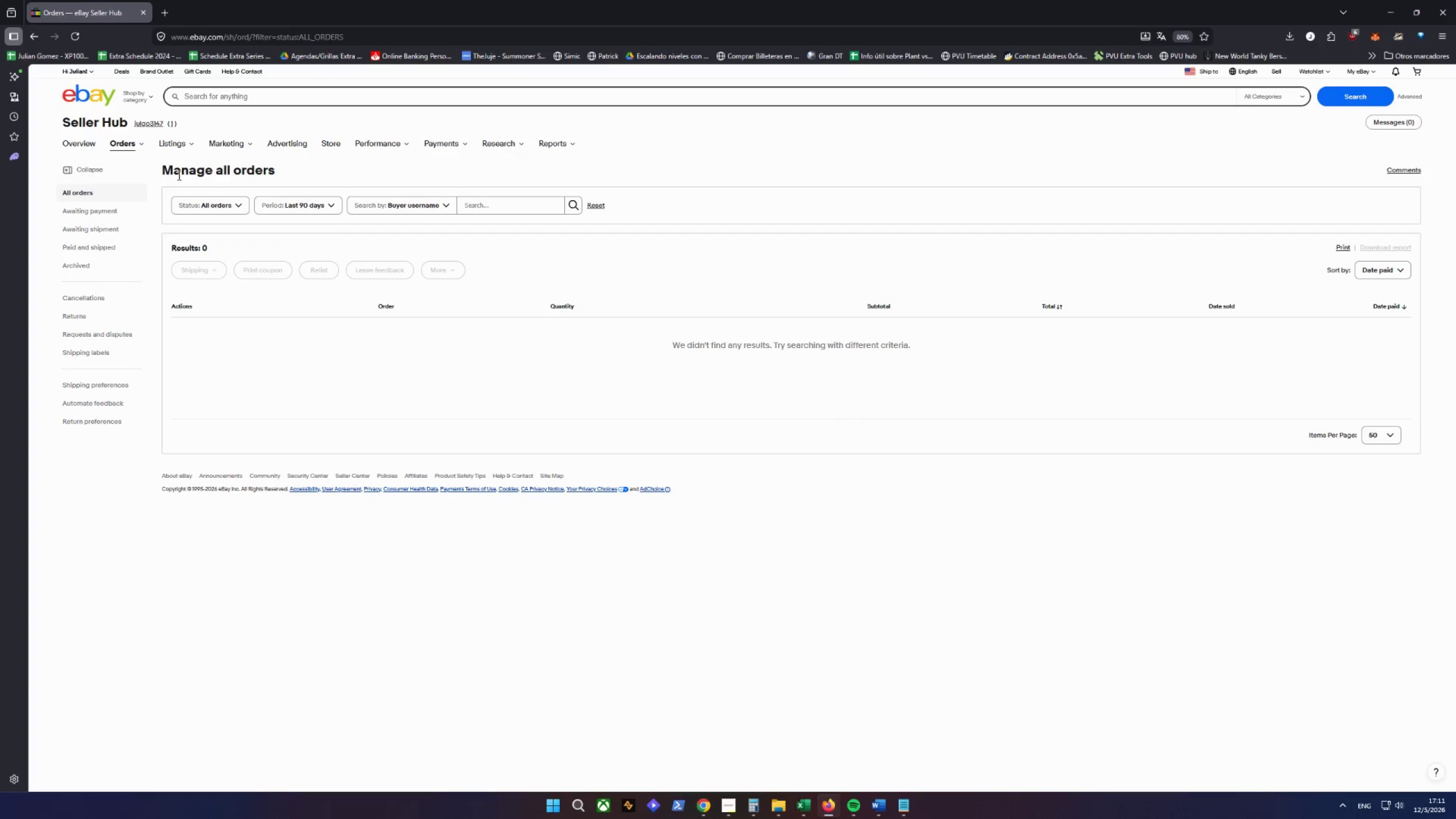 
left_click([183, 229])
 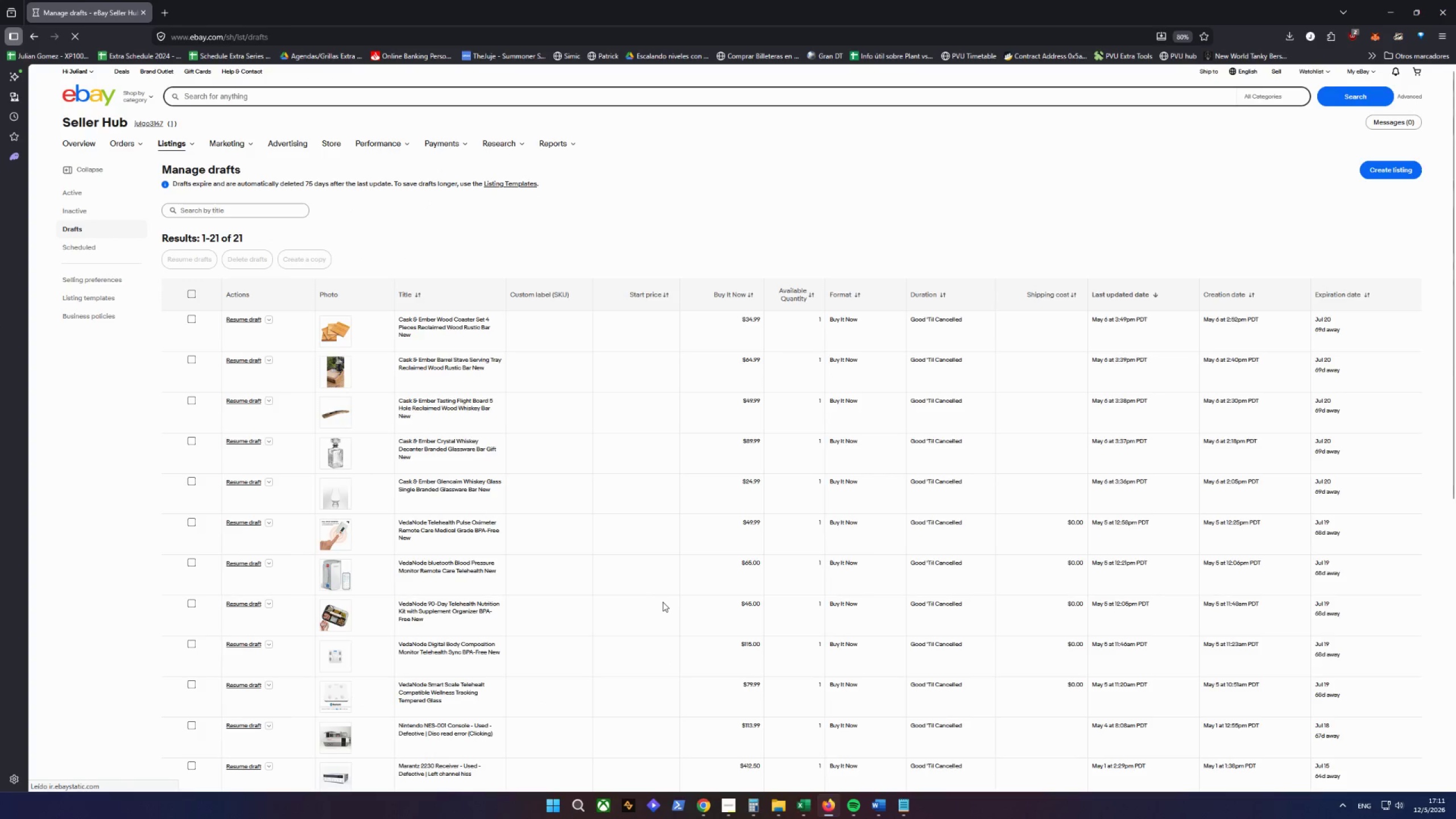 
scroll: coordinate [645, 542], scroll_direction: down, amount: 21.0
 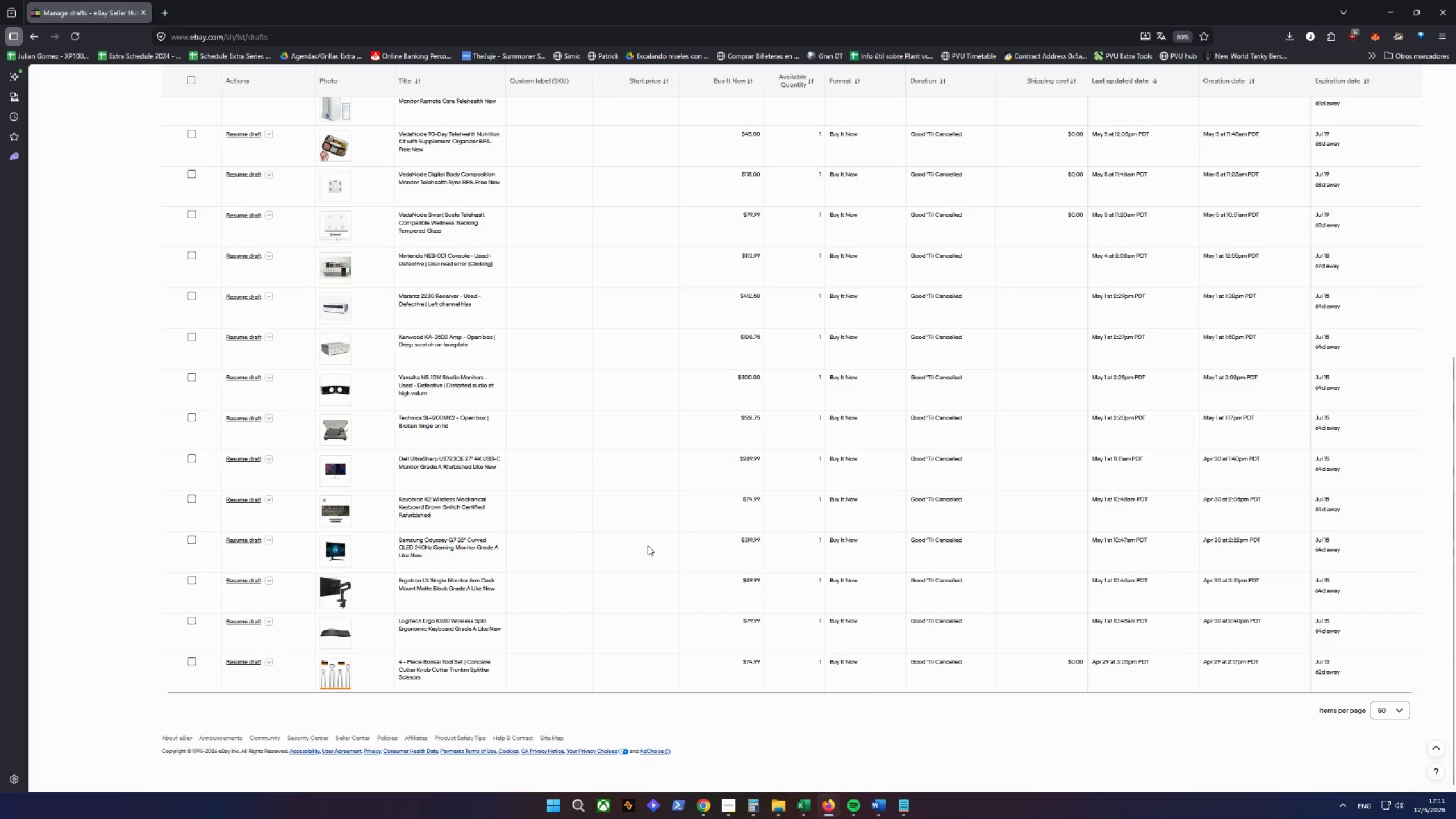 
scroll: coordinate [649, 548], scroll_direction: up, amount: 11.0
 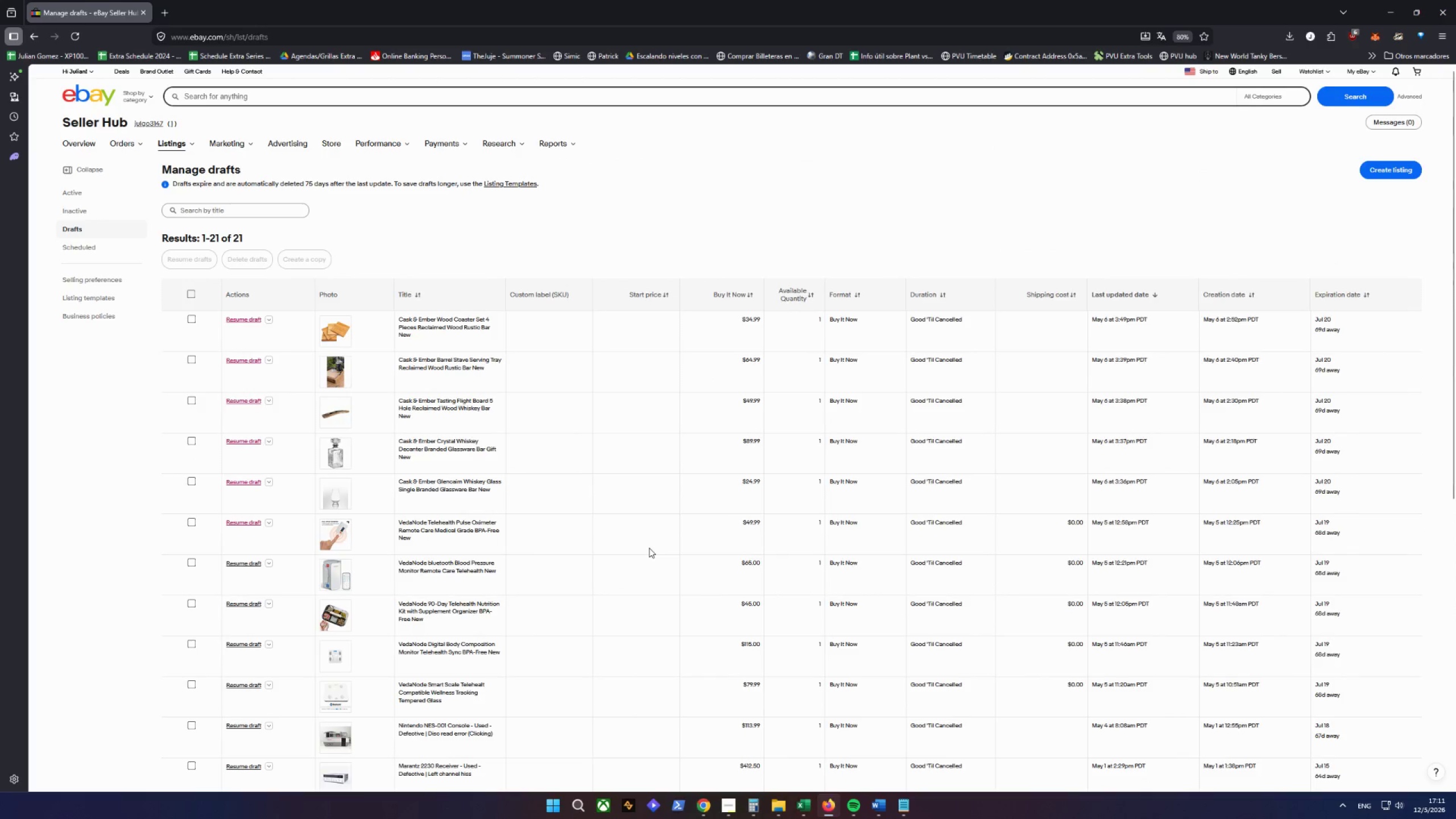 
scroll: coordinate [649, 548], scroll_direction: down, amount: 13.0
 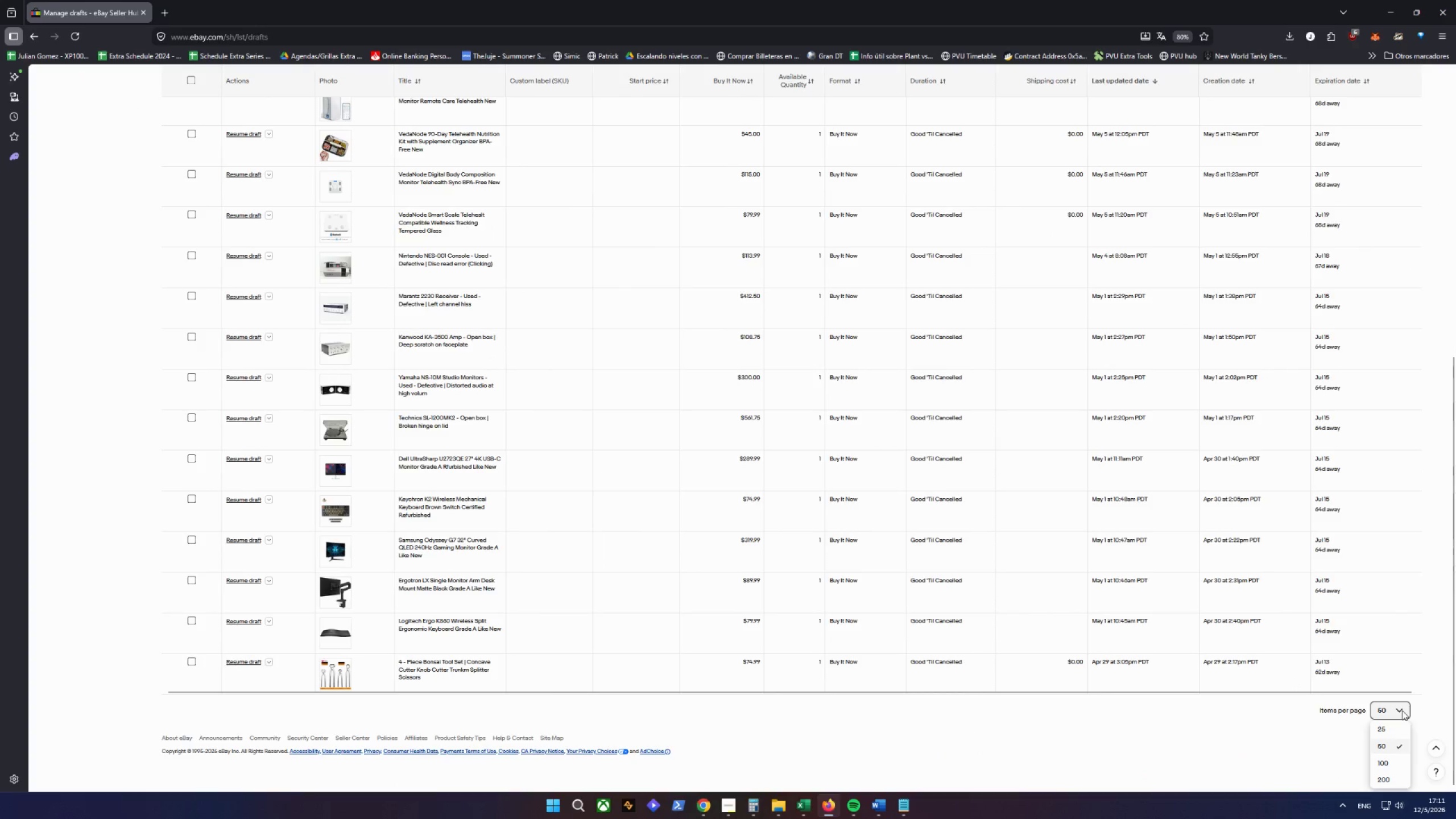 
left_click([1389, 727])
 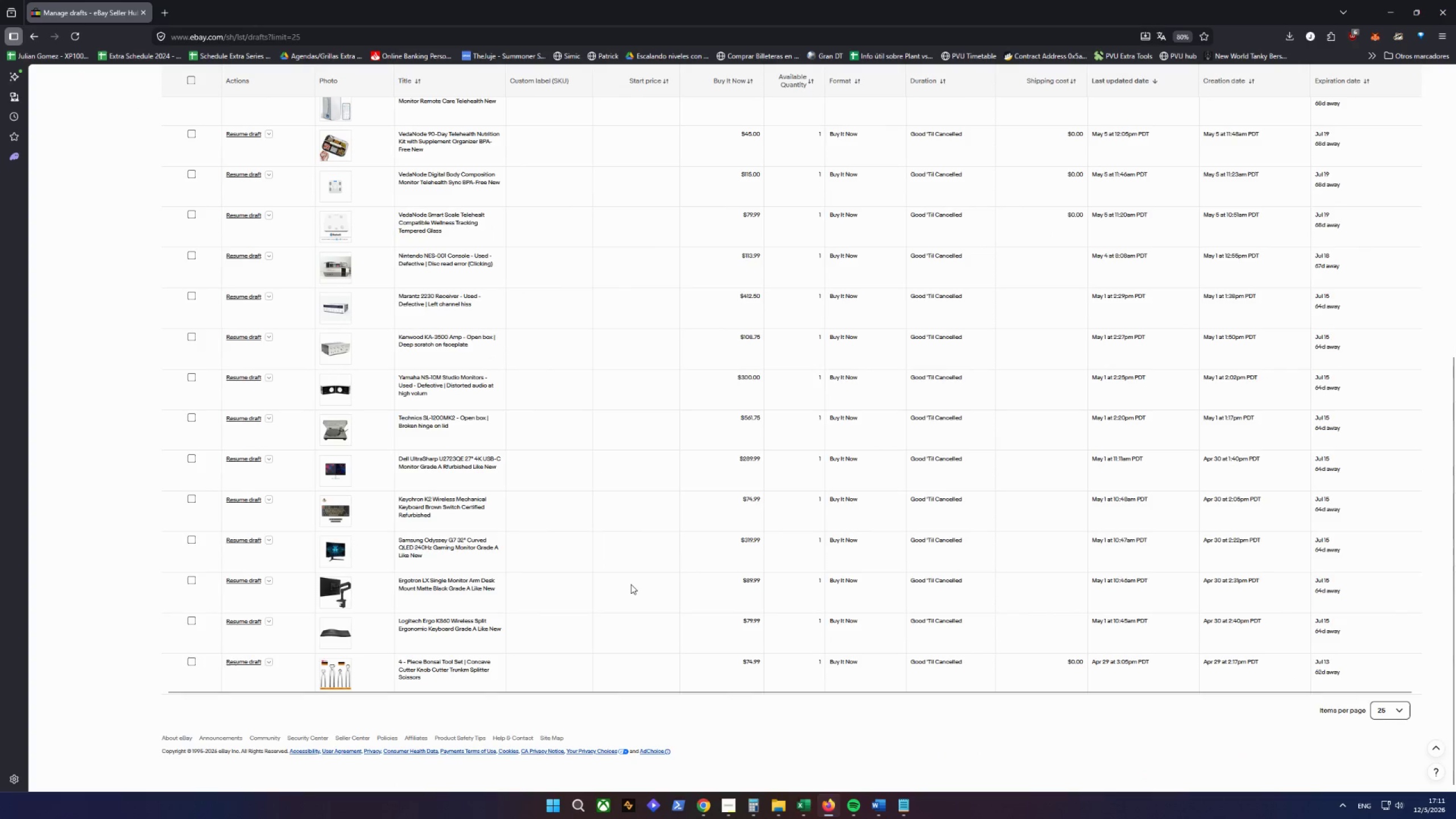 
scroll: coordinate [631, 583], scroll_direction: up, amount: 13.0
 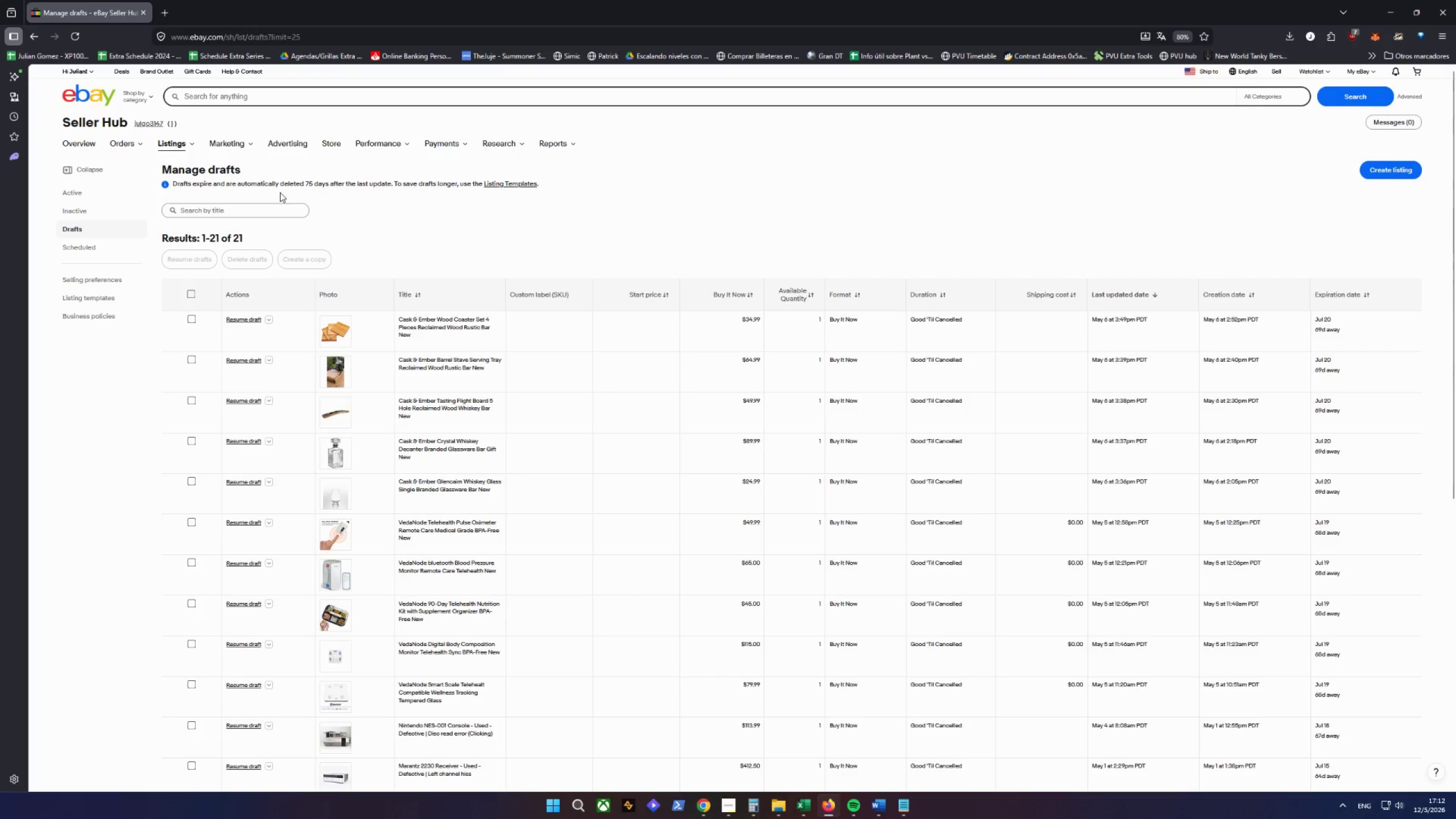 
wait(13.91)
 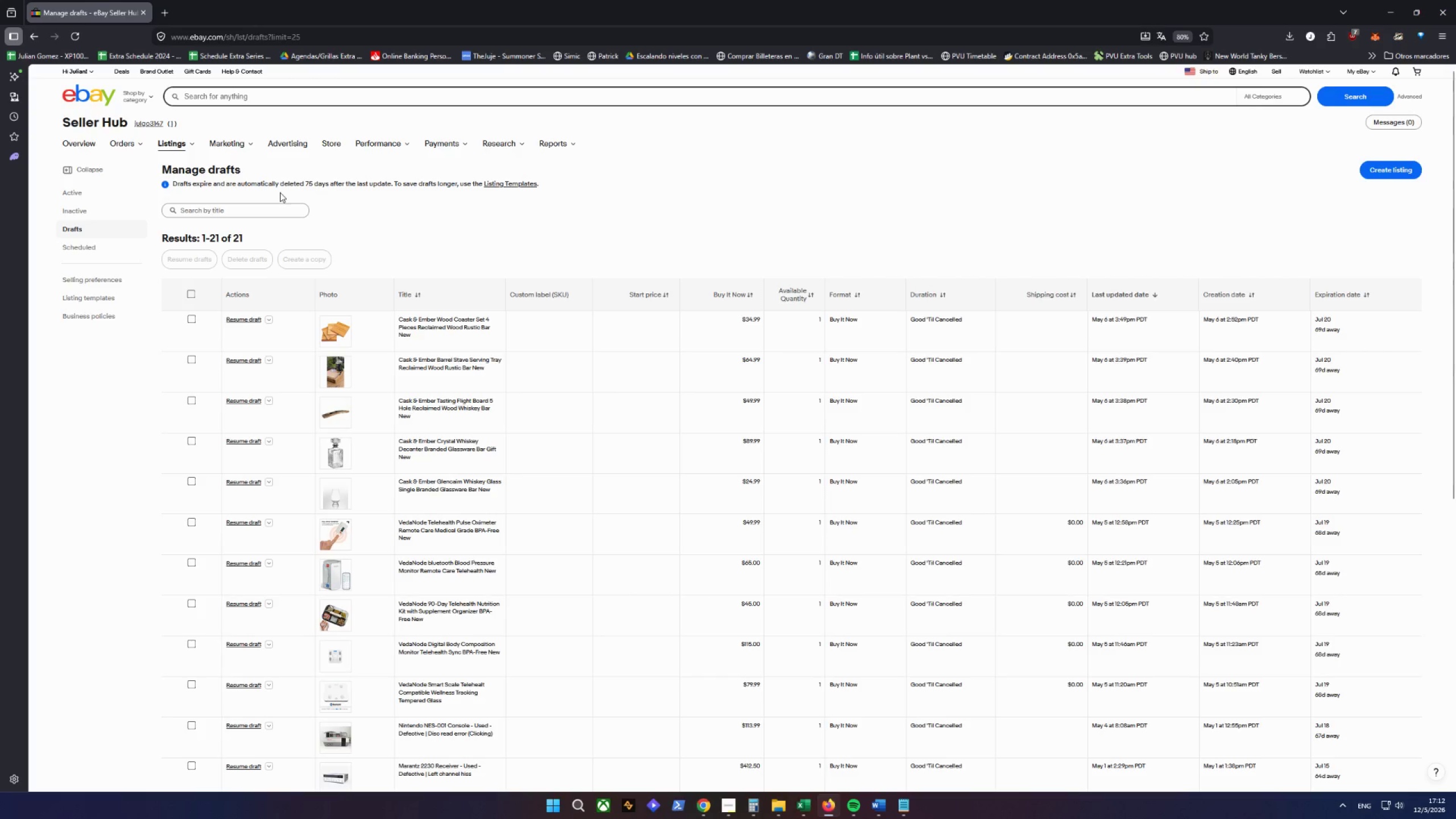 
scroll: coordinate [761, 377], scroll_direction: down, amount: 16.0
 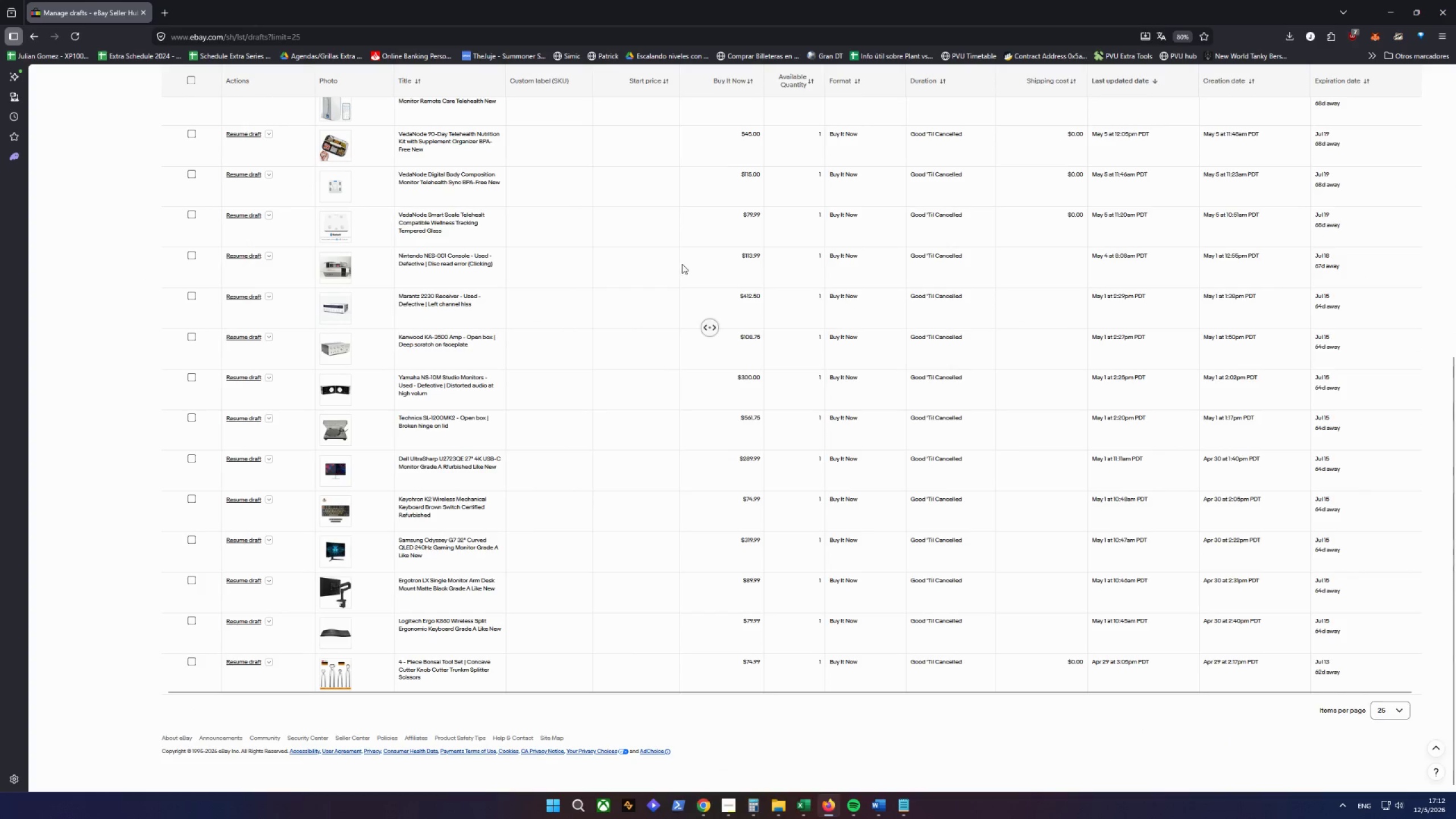 
scroll: coordinate [662, 269], scroll_direction: up, amount: 19.0
 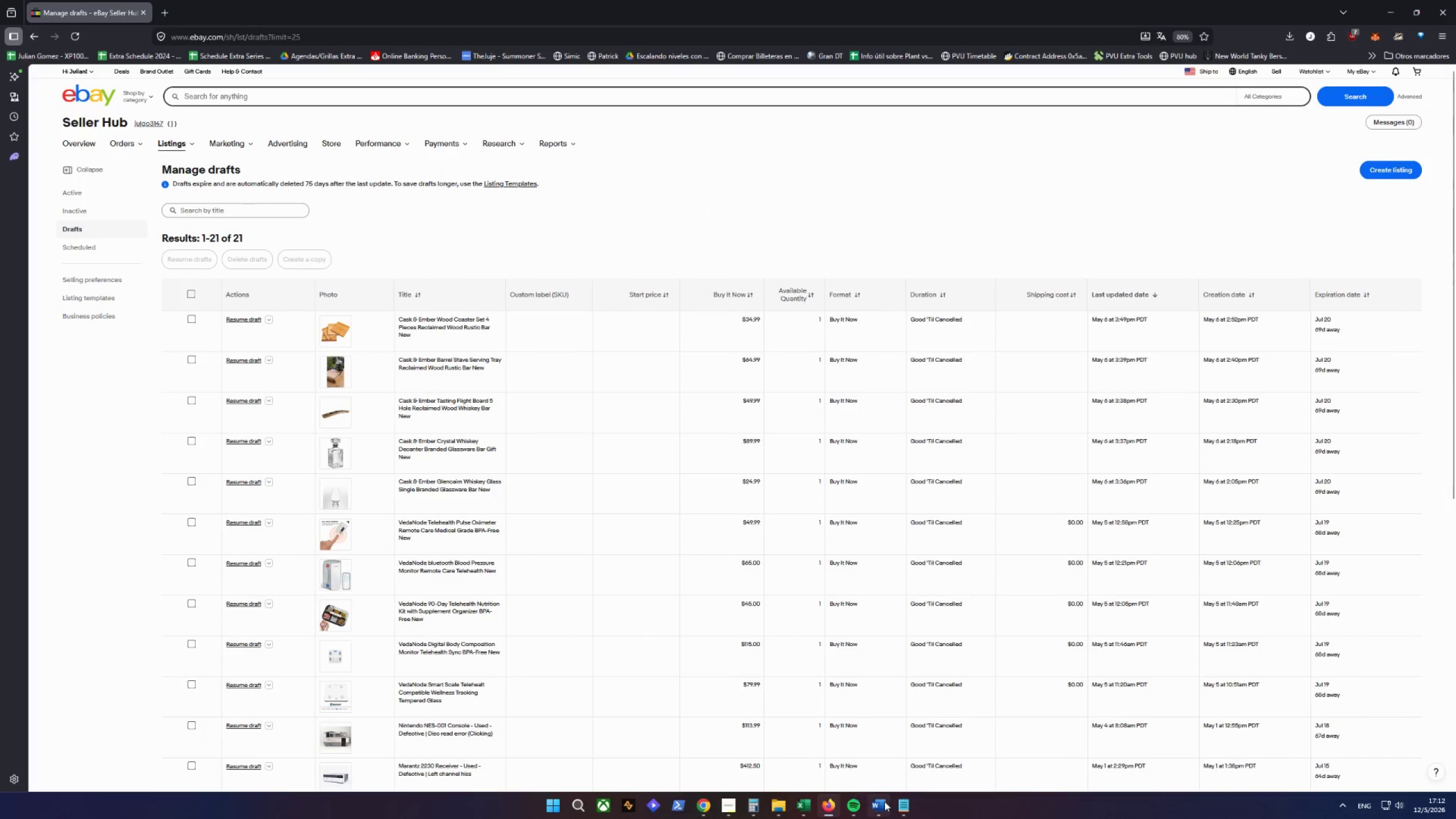 
left_click([805, 807])
 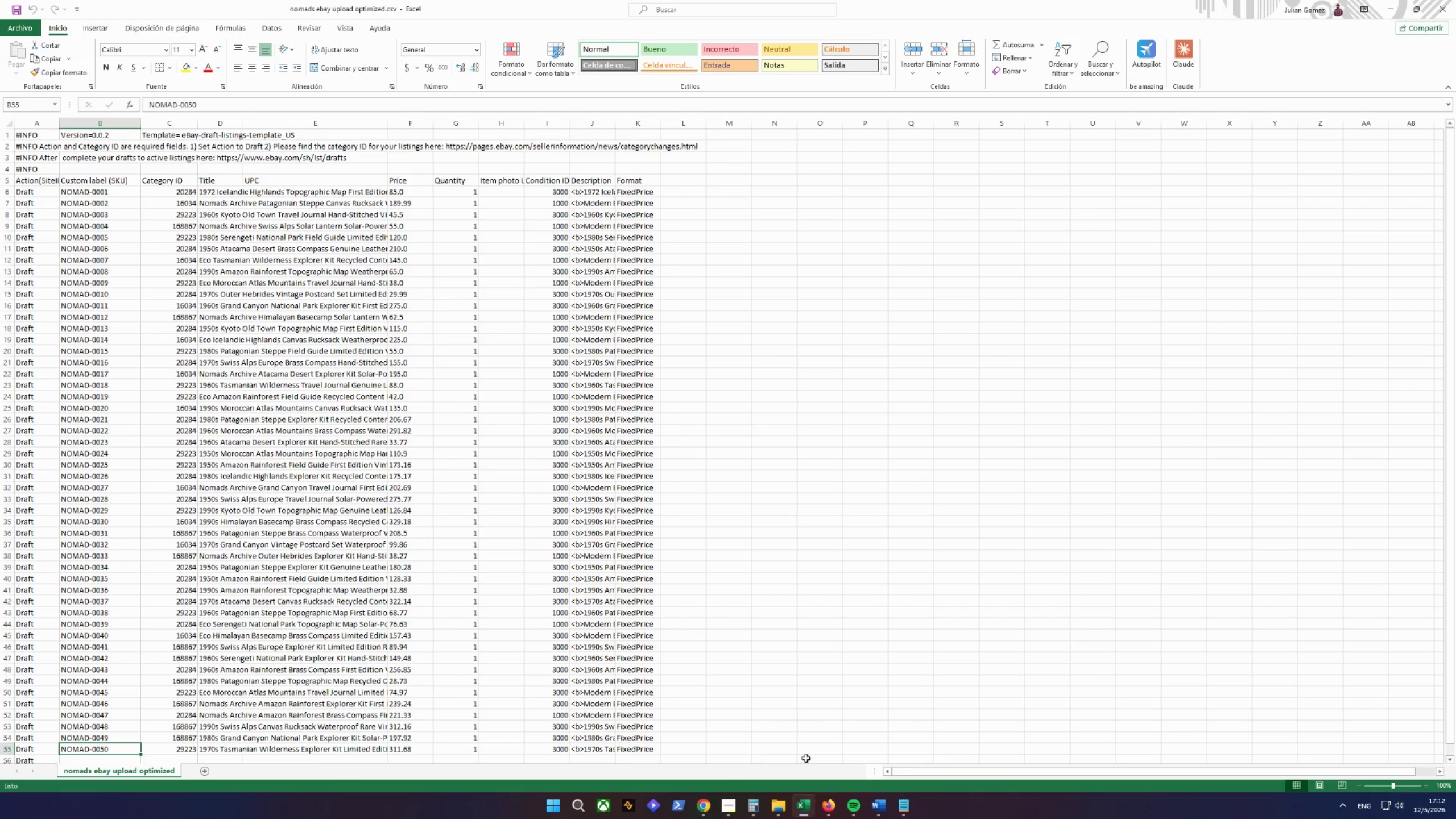 
left_click([781, 805])
 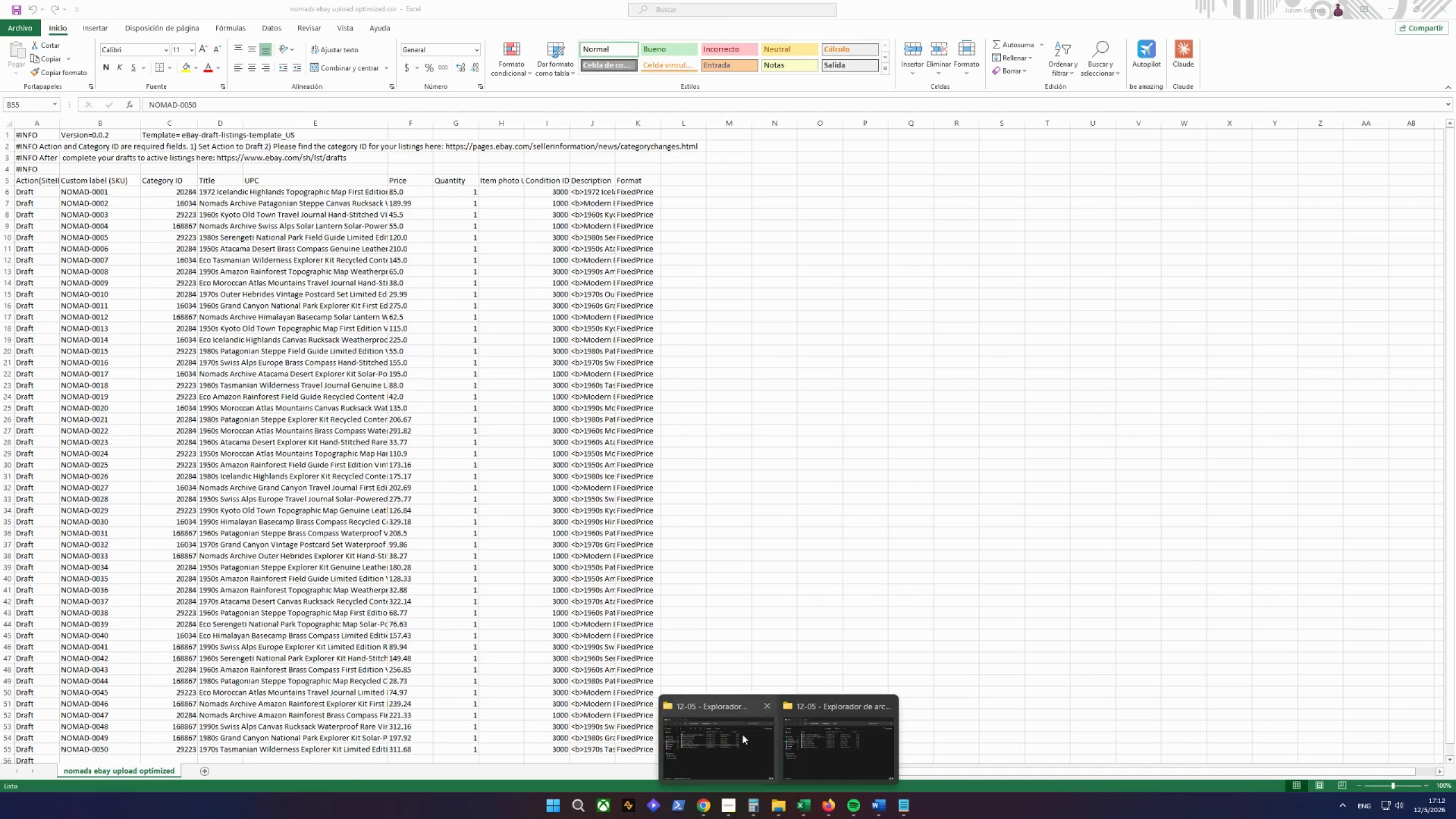 
left_click([843, 765])
 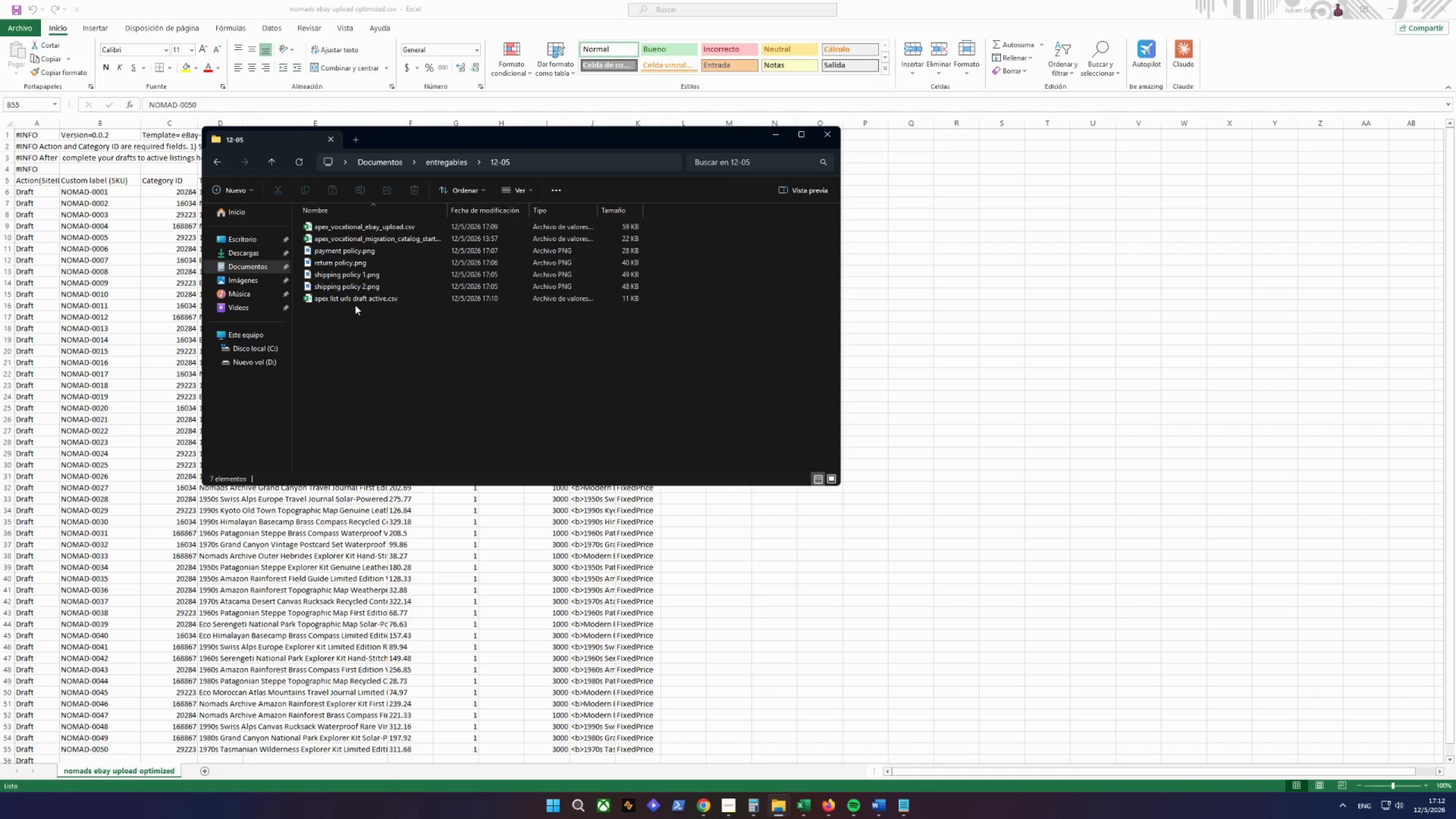 
double_click([357, 299])
 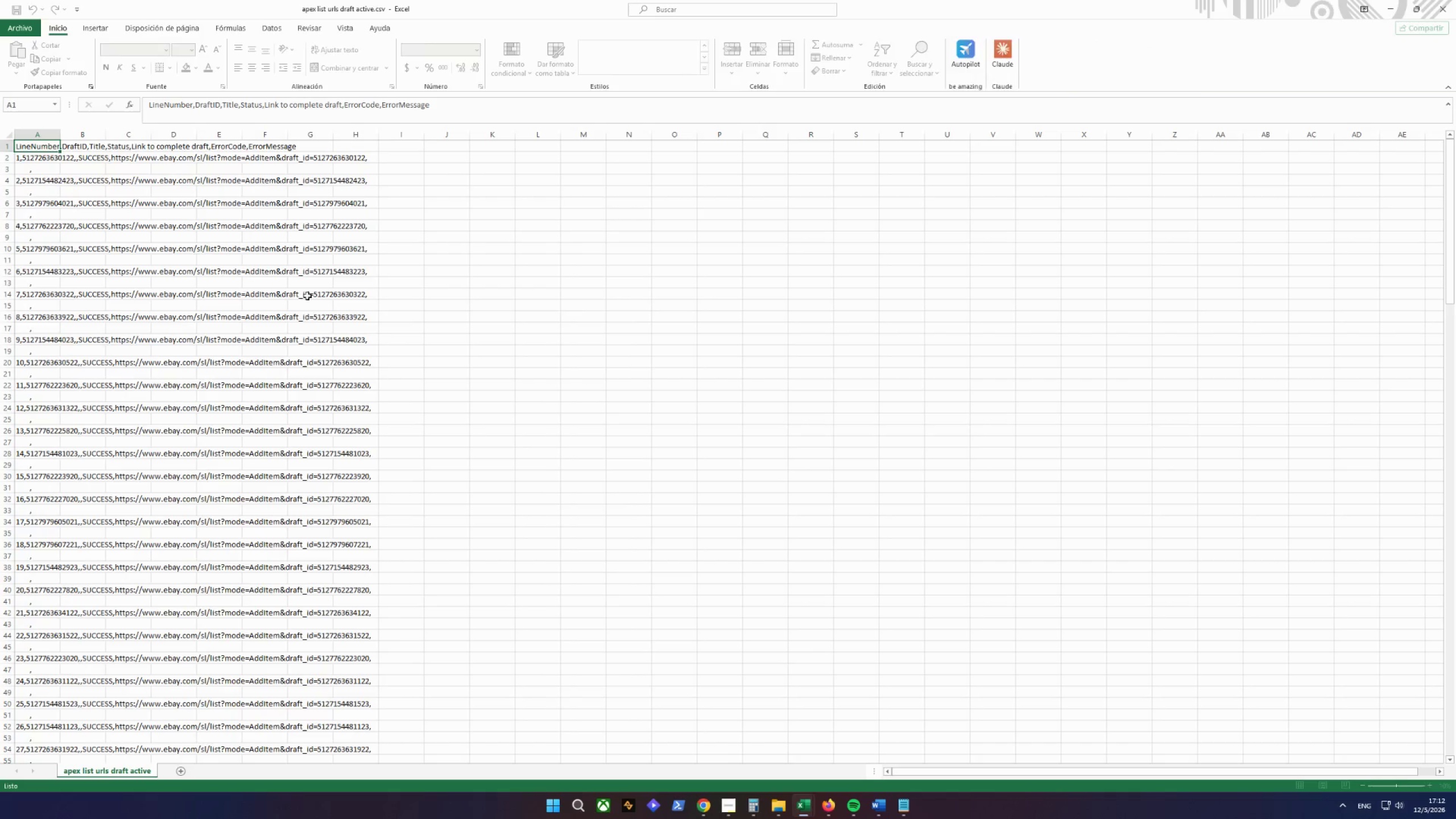 
left_click([138, 253])
 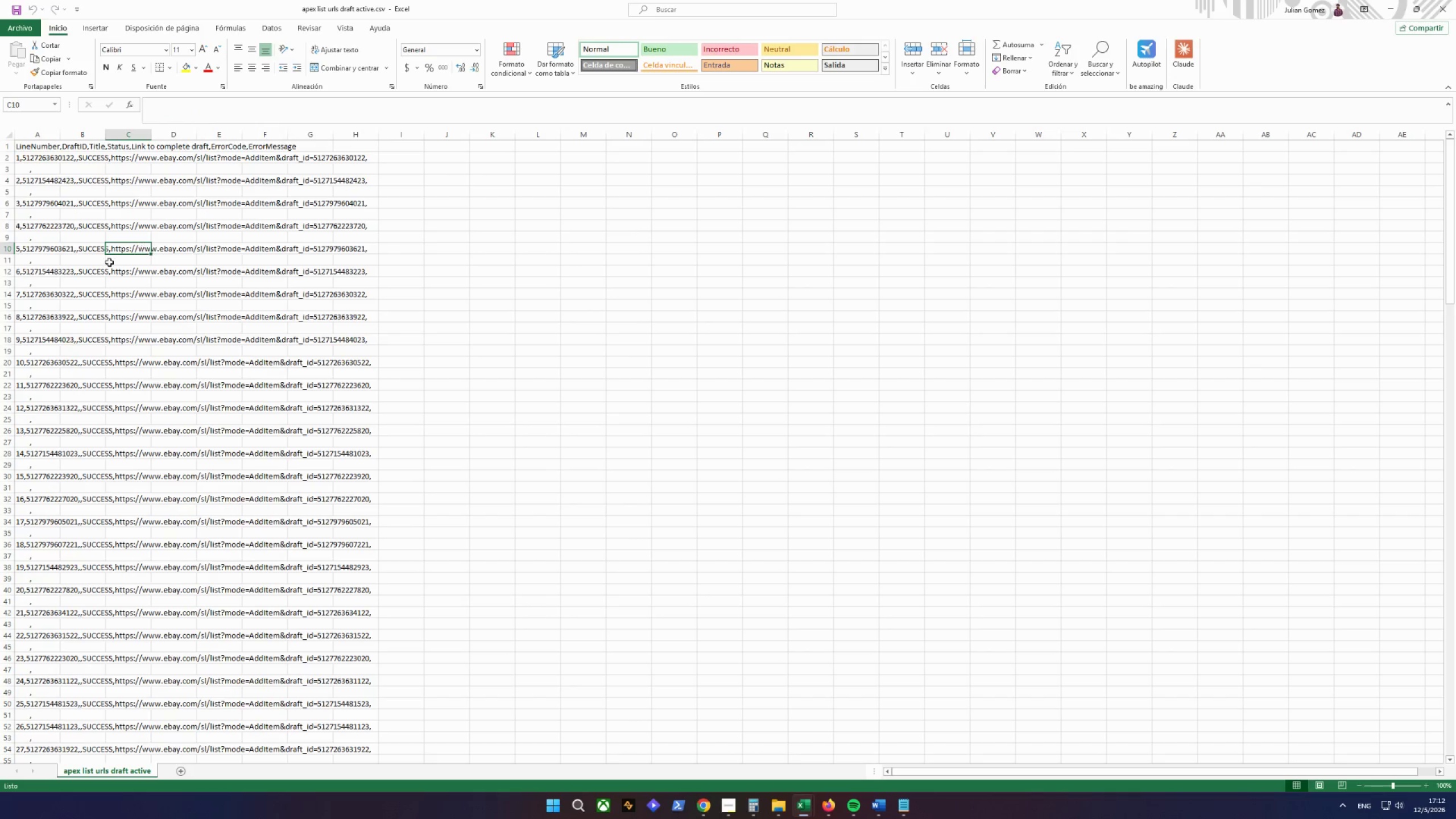 
left_click([32, 249])
 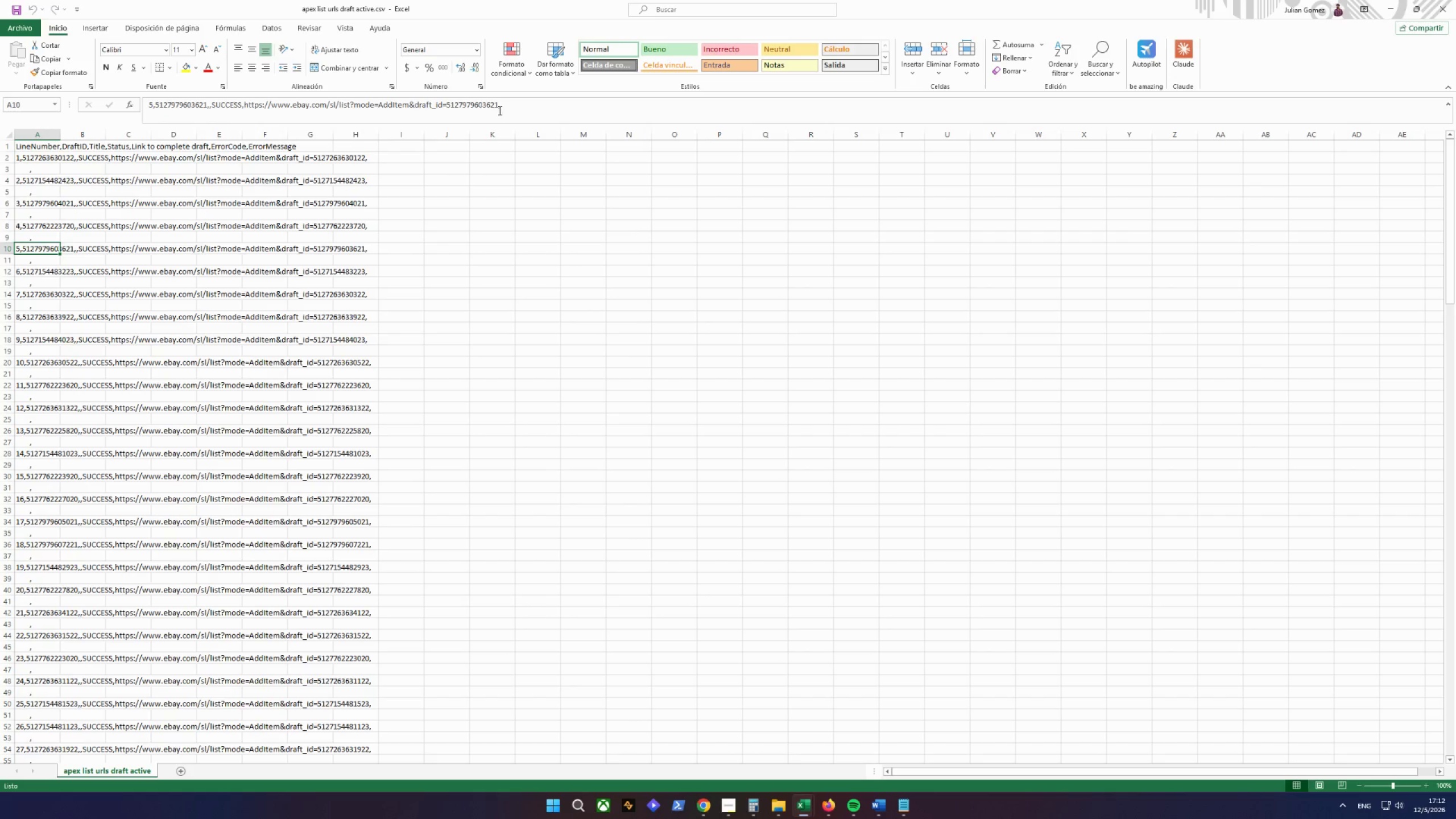 
left_click_drag(start_coordinate=[522, 106], to_coordinate=[246, 125])
 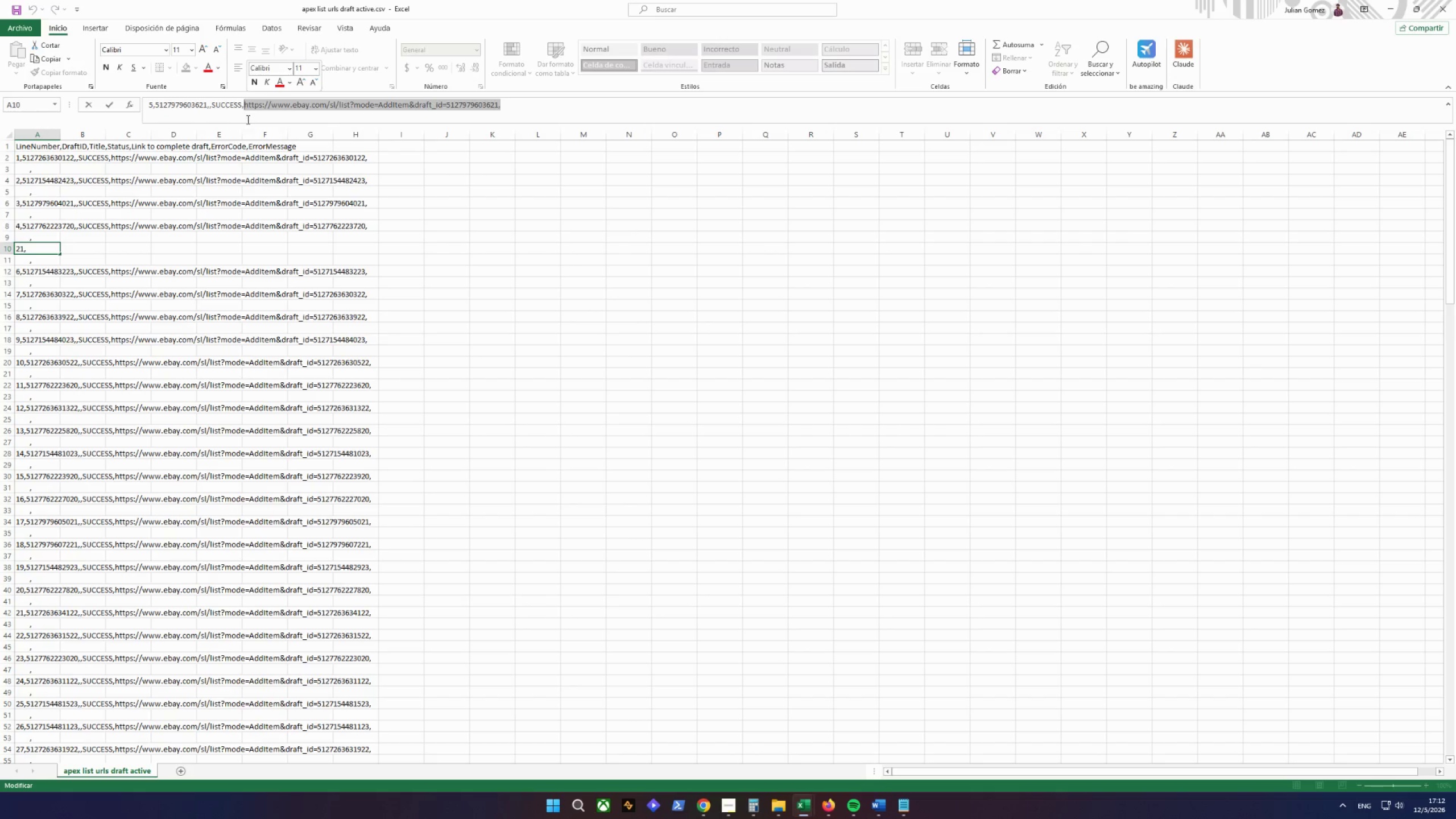 
left_click([247, 117])
 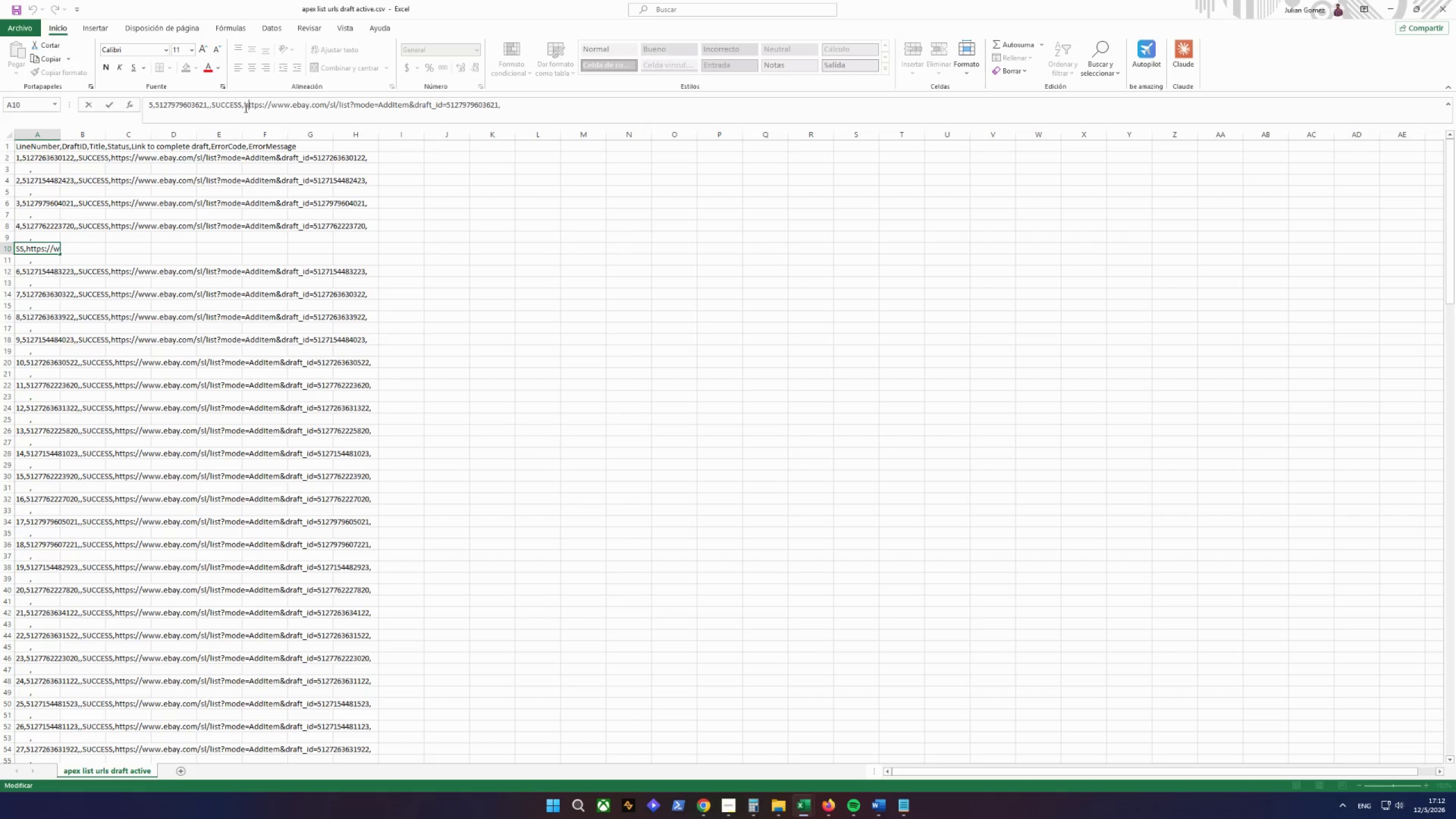 
left_click_drag(start_coordinate=[245, 104], to_coordinate=[499, 88])
 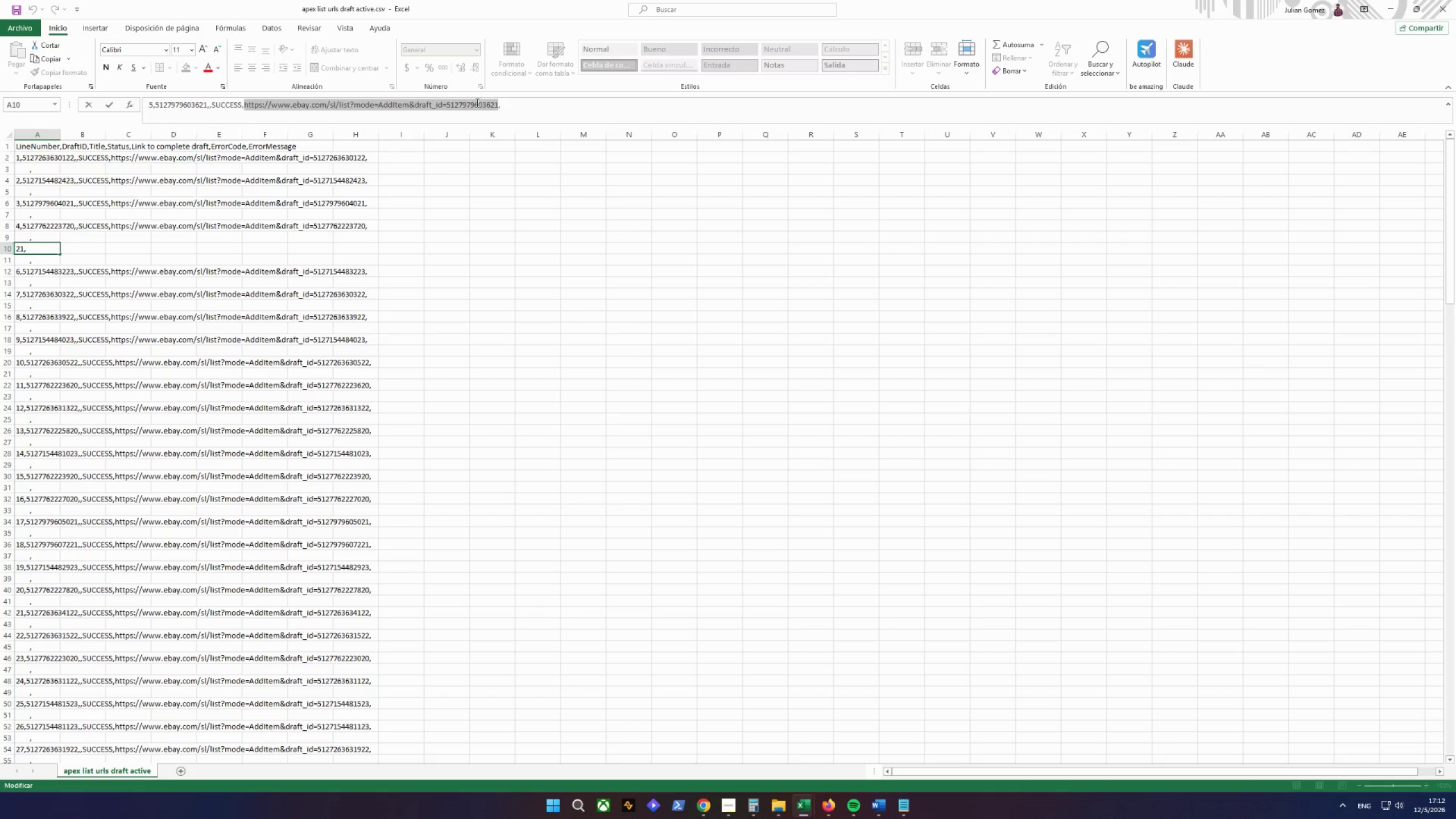 
right_click([475, 102])
 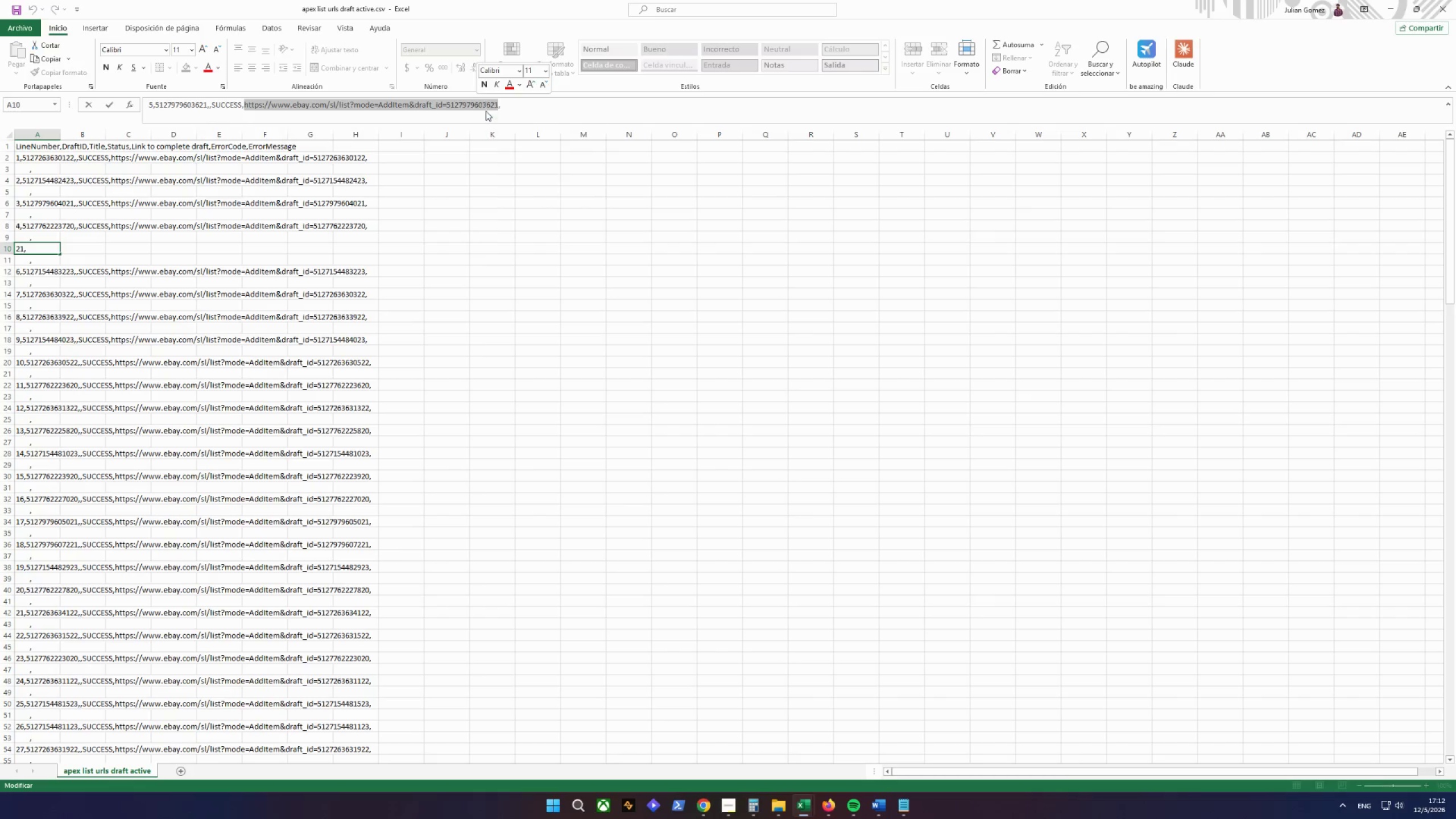 
double_click([486, 111])
 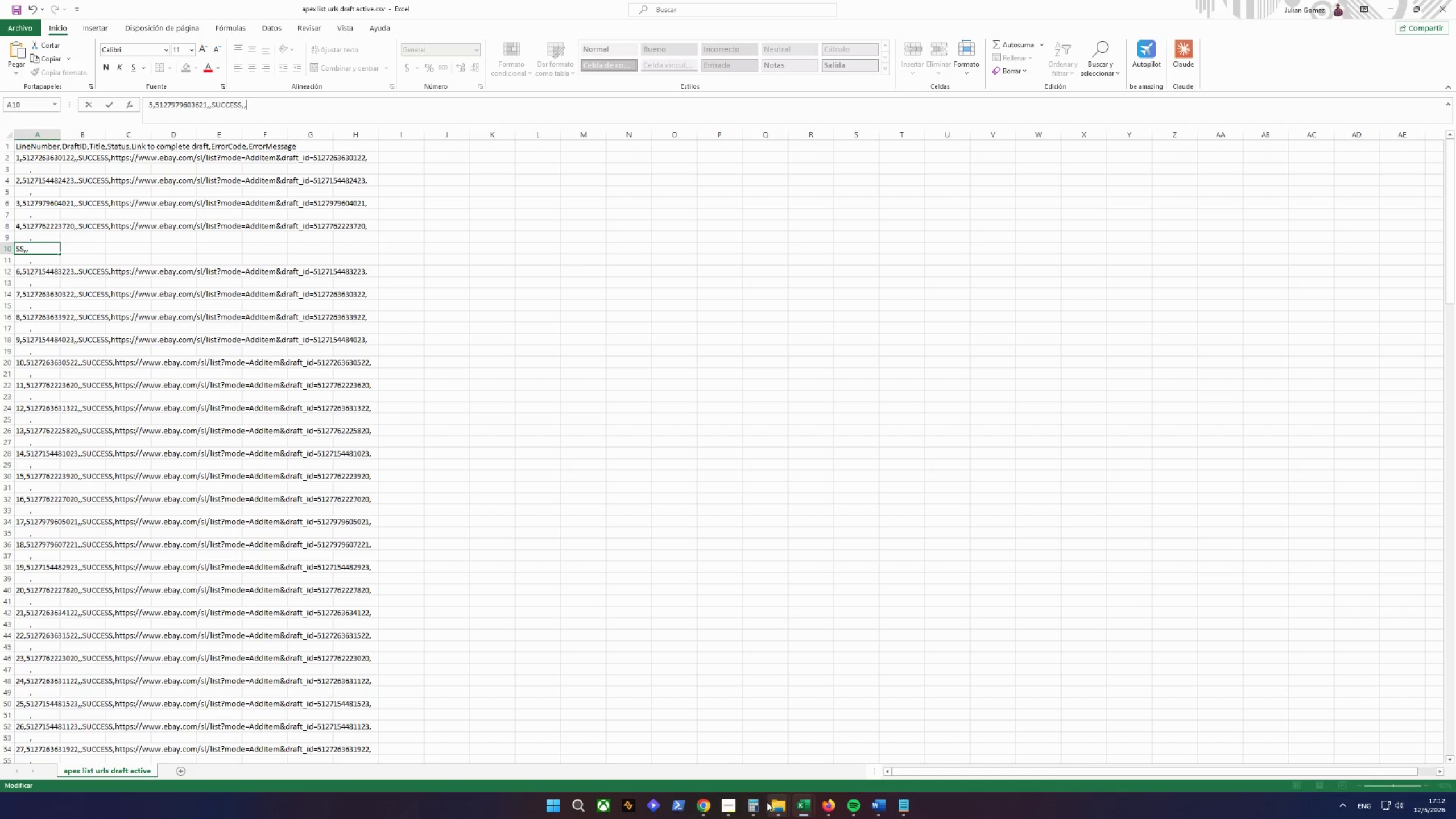 
left_click([708, 801])
 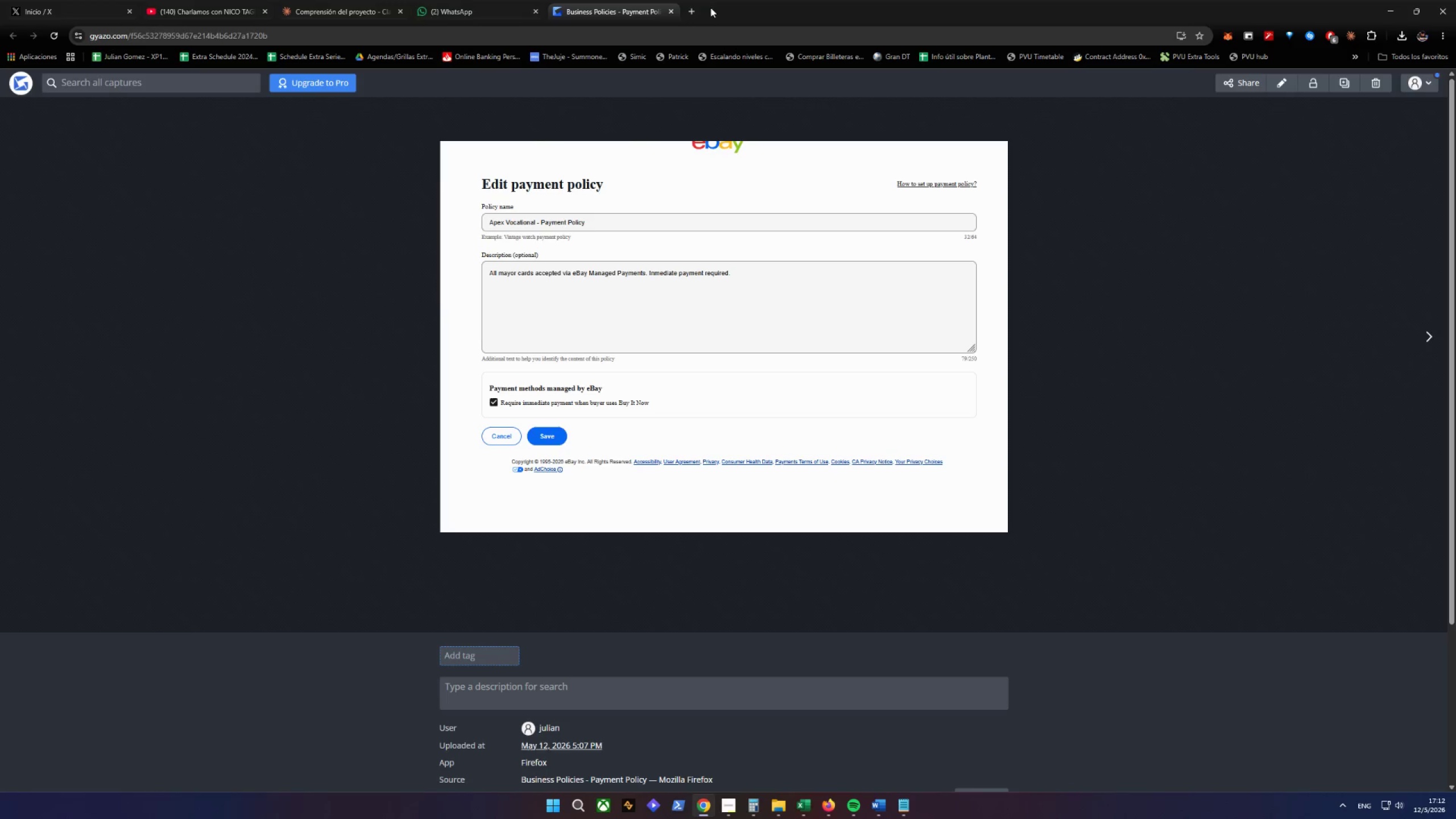 
left_click([697, 9])
 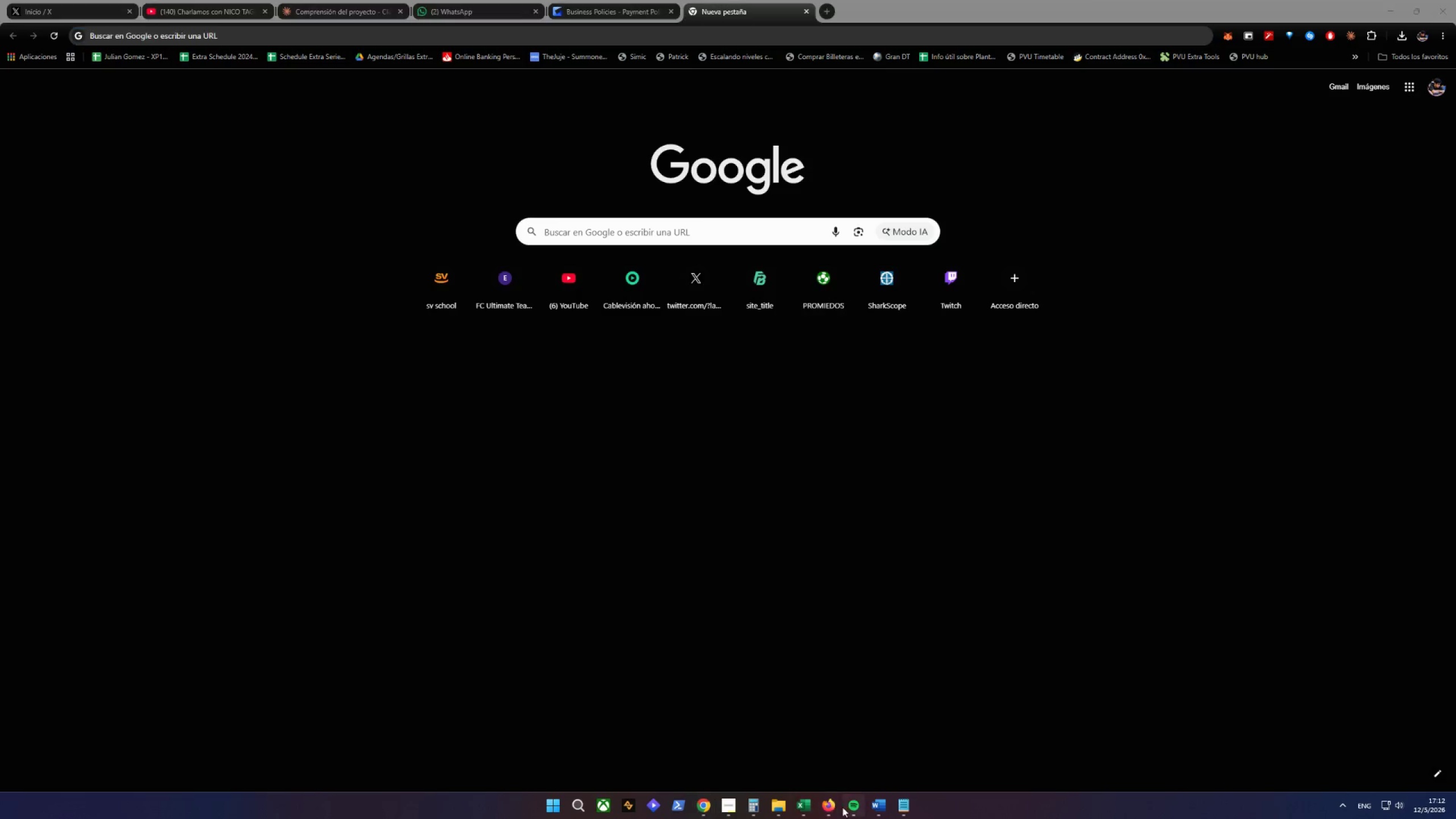 
double_click([831, 812])
 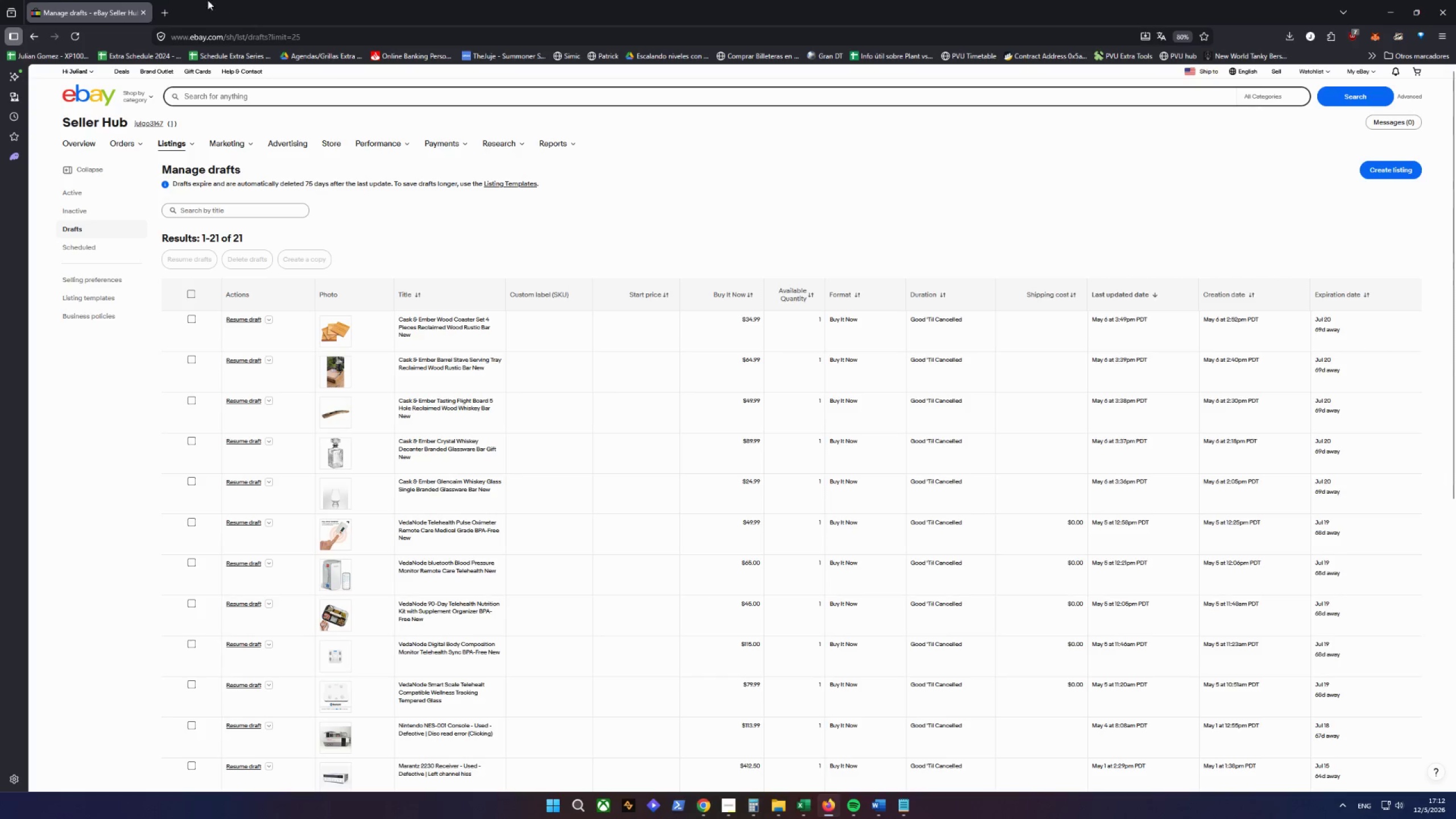 
left_click([161, 9])
 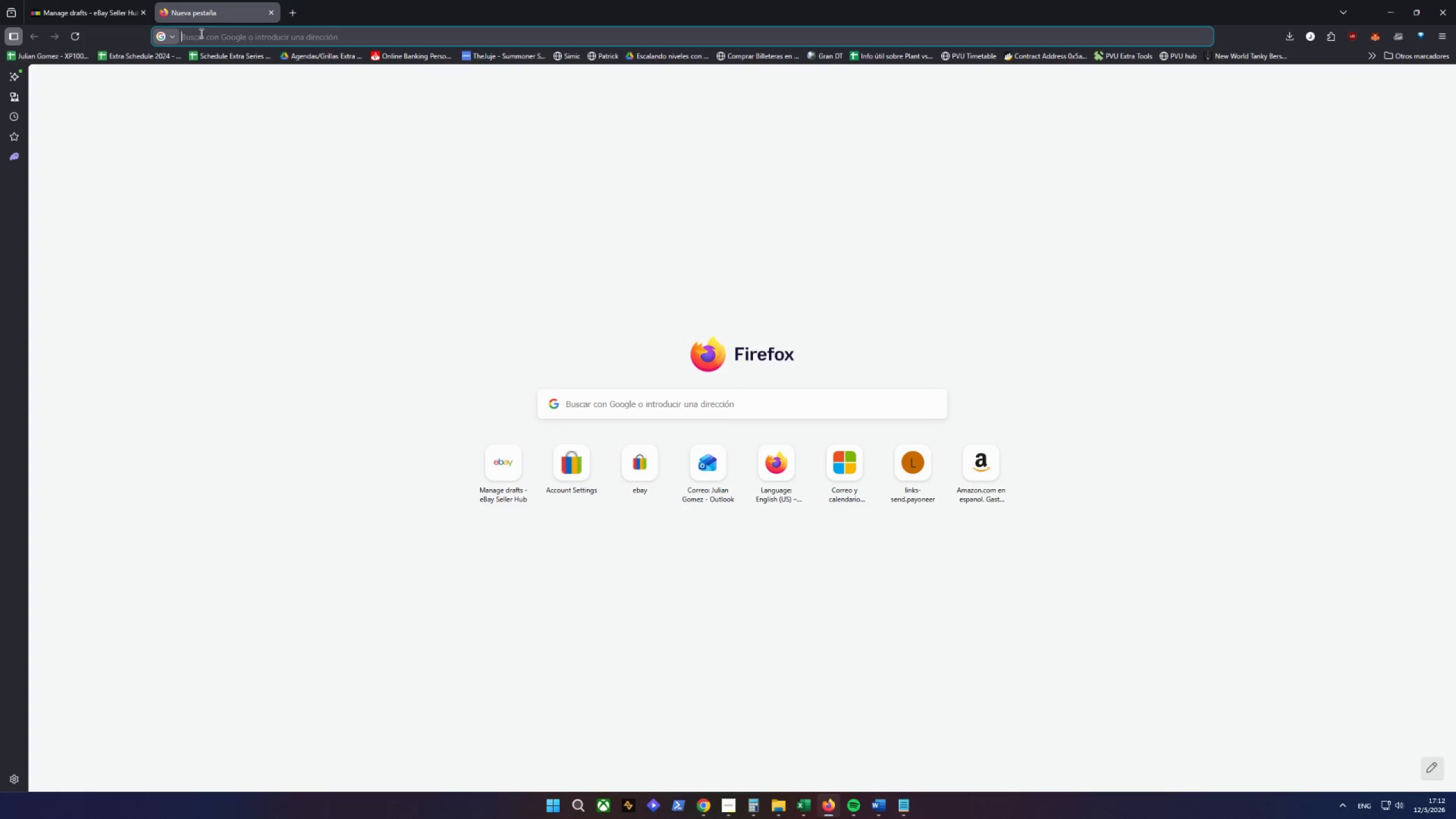 
right_click([209, 39])
 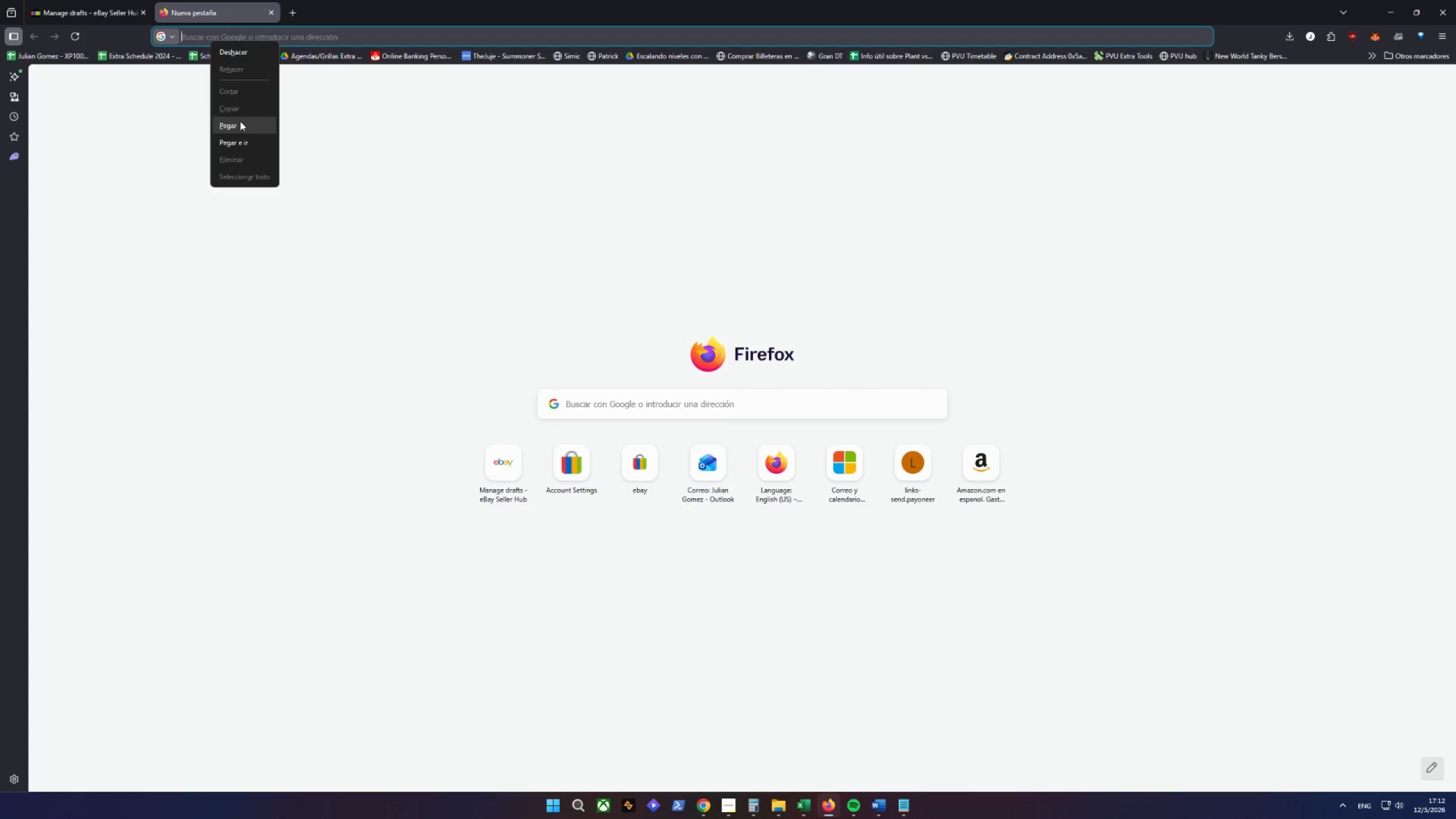 
left_click_drag(start_coordinate=[237, 133], to_coordinate=[242, 138])
 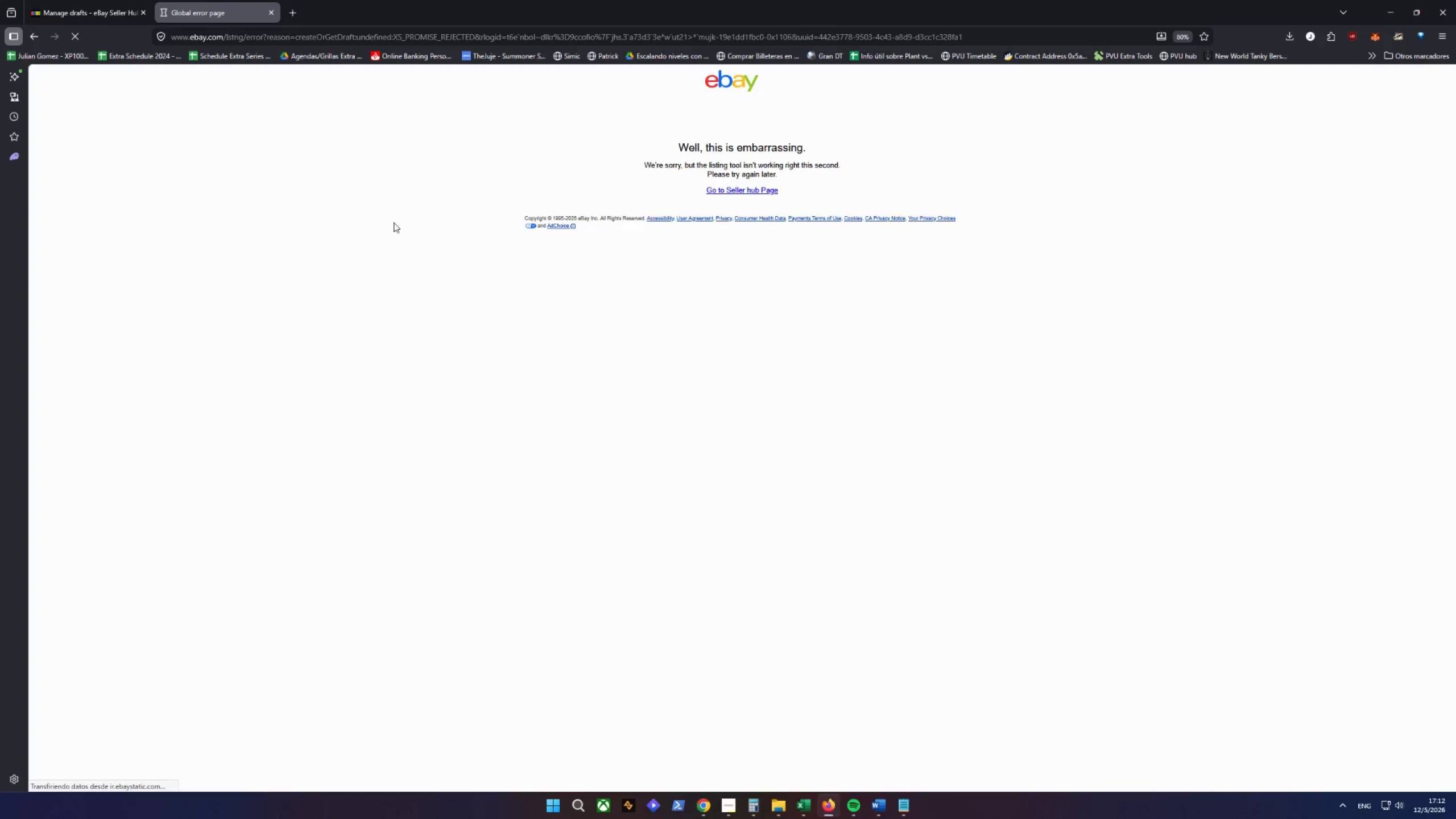 
wait(8.7)
 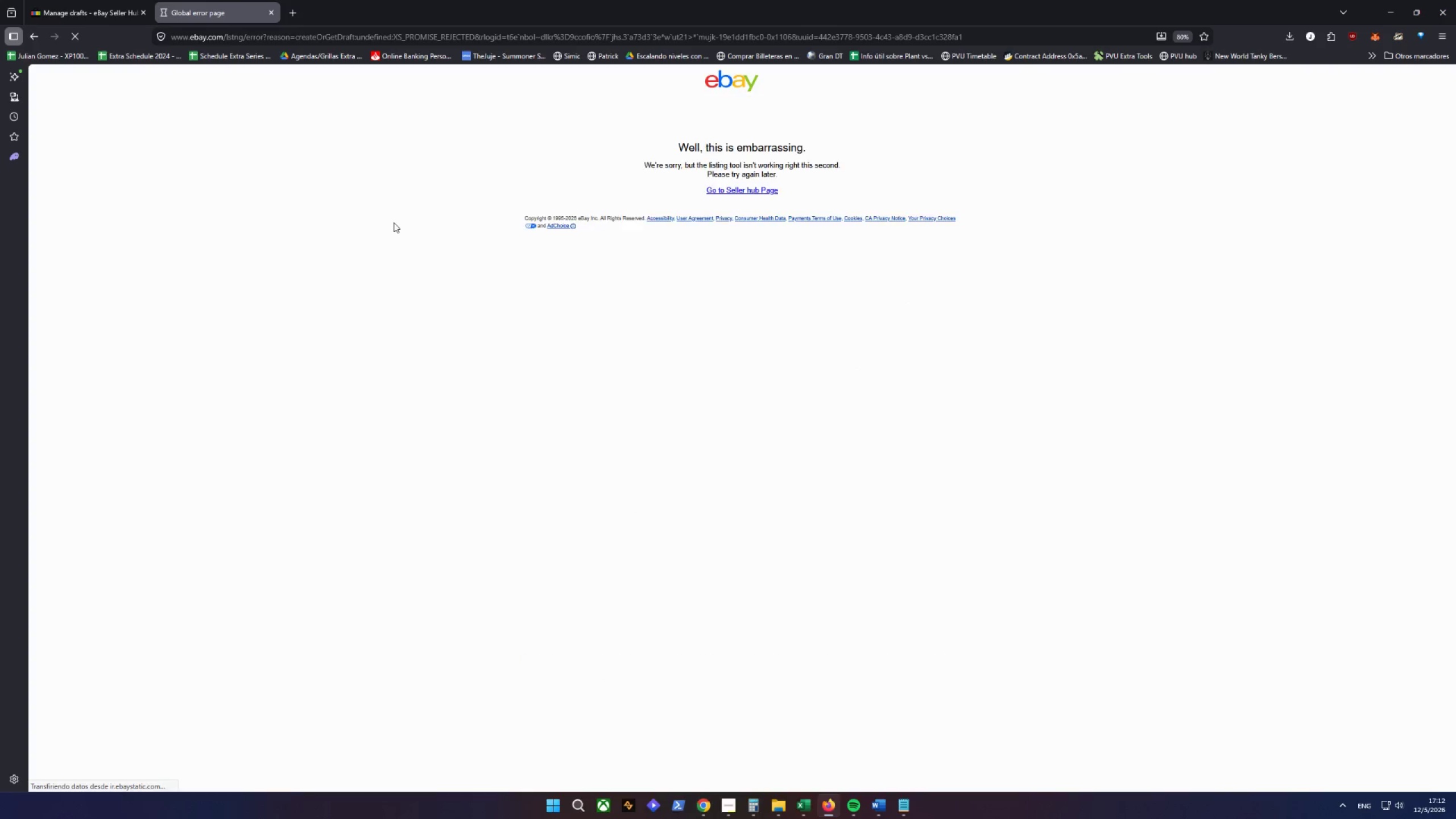 
left_click([763, 188])
 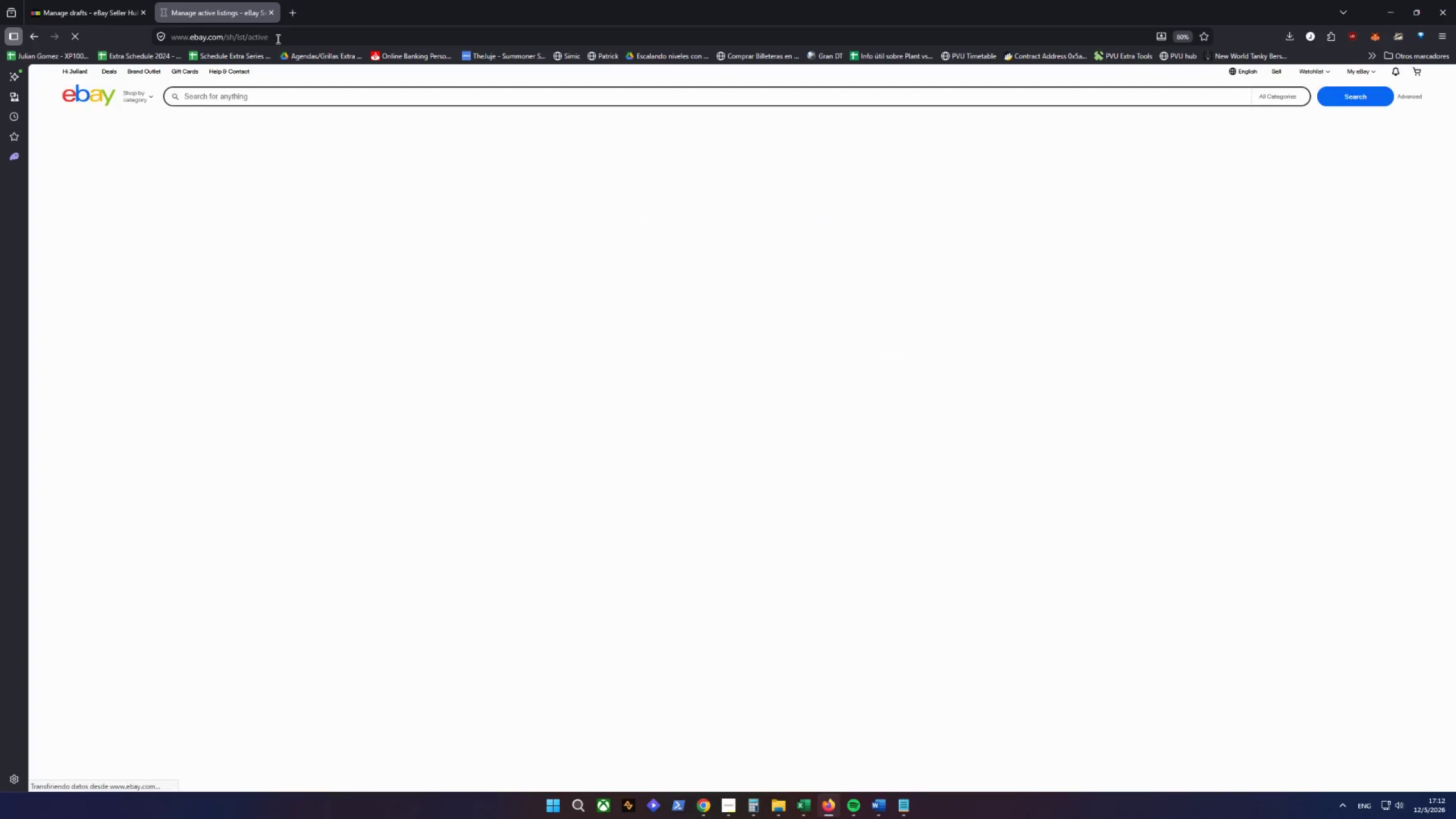 
mouse_move([280, 216])
 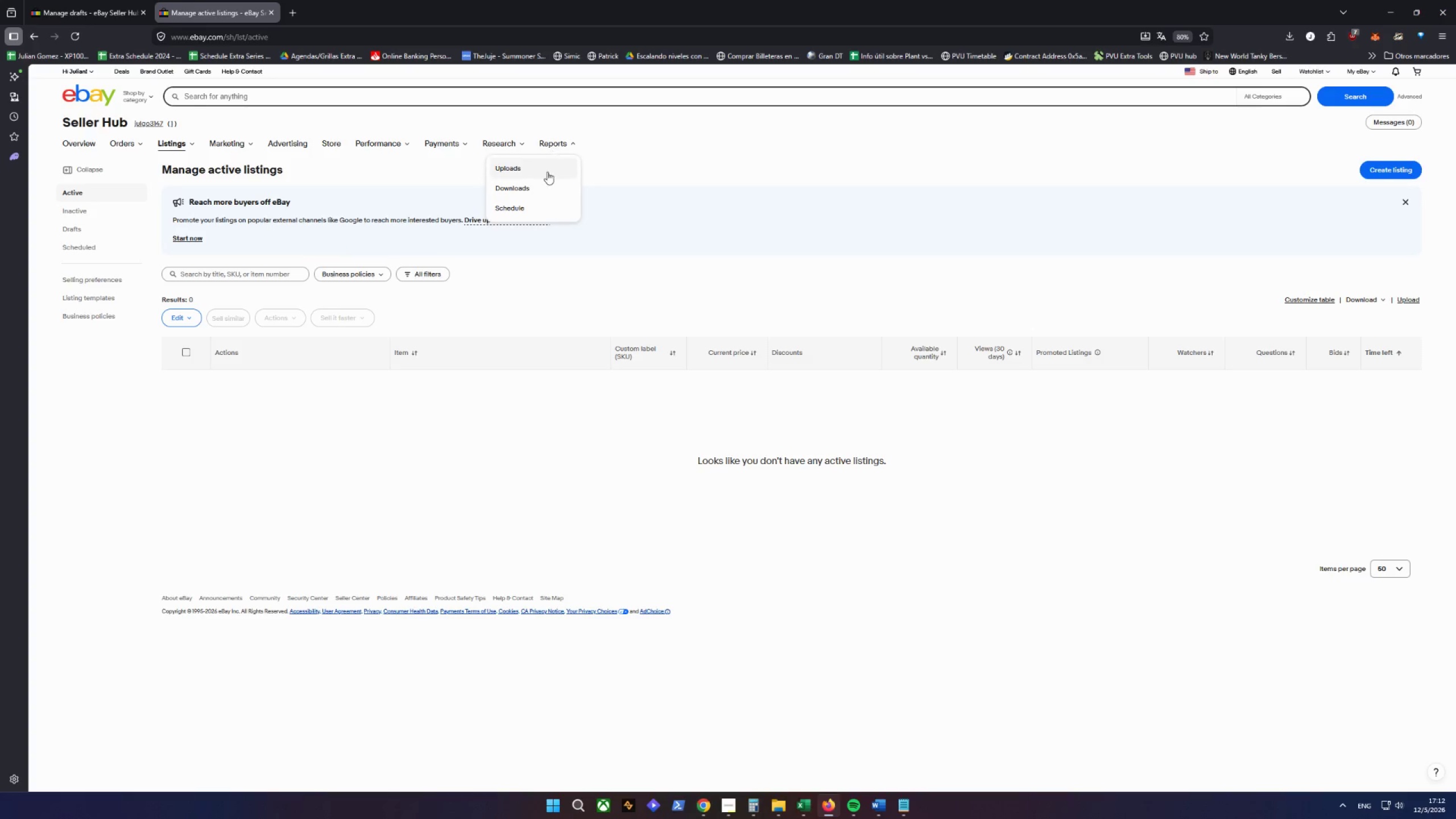 
left_click([546, 172])
 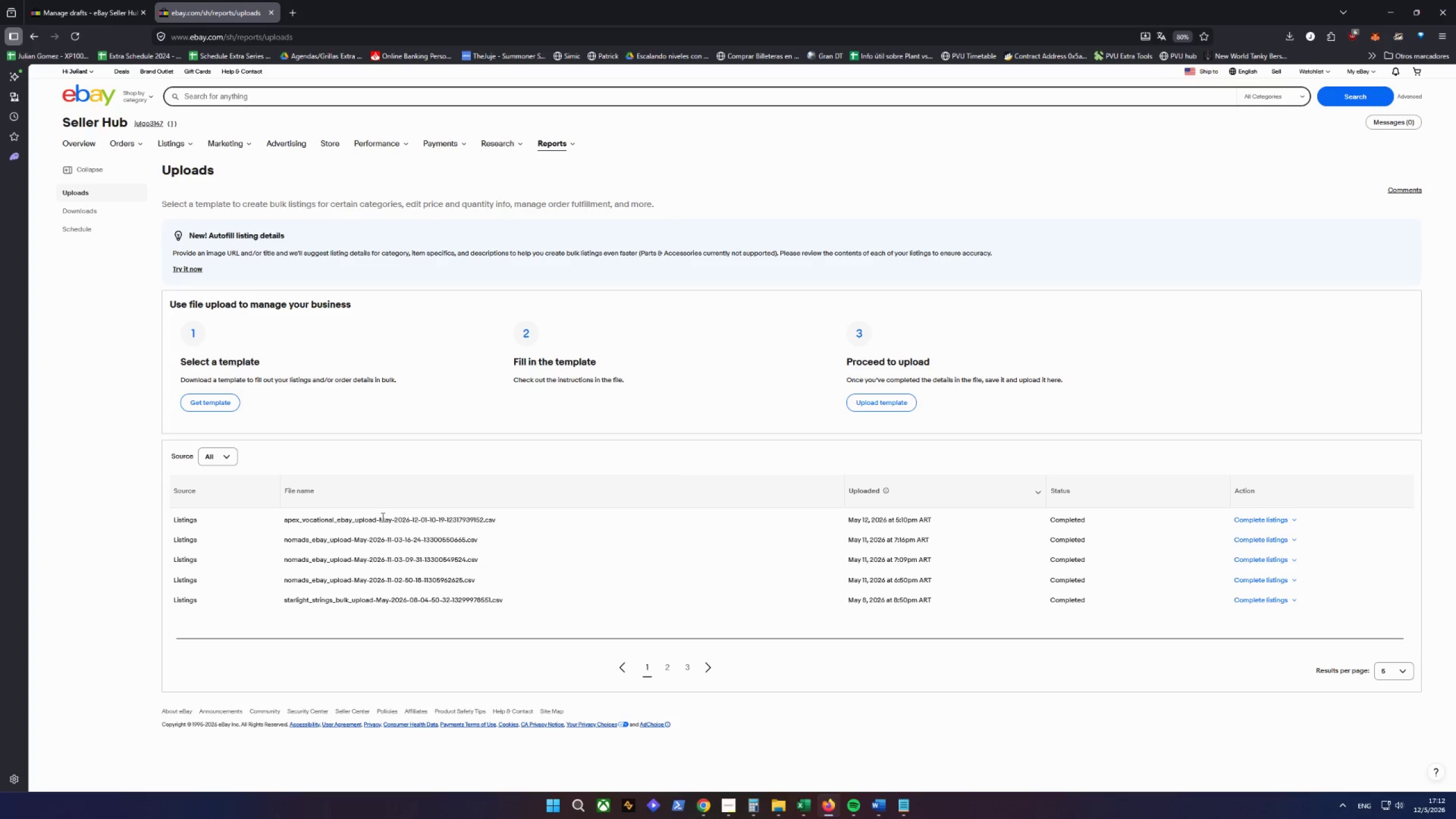 
wait(6.16)
 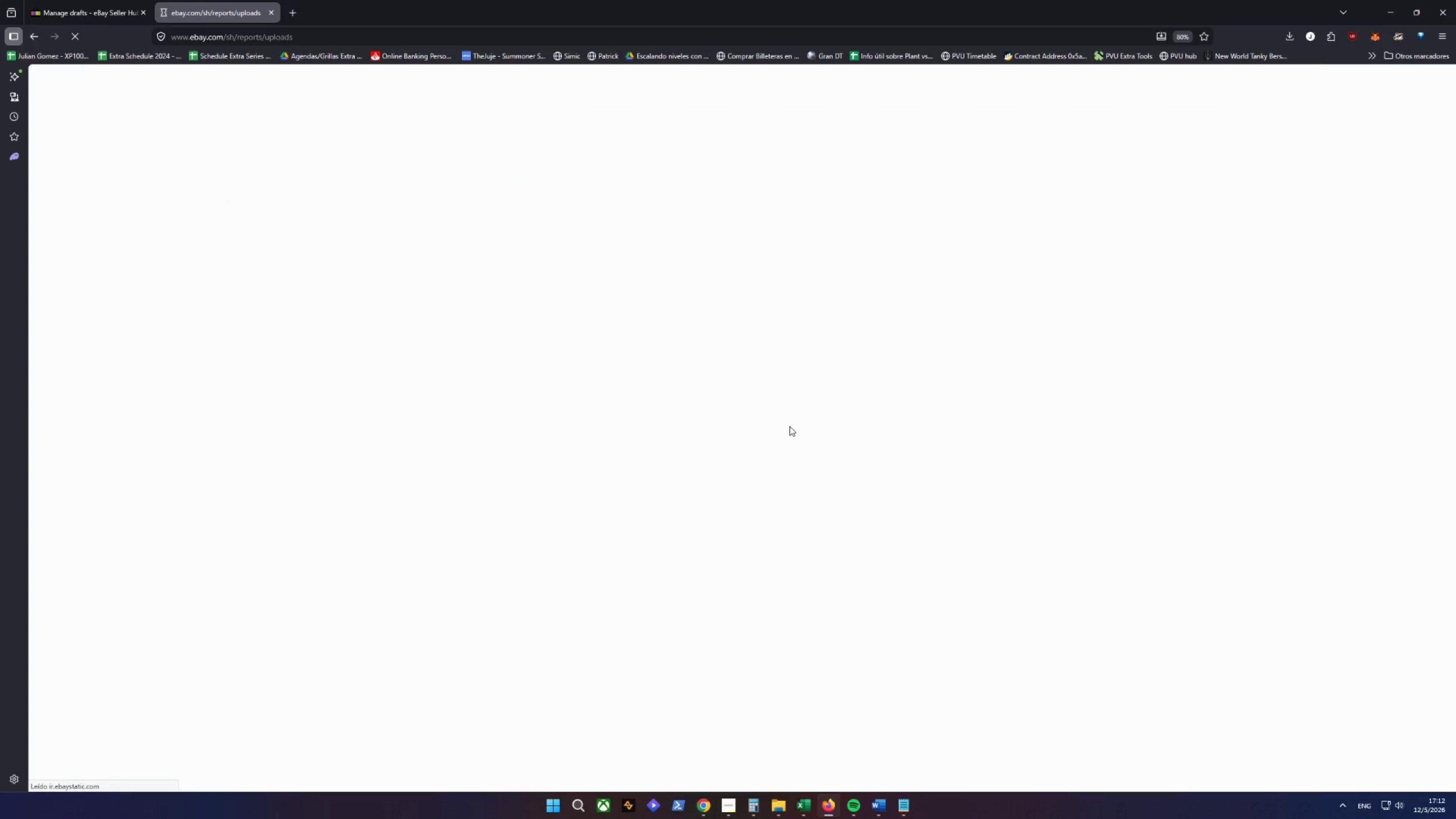 
left_click([861, 406])
 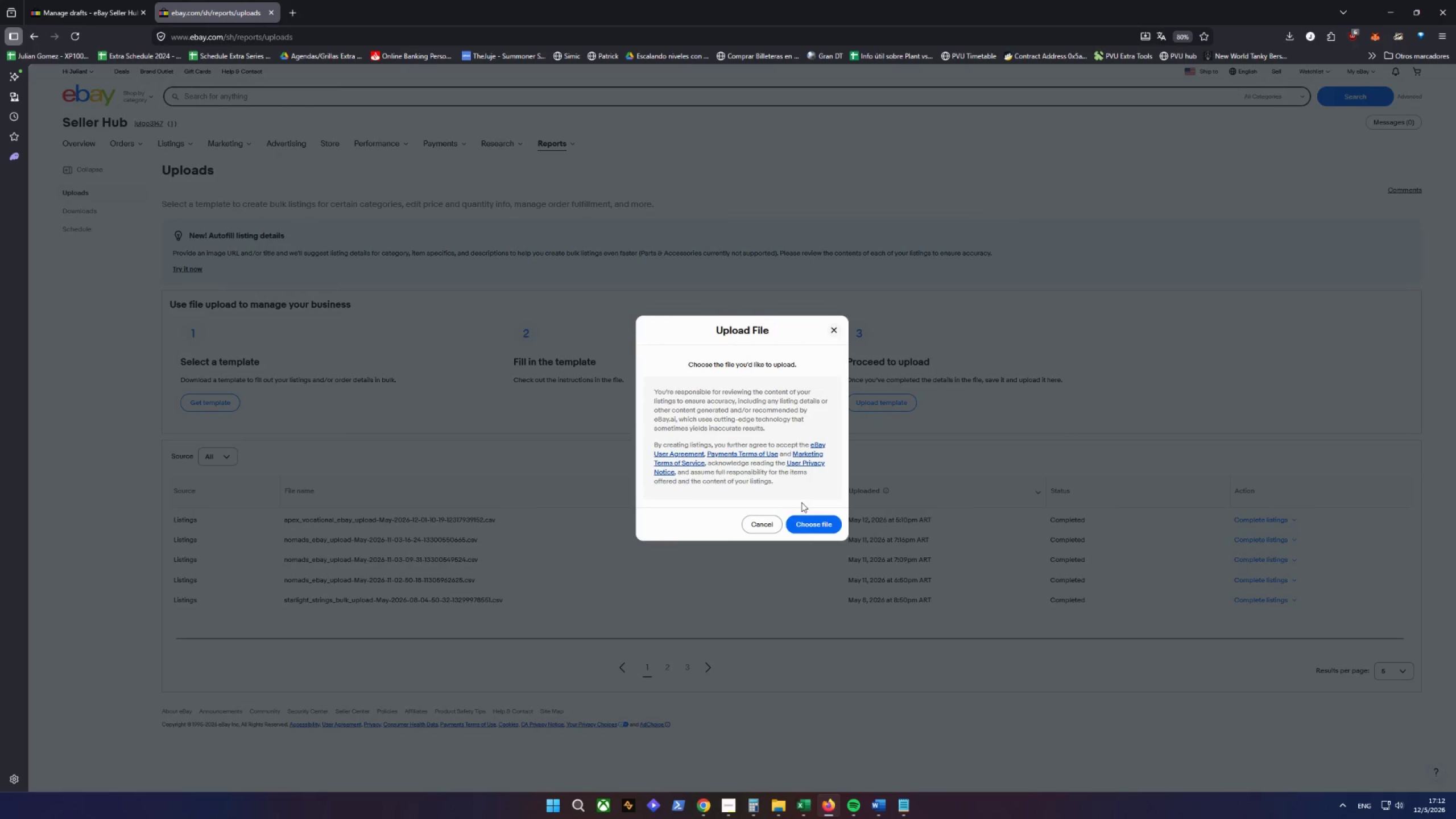 
left_click([809, 523])
 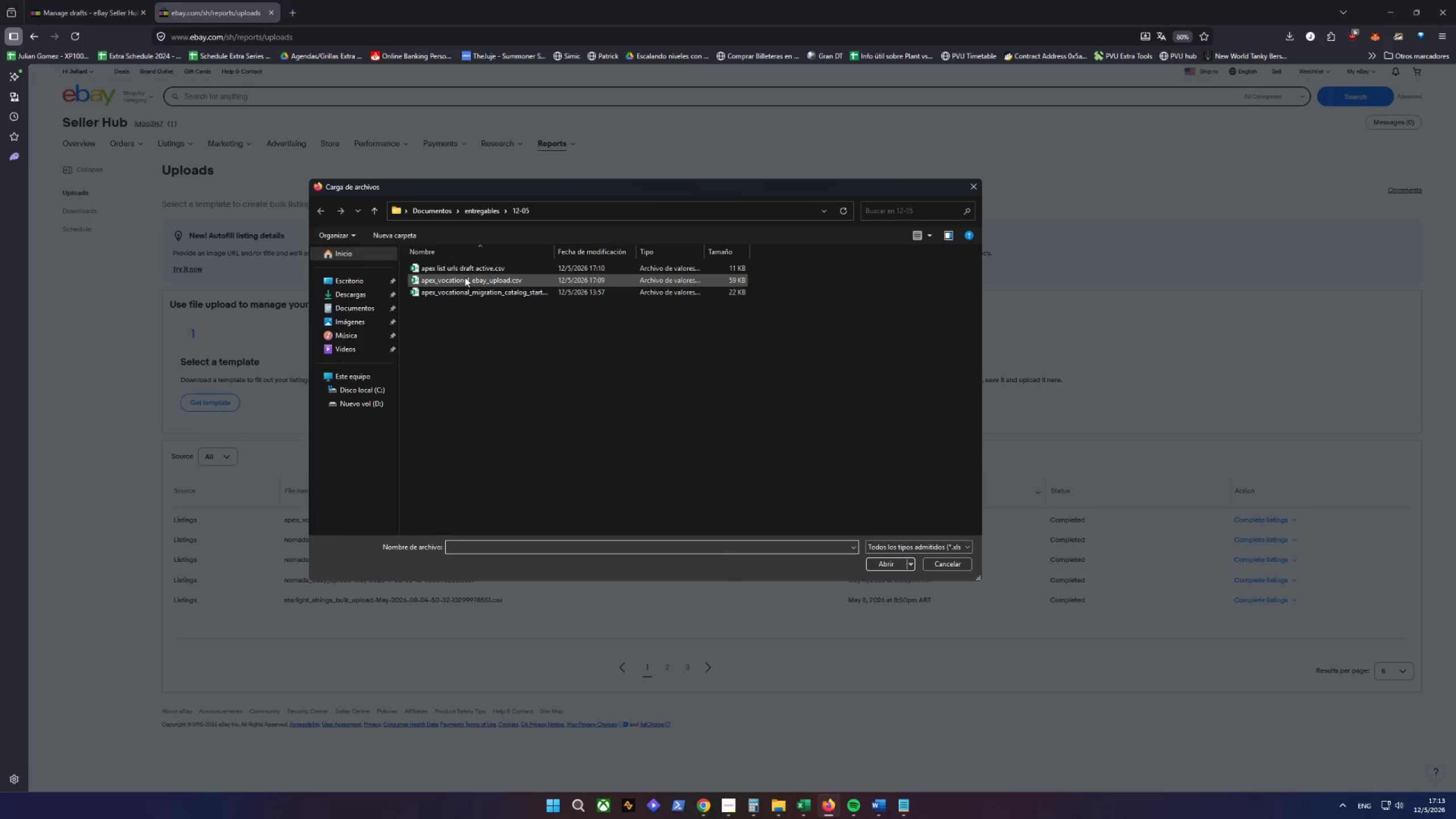 
left_click([457, 282])
 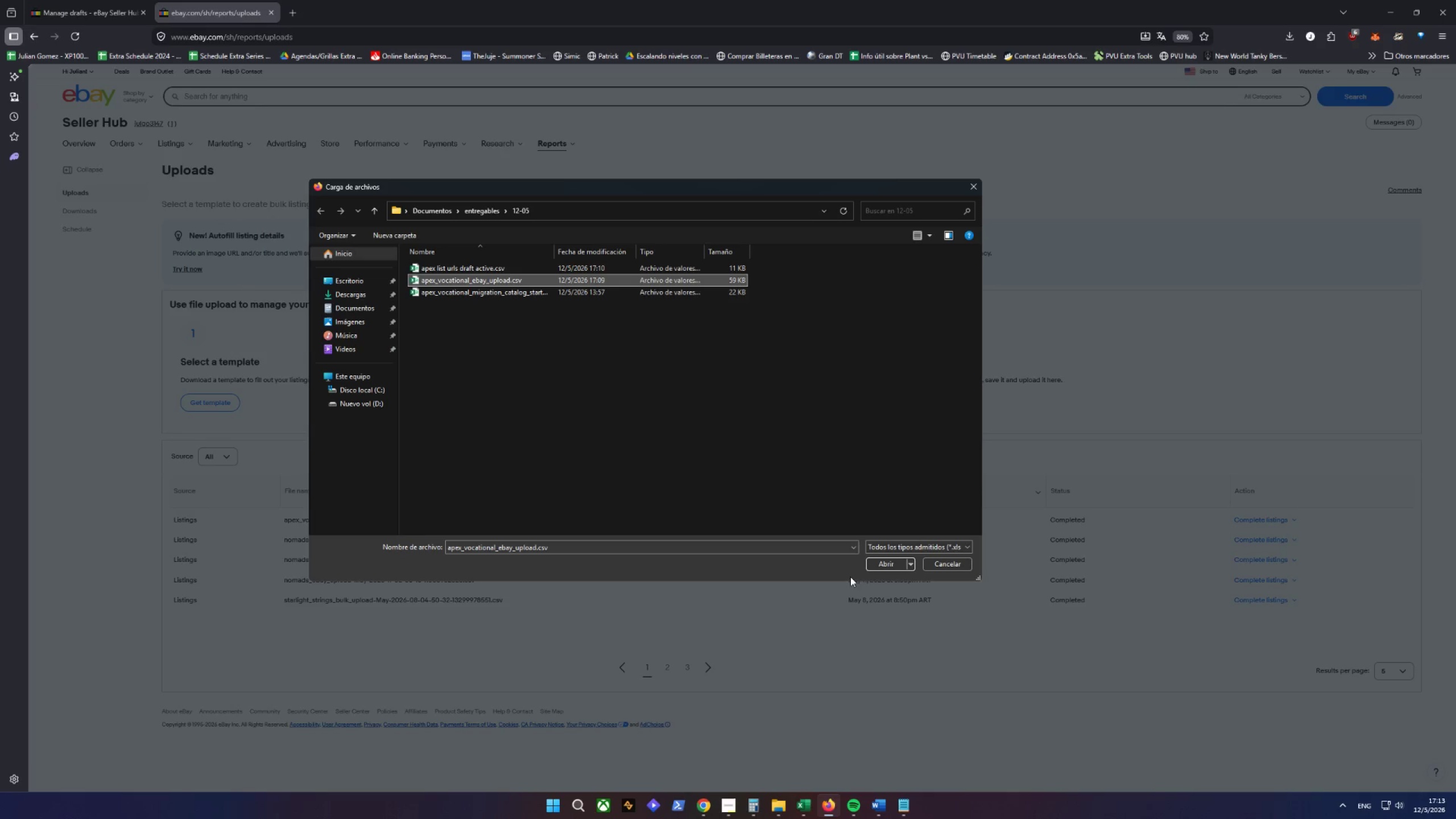 
left_click([882, 569])
 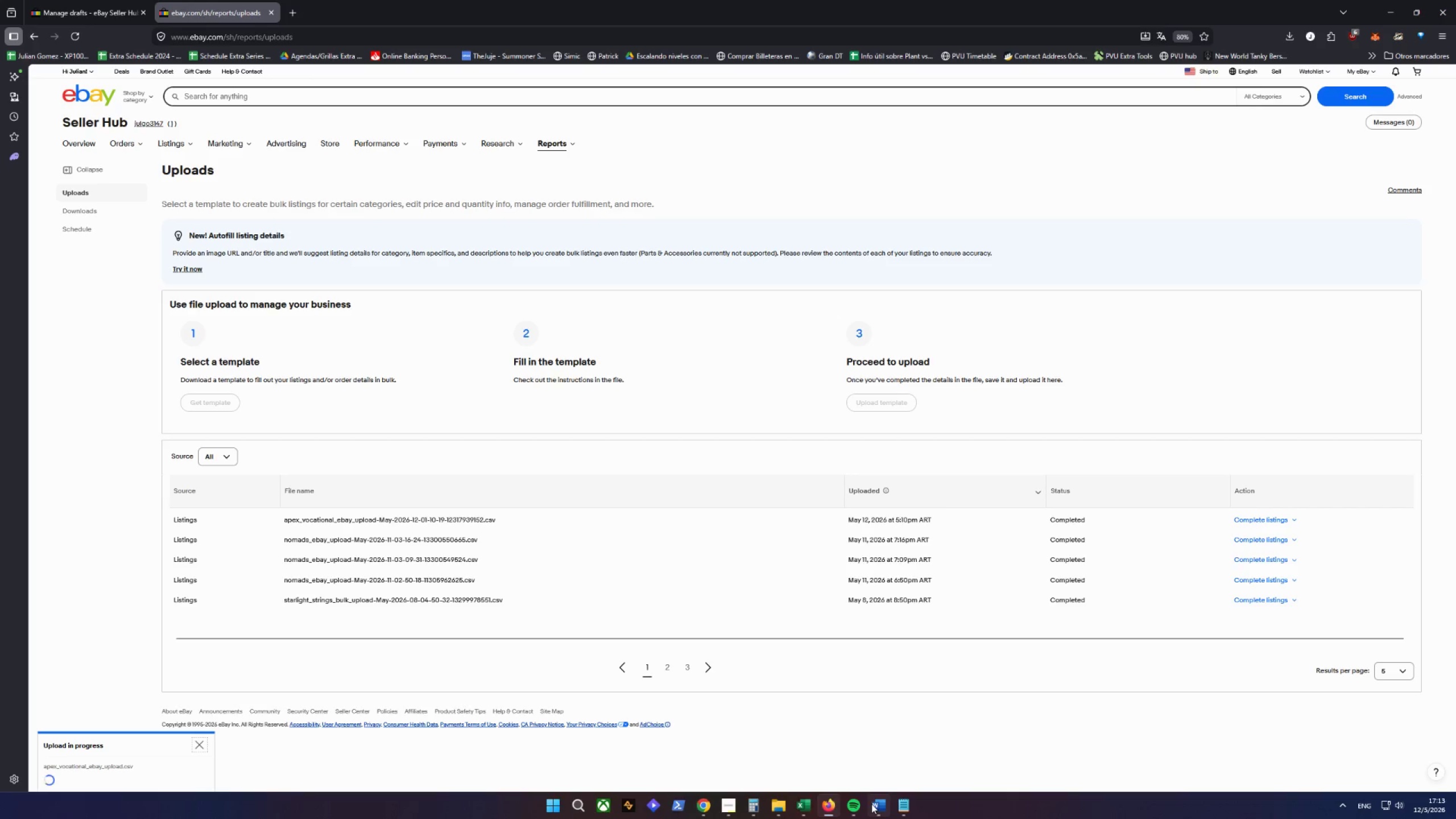 
left_click([878, 773])
 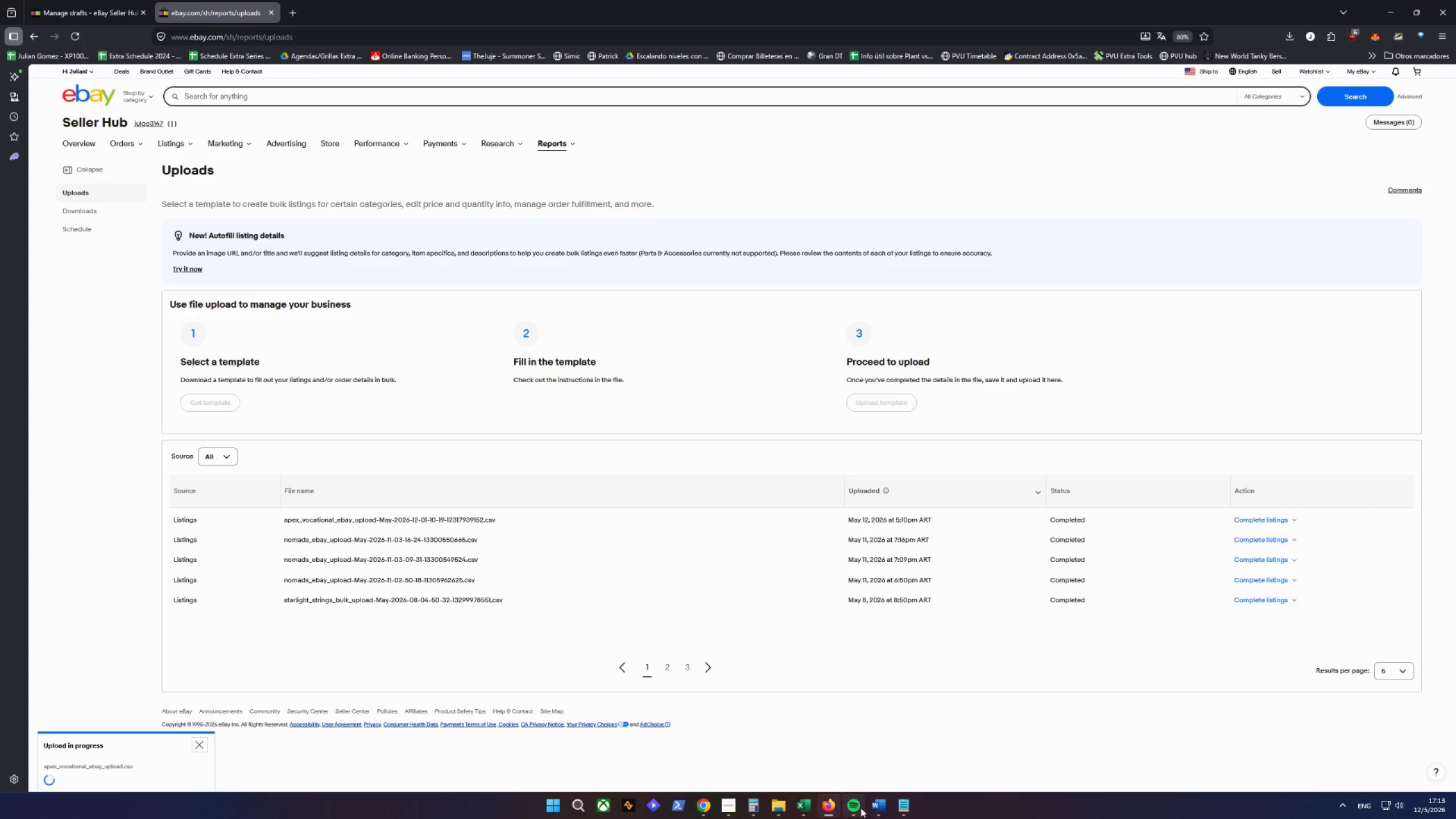 
left_click([872, 775])
 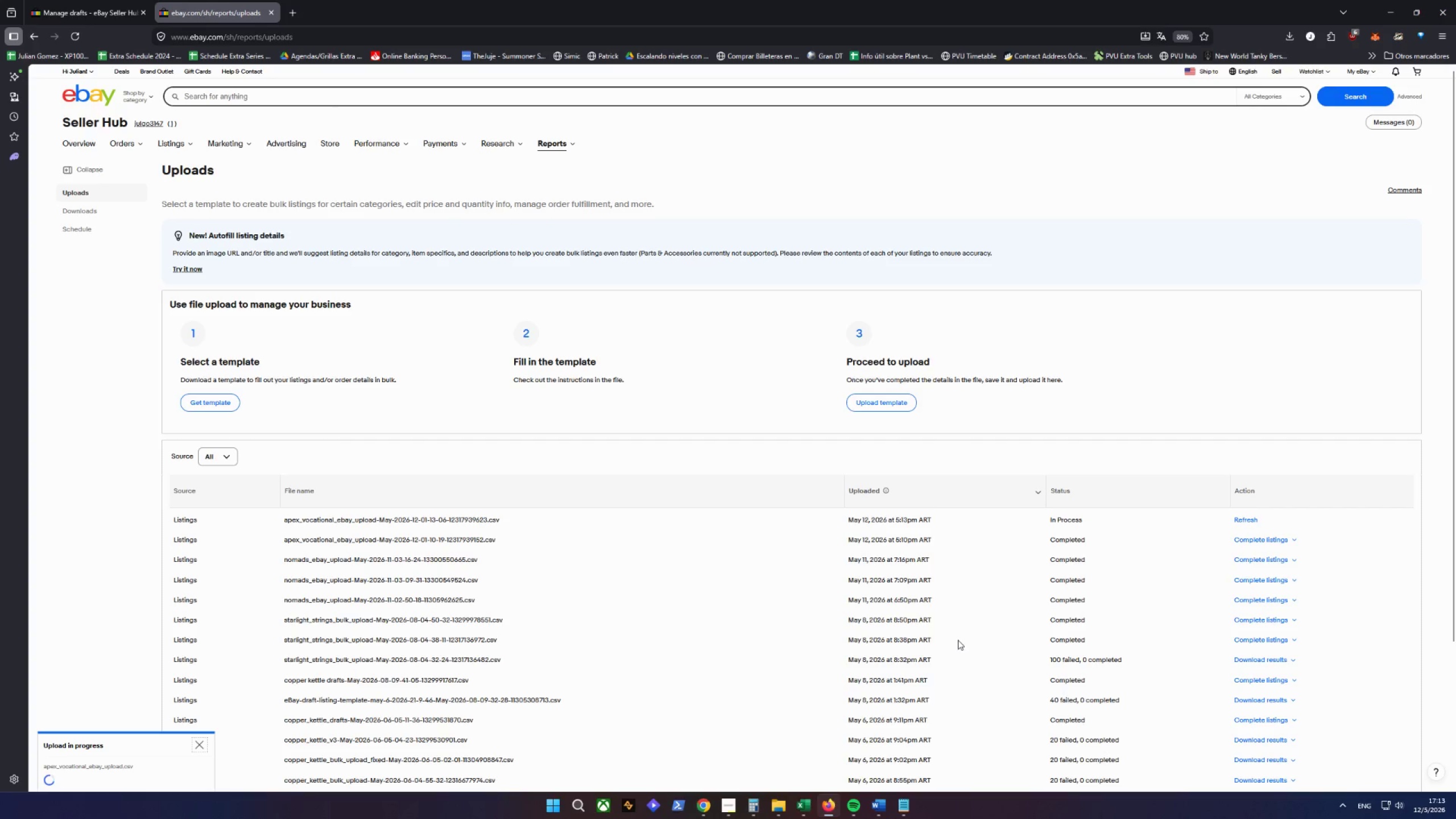 
wait(9.78)
 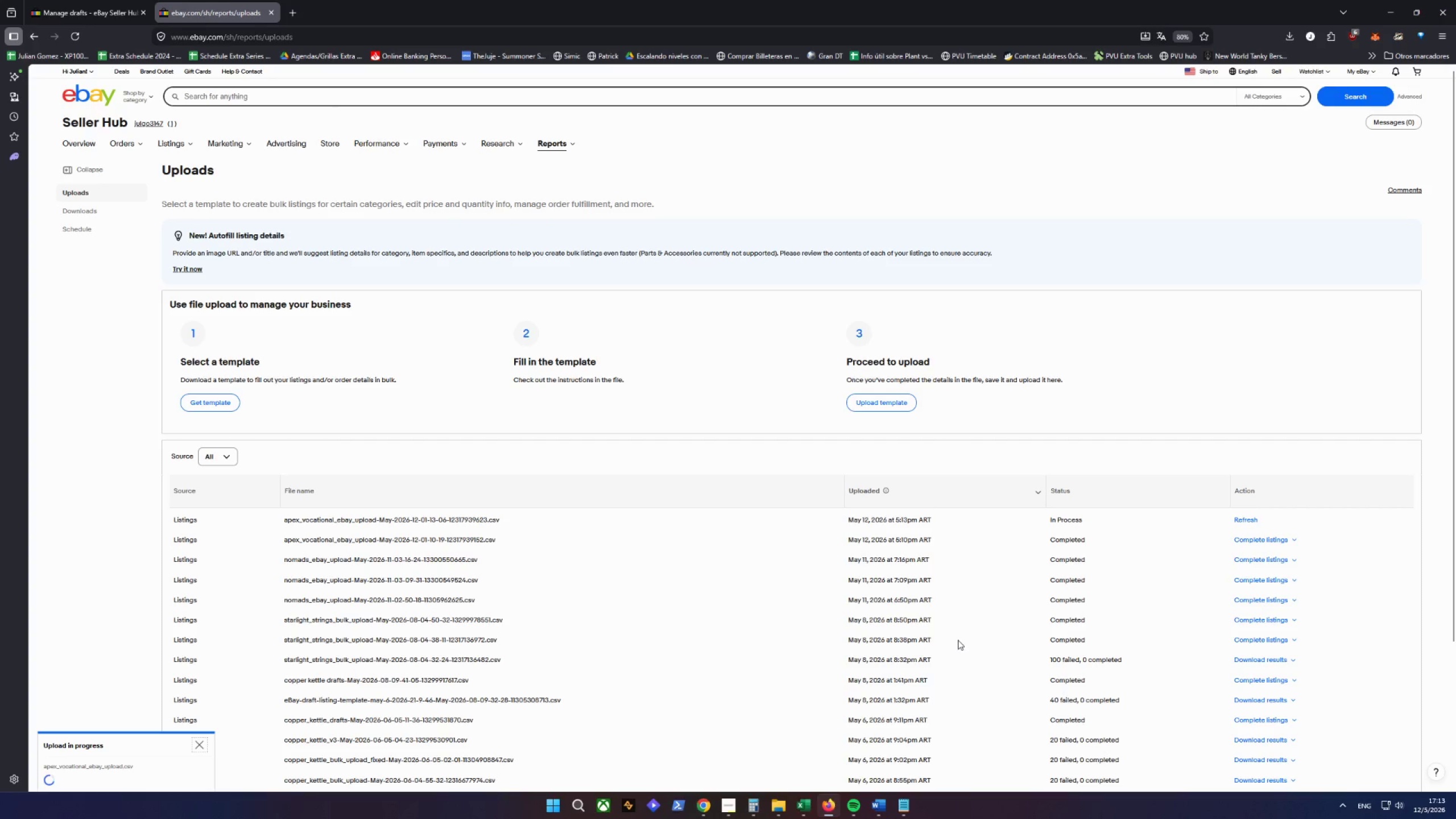 
left_click([181, 227])
 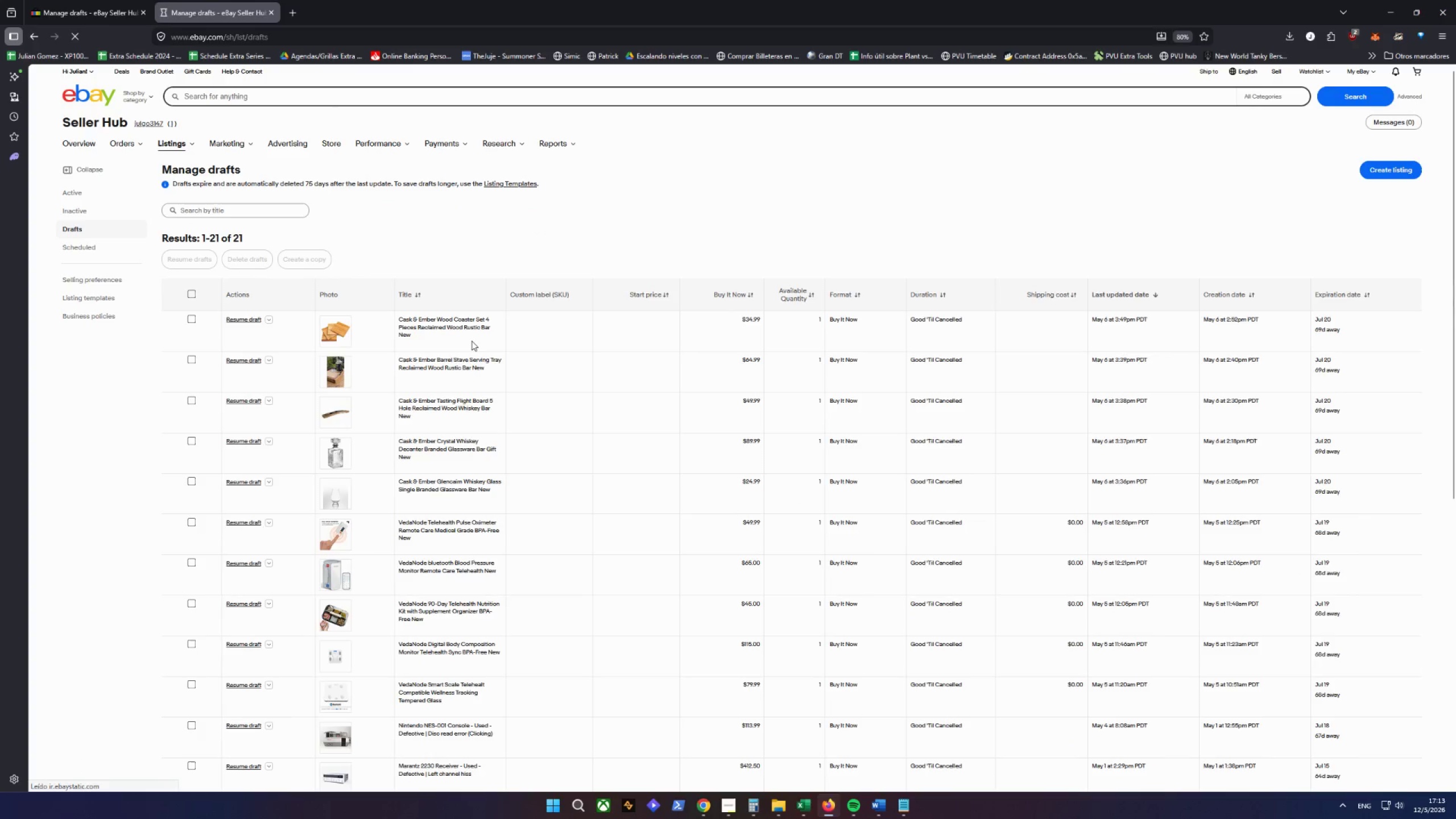 
scroll: coordinate [471, 335], scroll_direction: down, amount: 4.0
 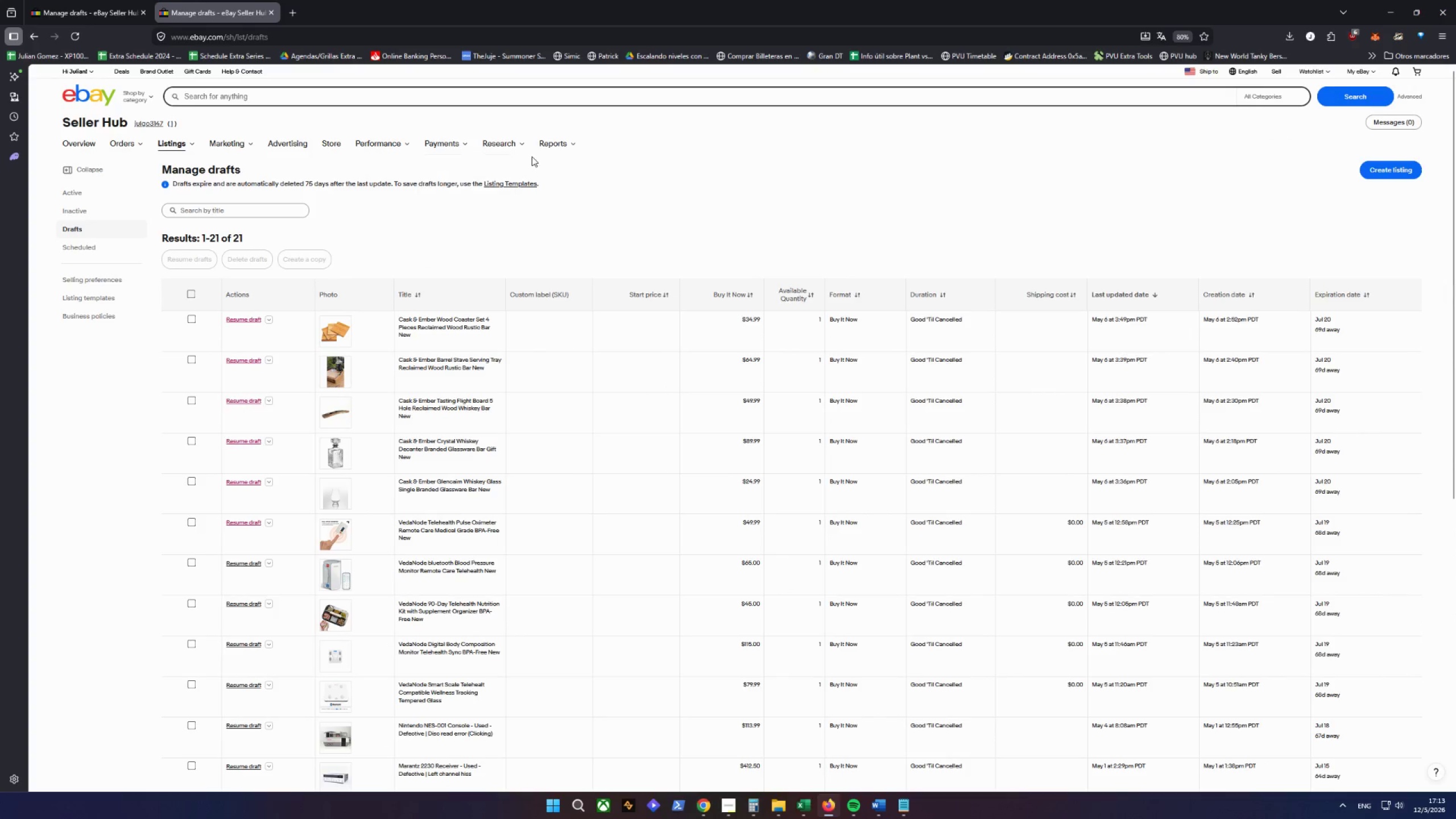 
left_click([541, 169])
 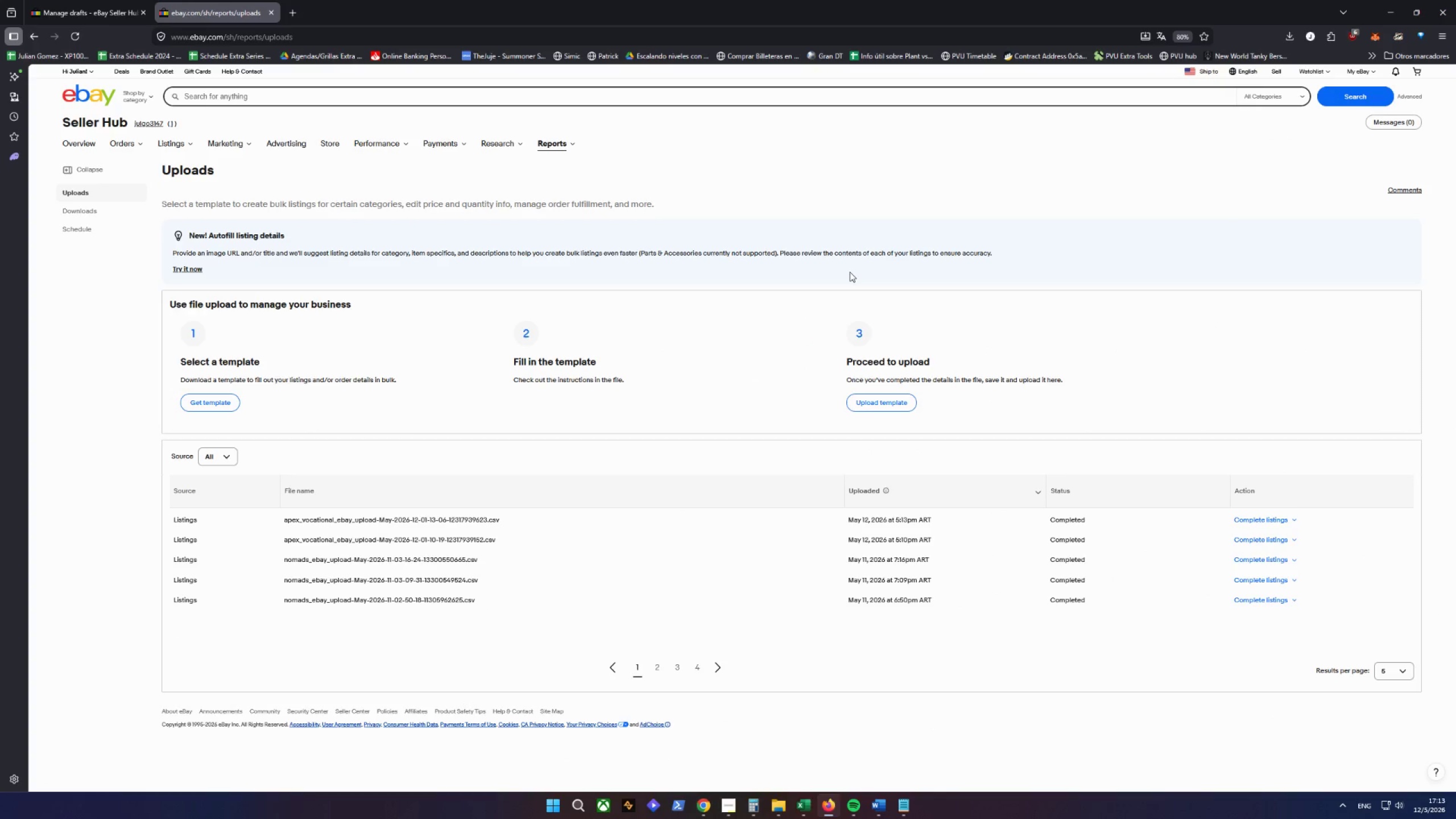 
wait(7.2)
 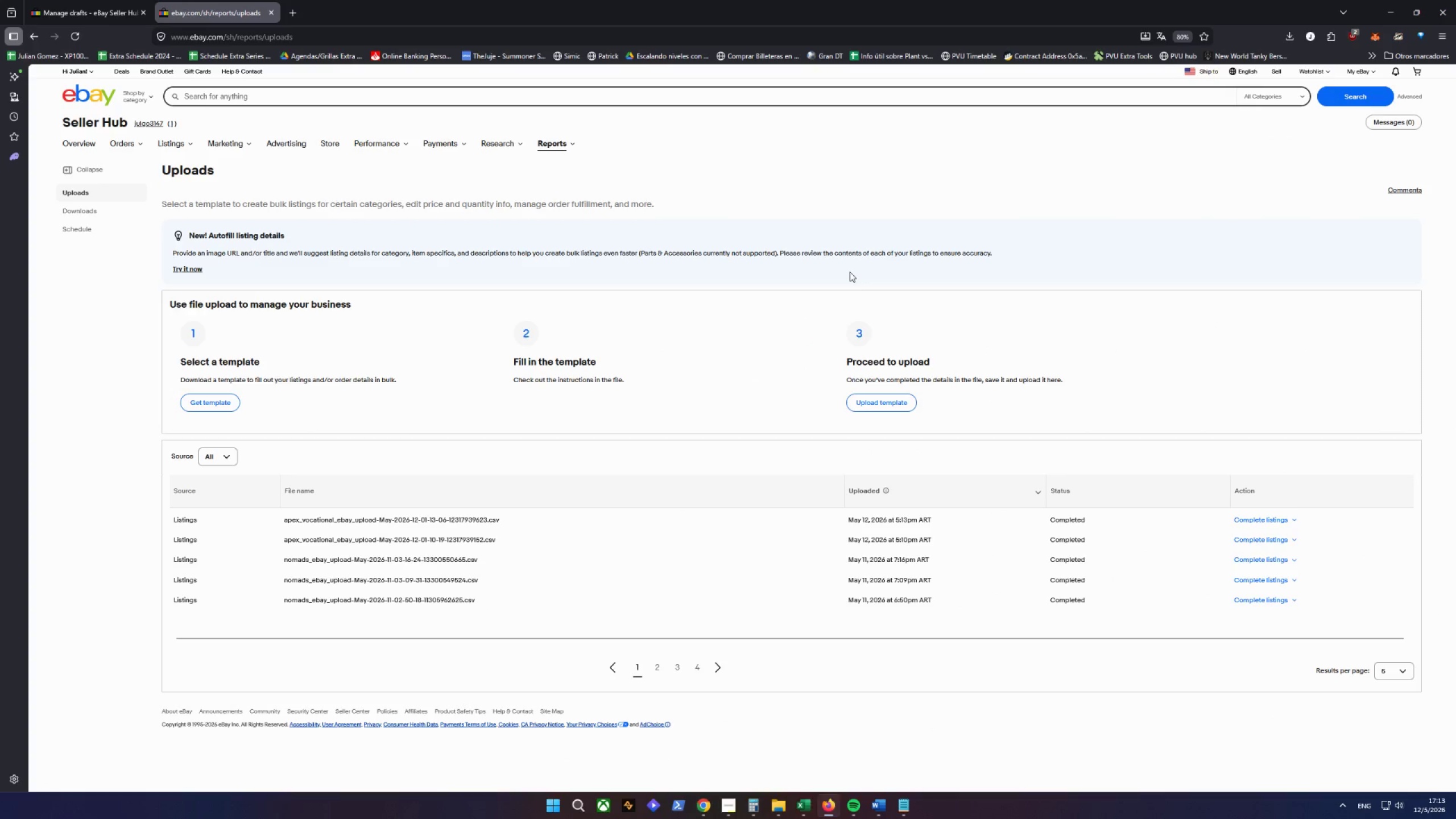 
left_click([1296, 519])
 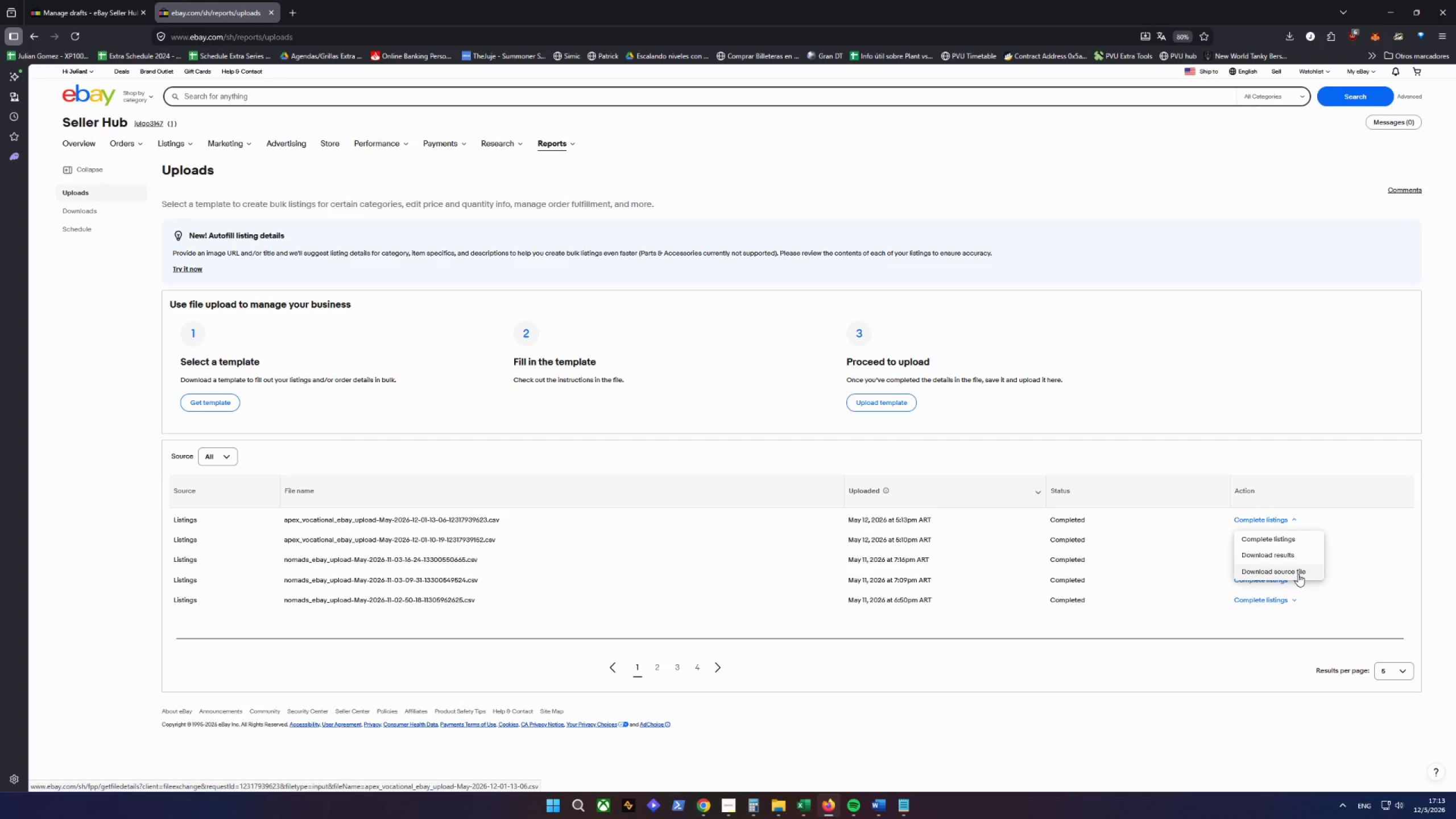 
left_click([1298, 574])
 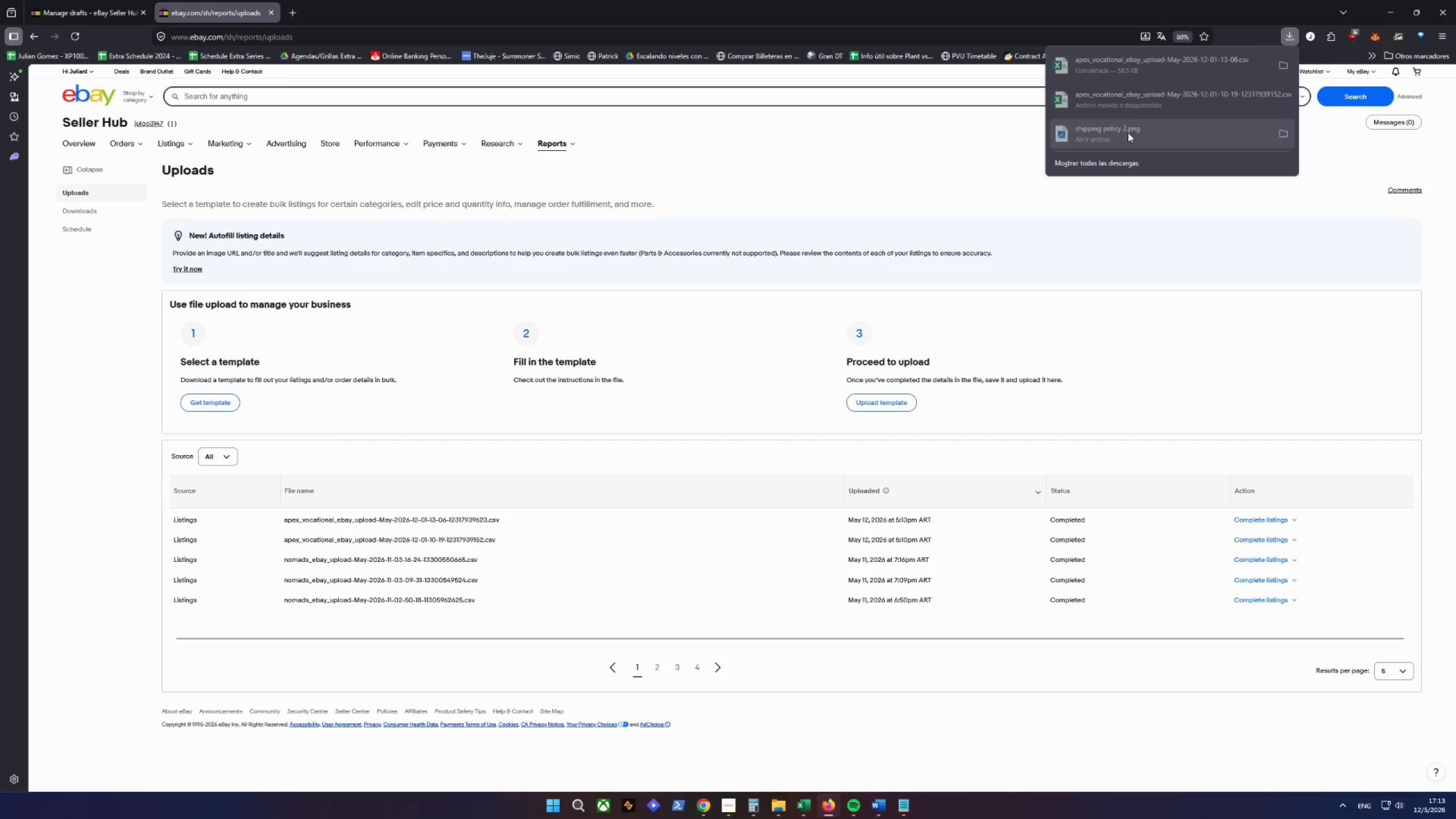 
left_click([1157, 67])
 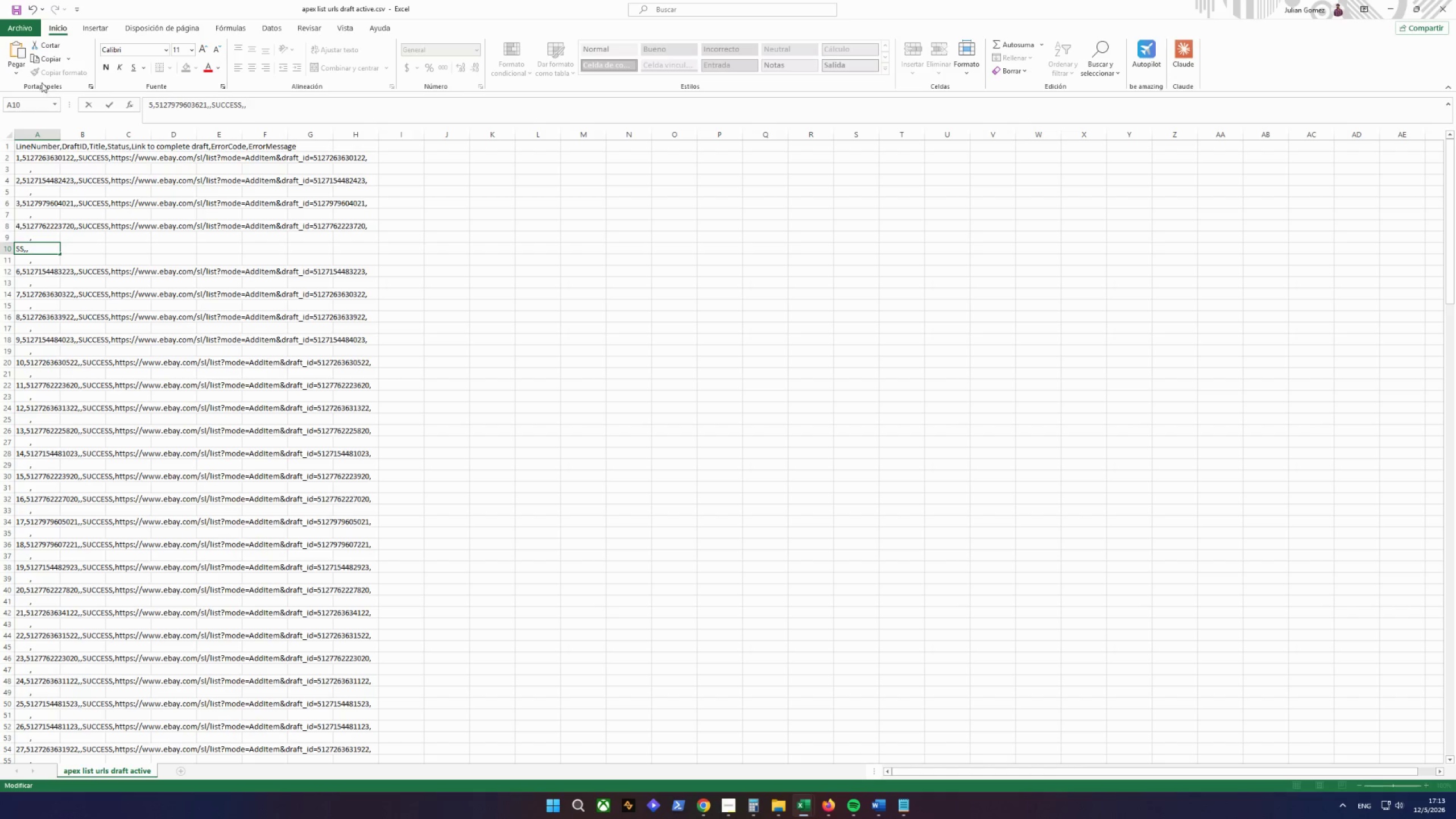 
wait(6.92)
 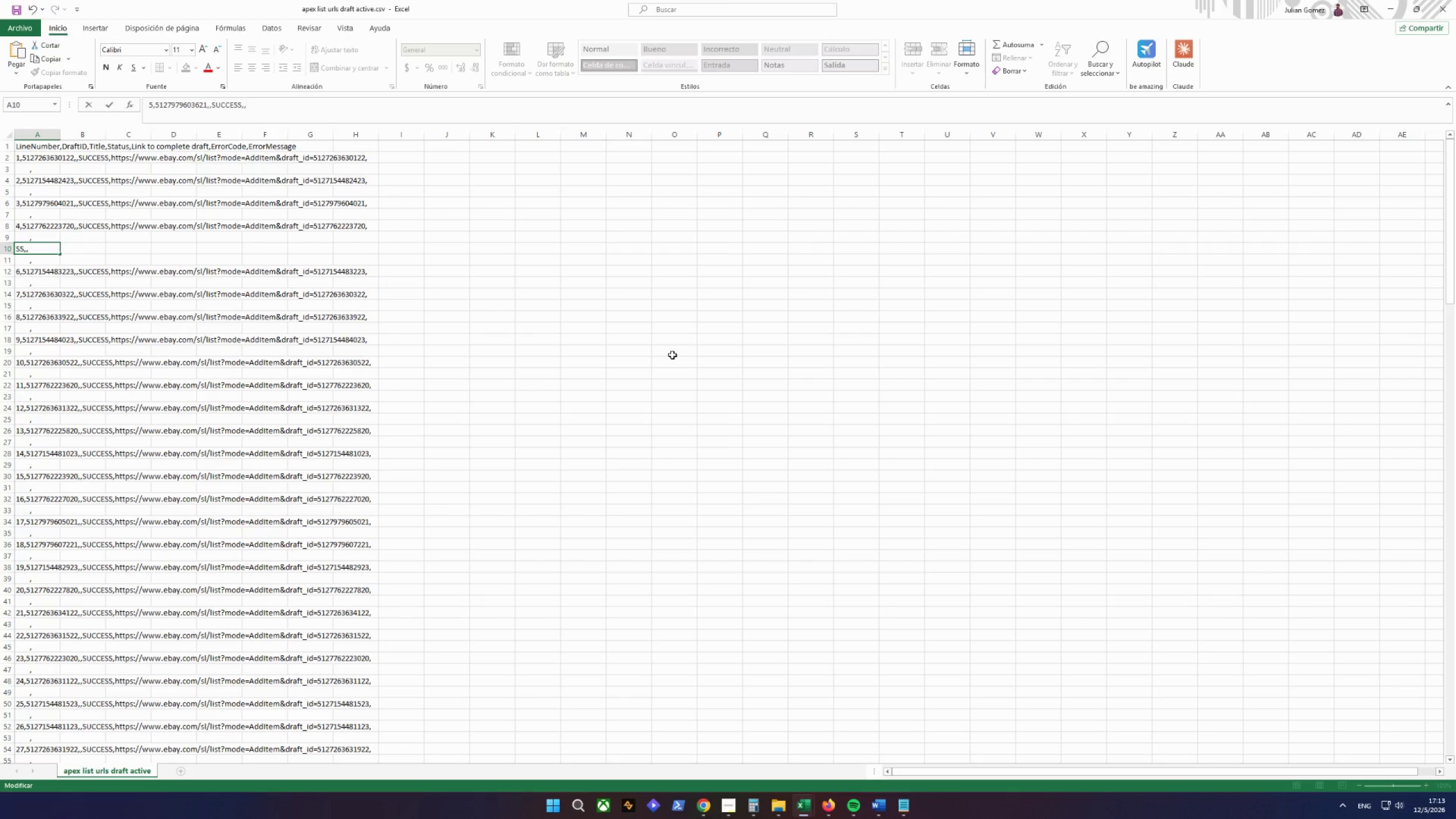 
left_click([1439, 7])
 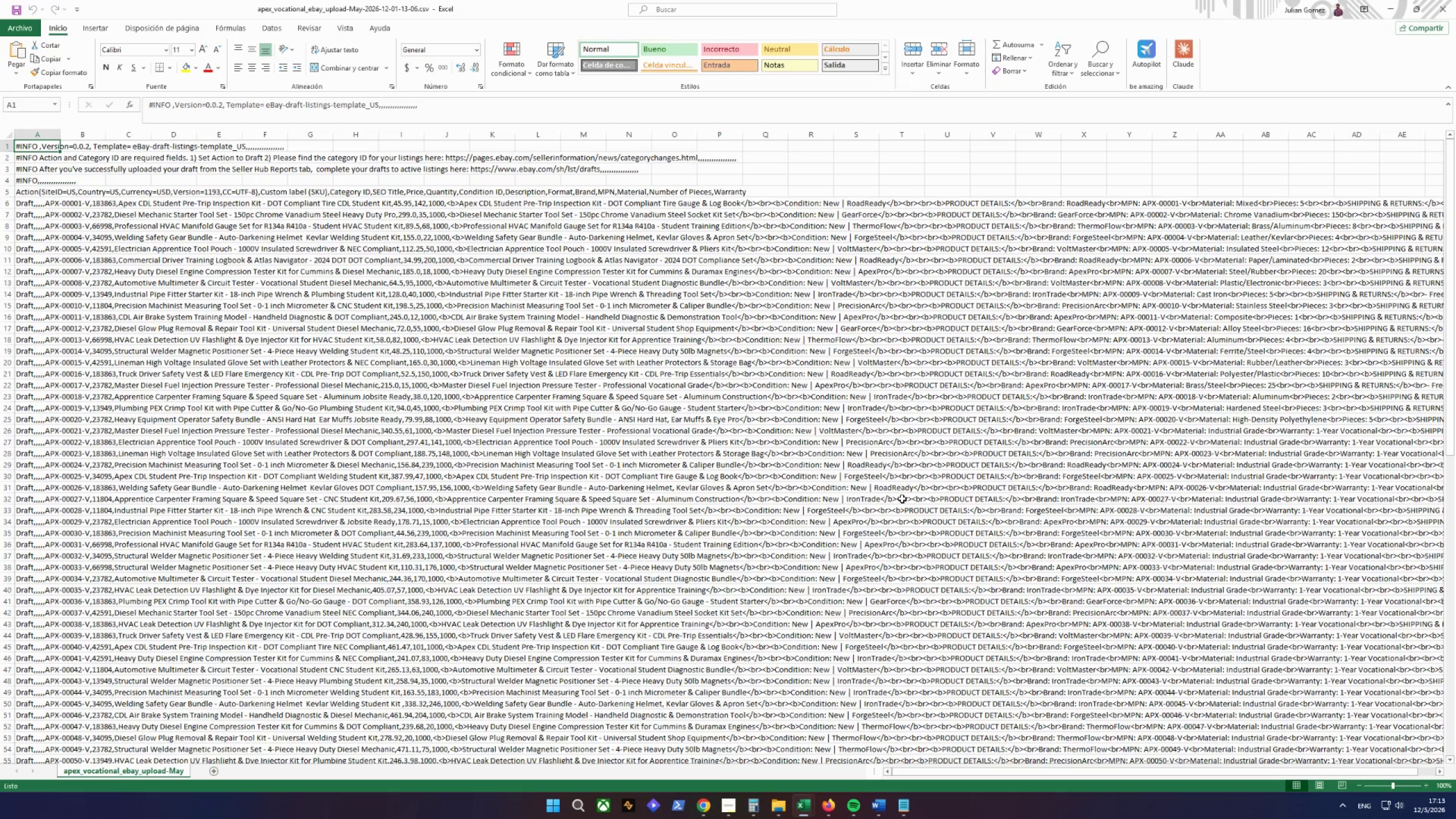 
wait(14.97)
 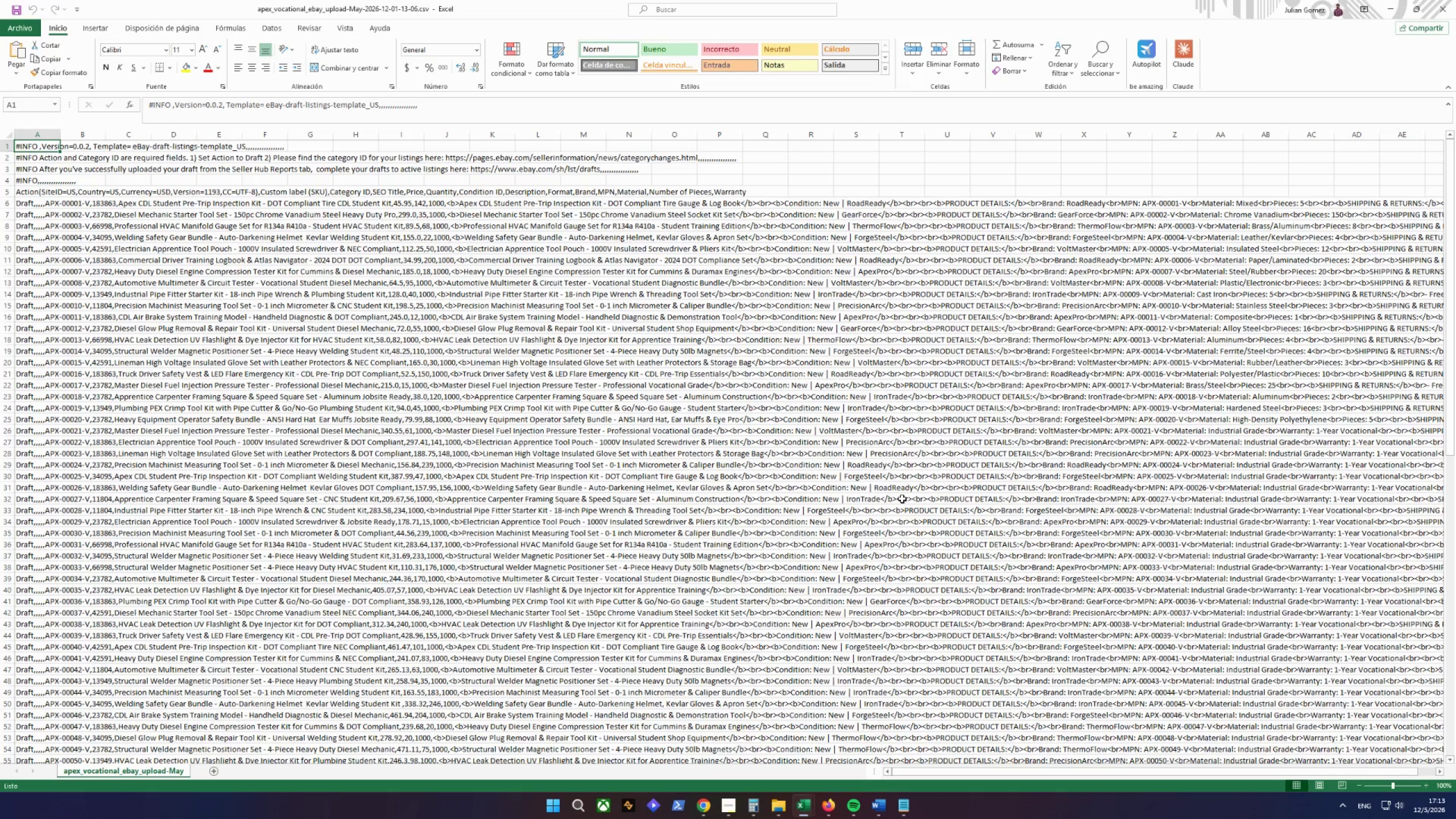 
left_click([833, 800])
 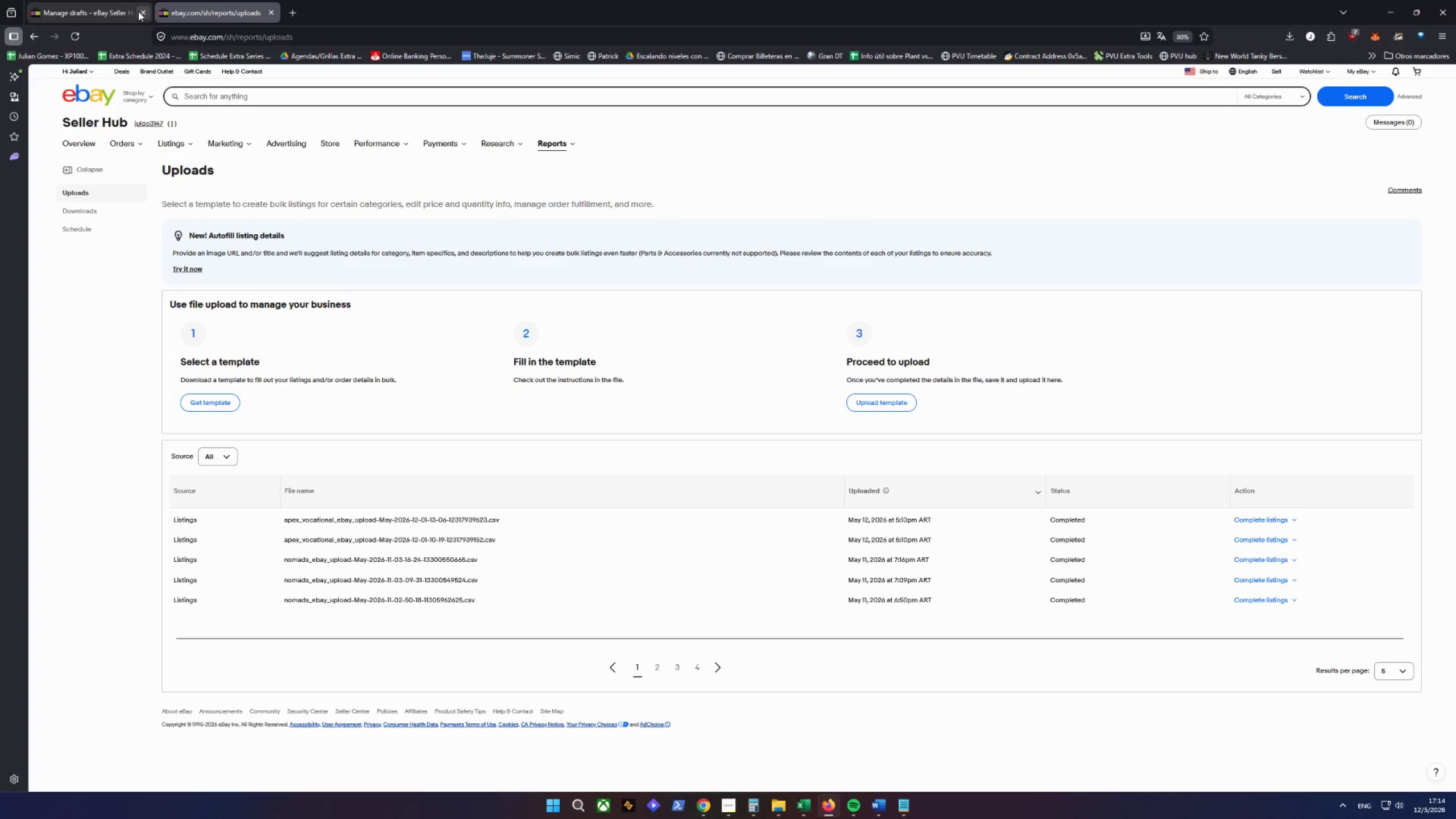 
double_click([146, 11])
 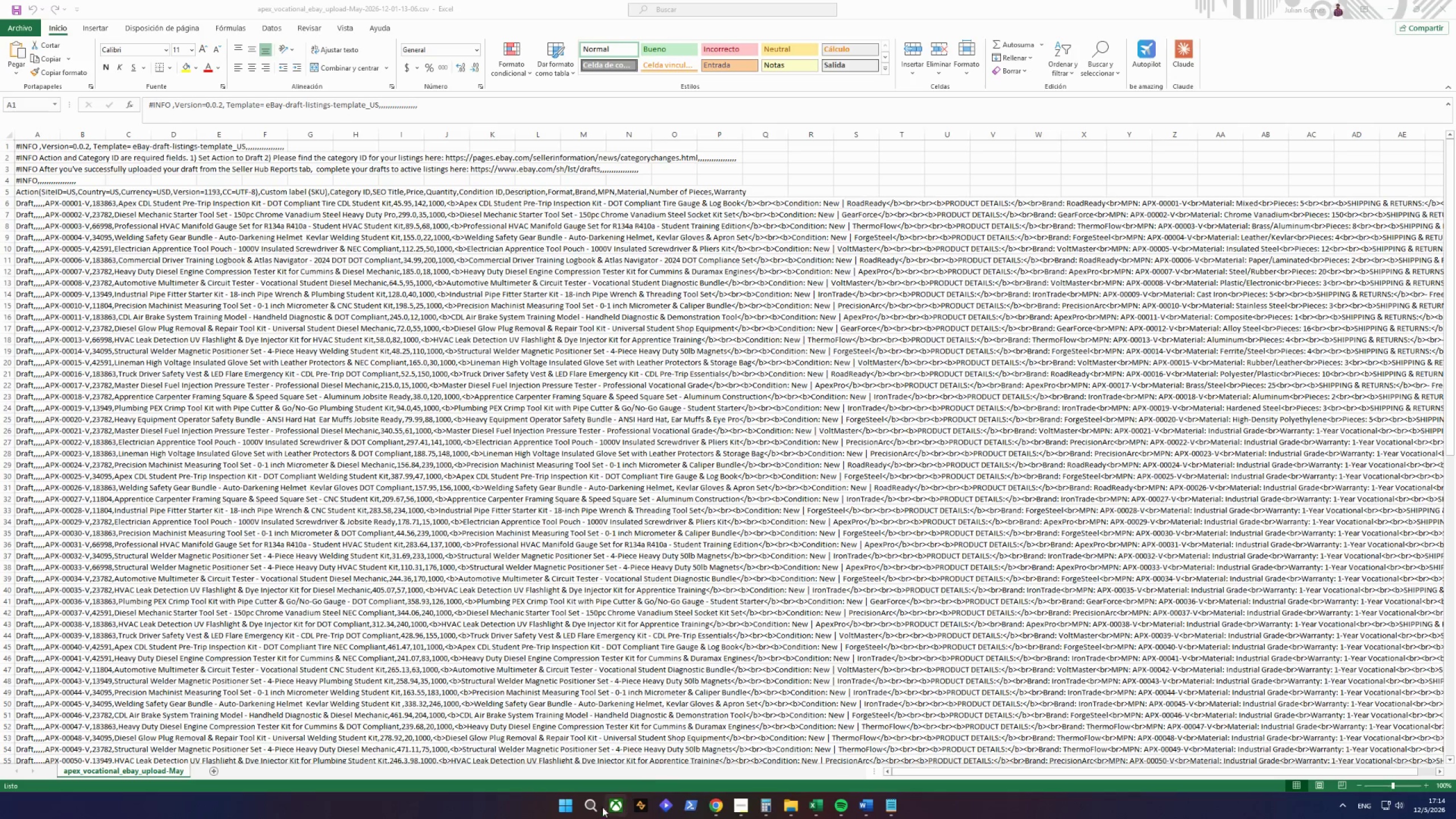 
left_click_drag(start_coordinate=[590, 813], to_coordinate=[592, 810])
 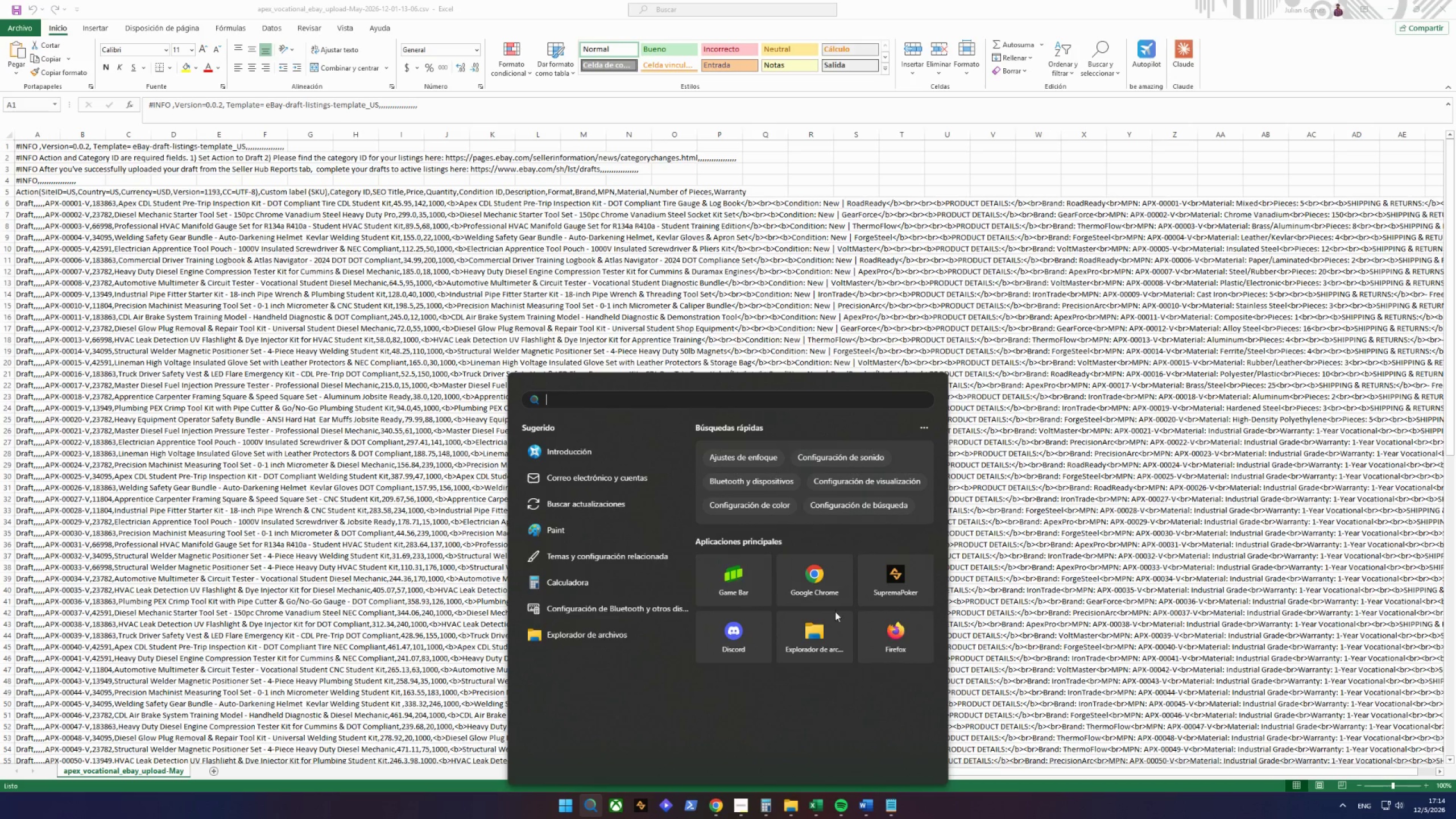 
left_click([904, 638])
 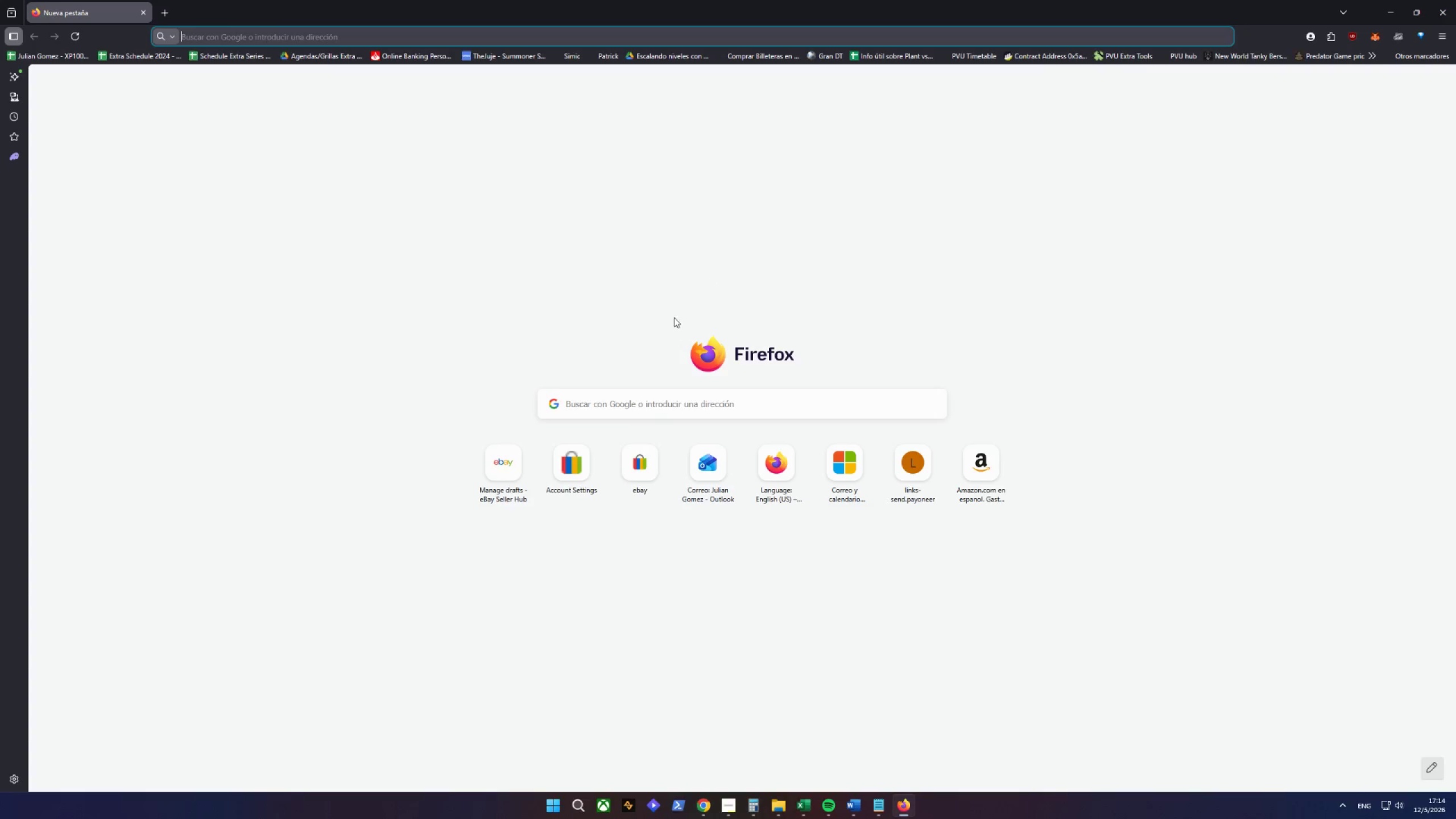 
left_click([488, 462])
 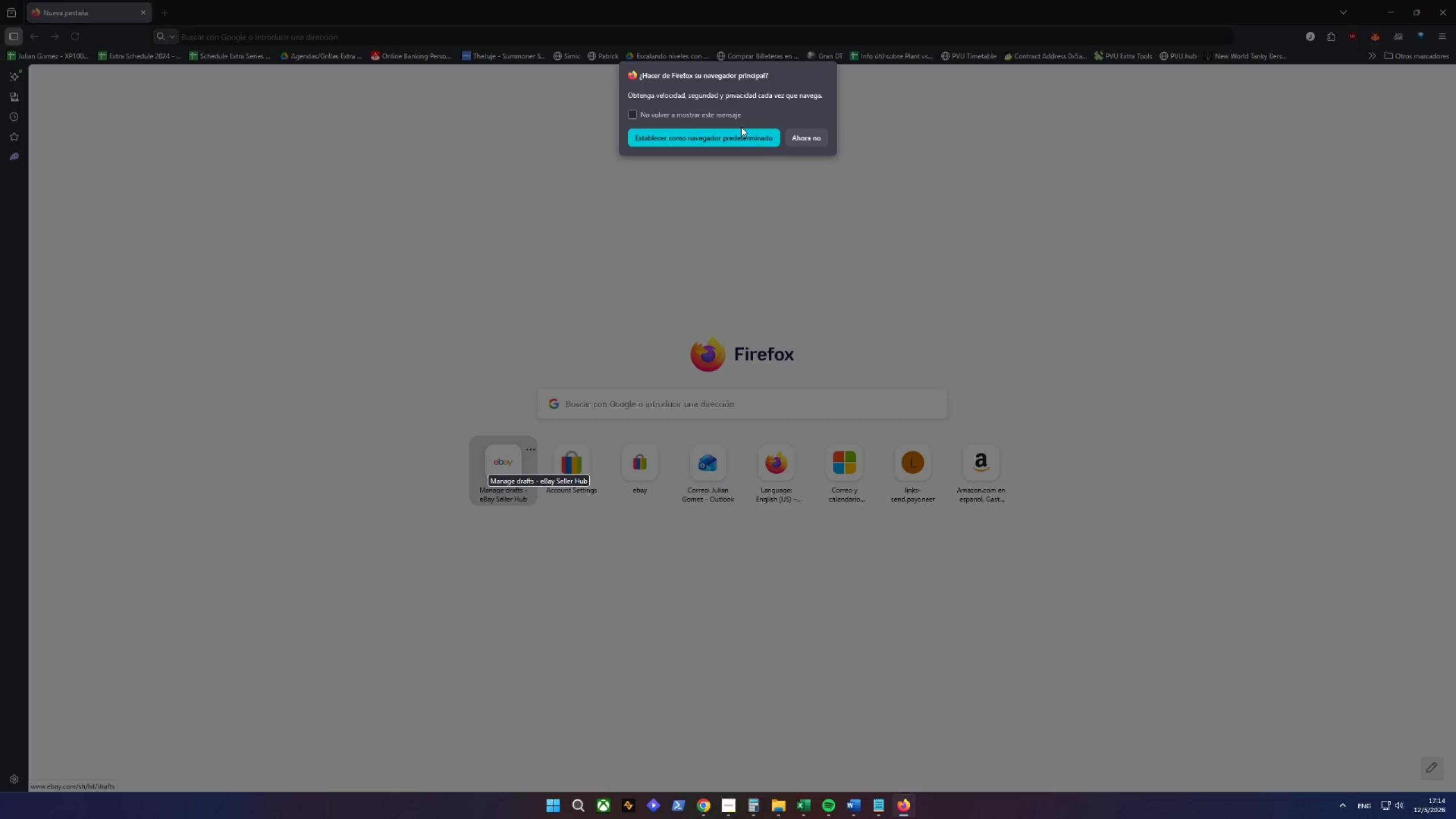 
left_click([801, 138])
 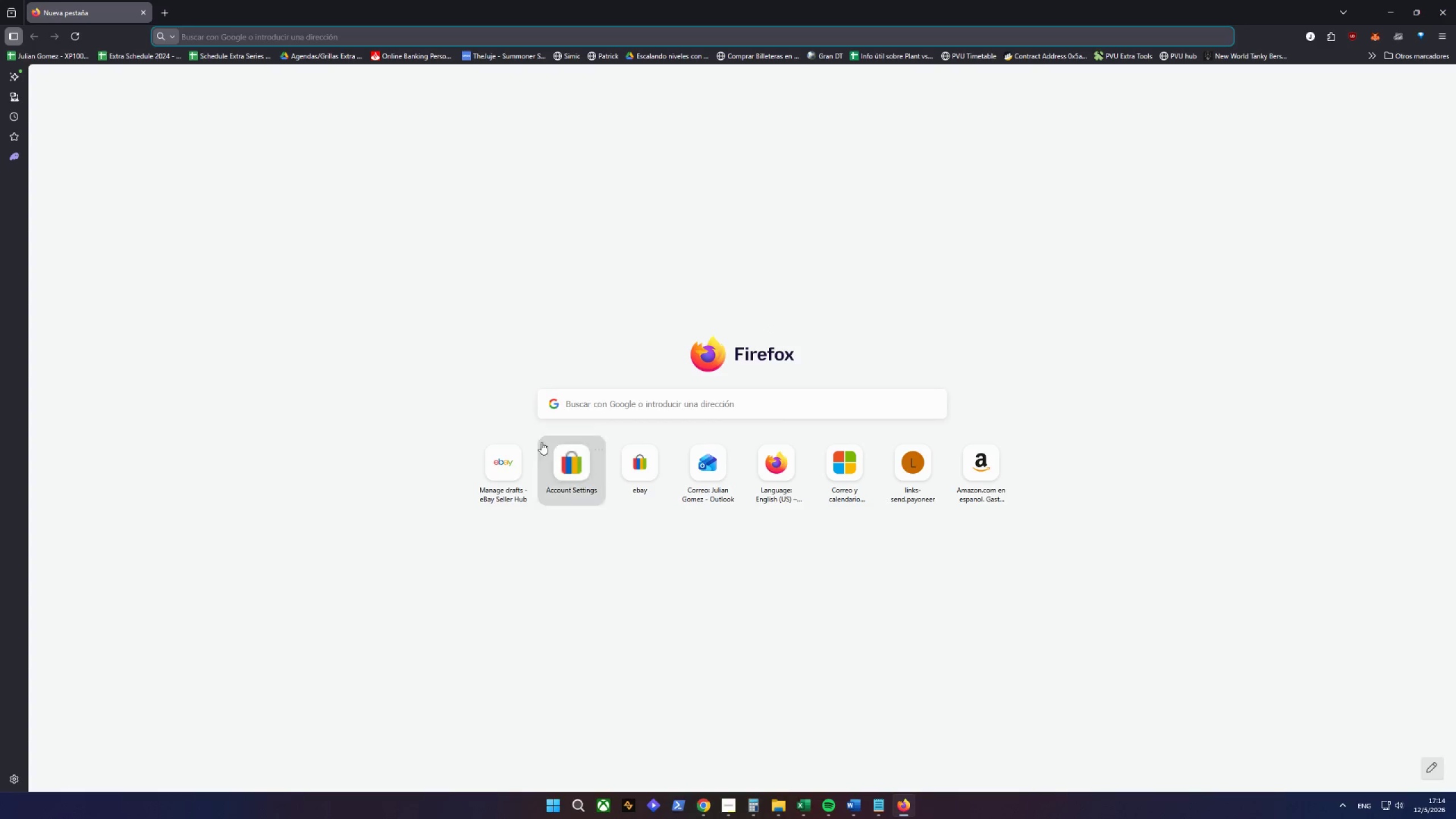 
left_click([502, 472])
 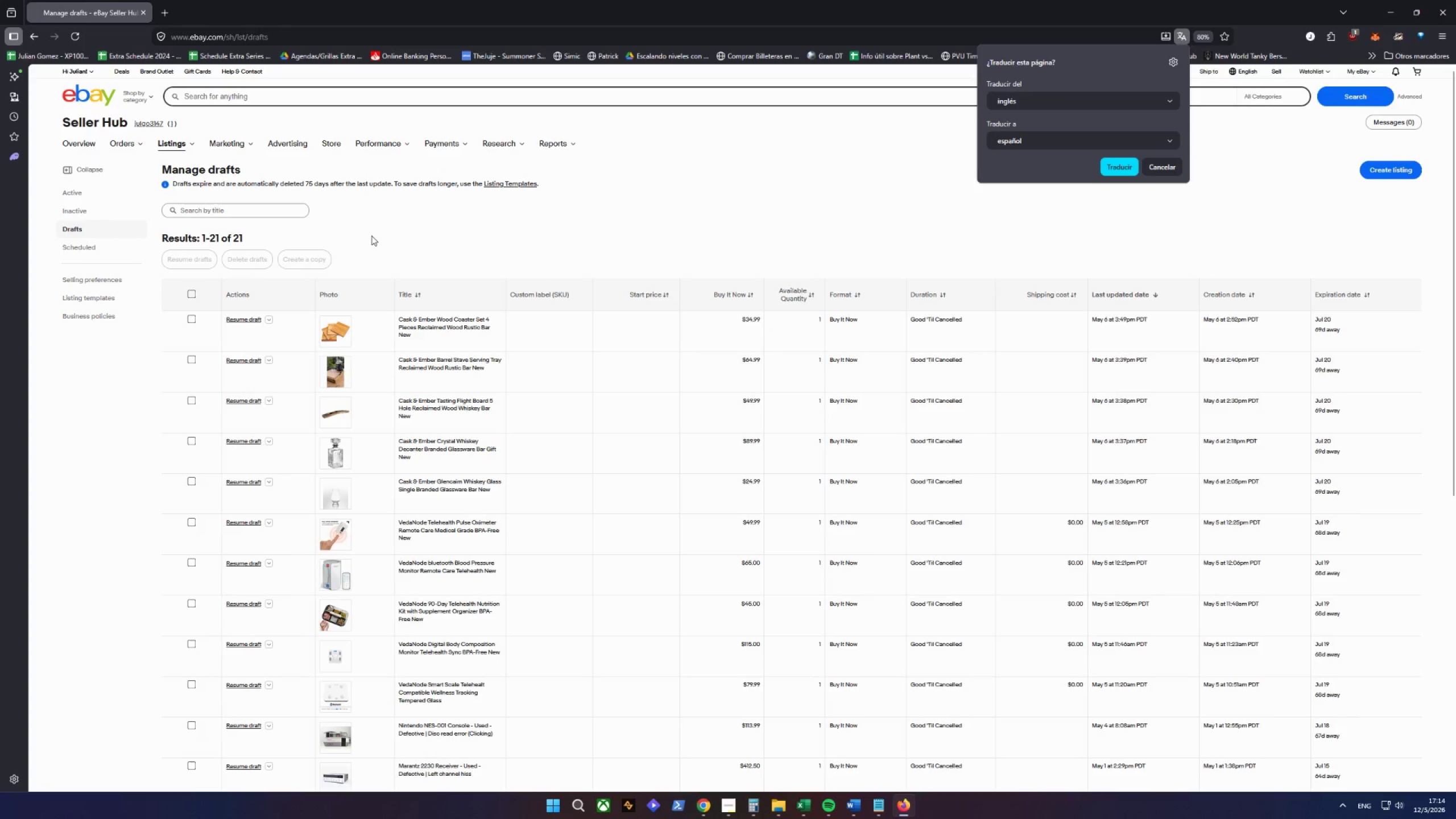 
left_click([511, 226])
 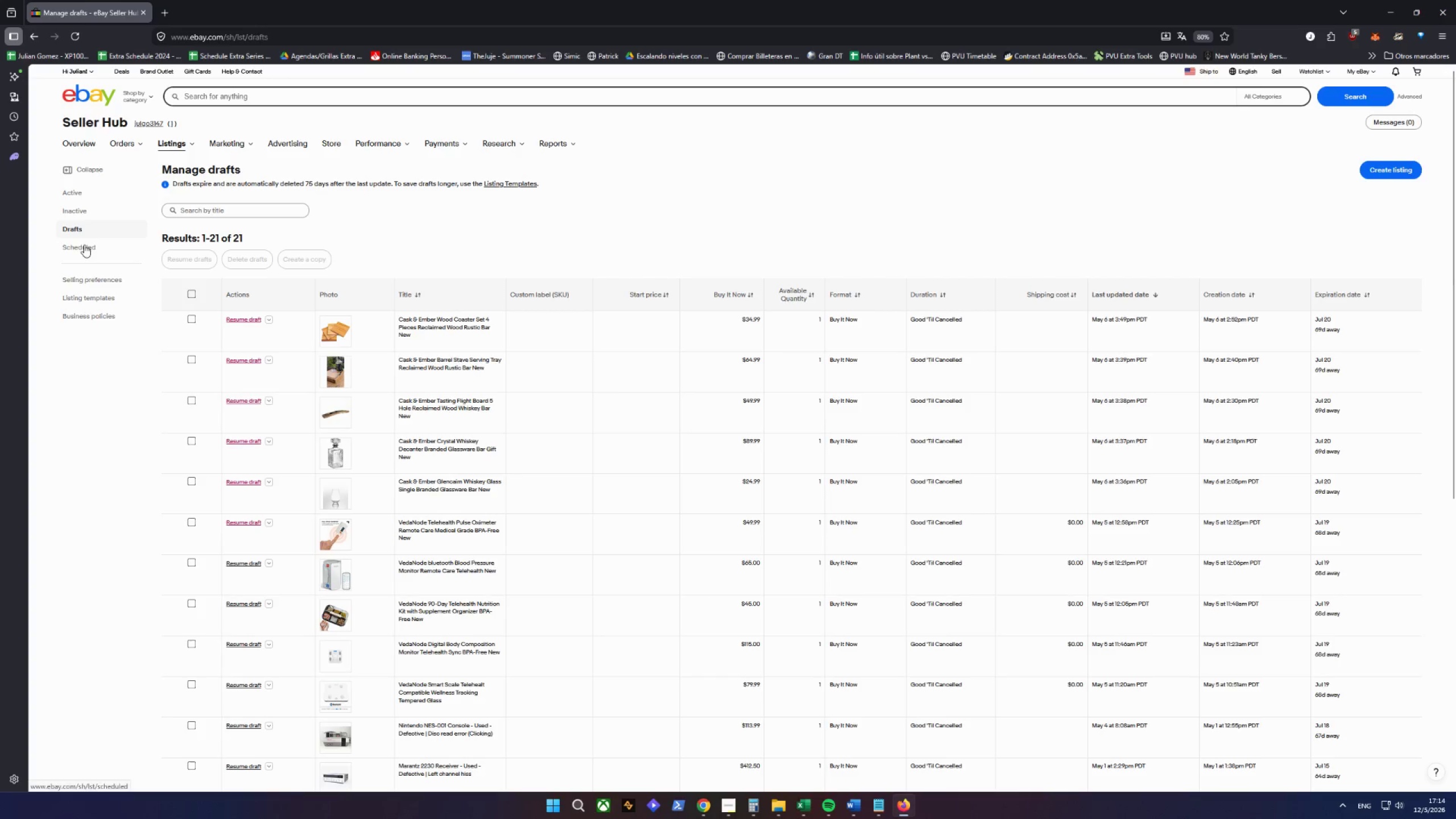 
left_click([88, 212])
 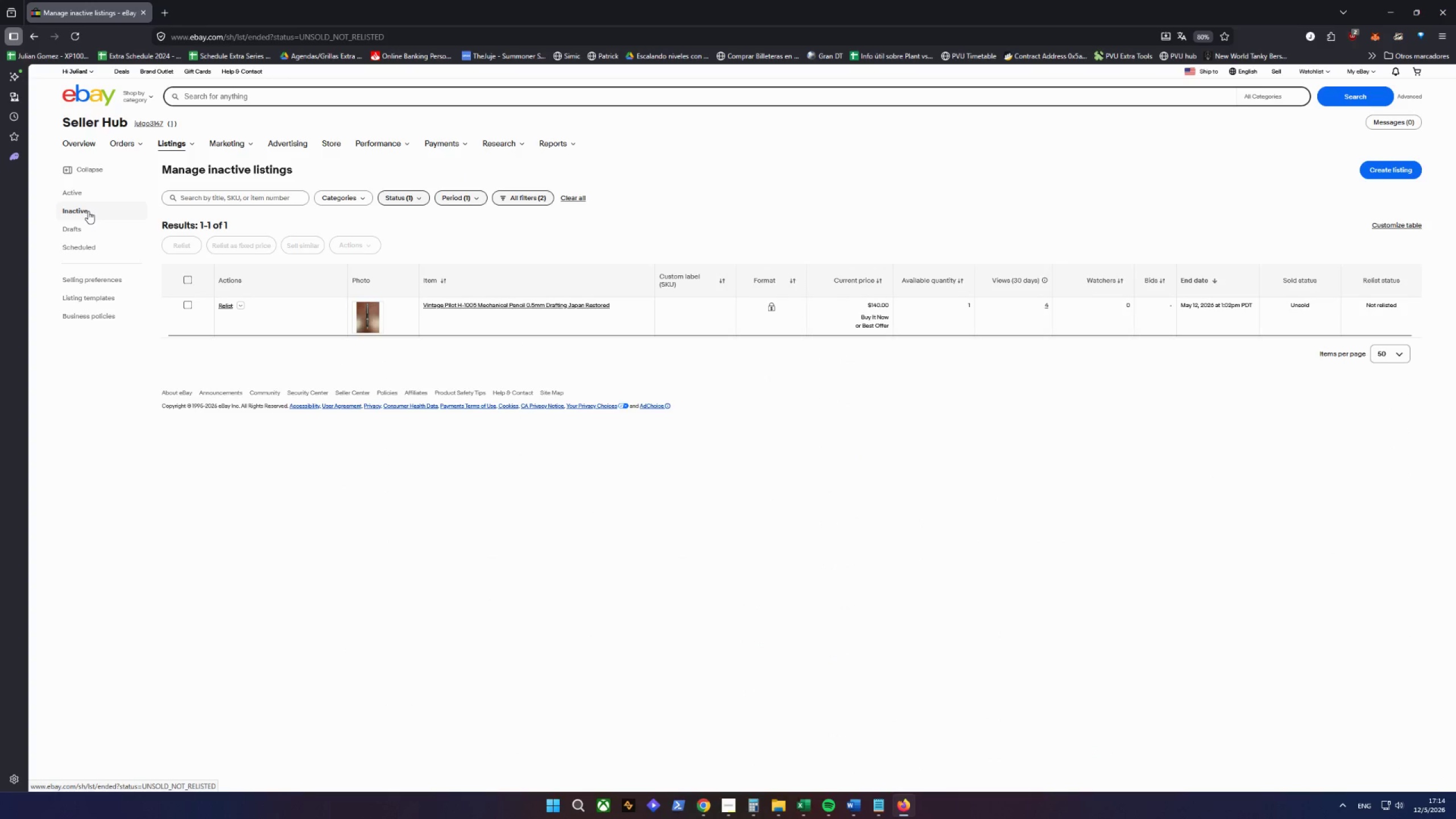 
left_click([84, 195])
 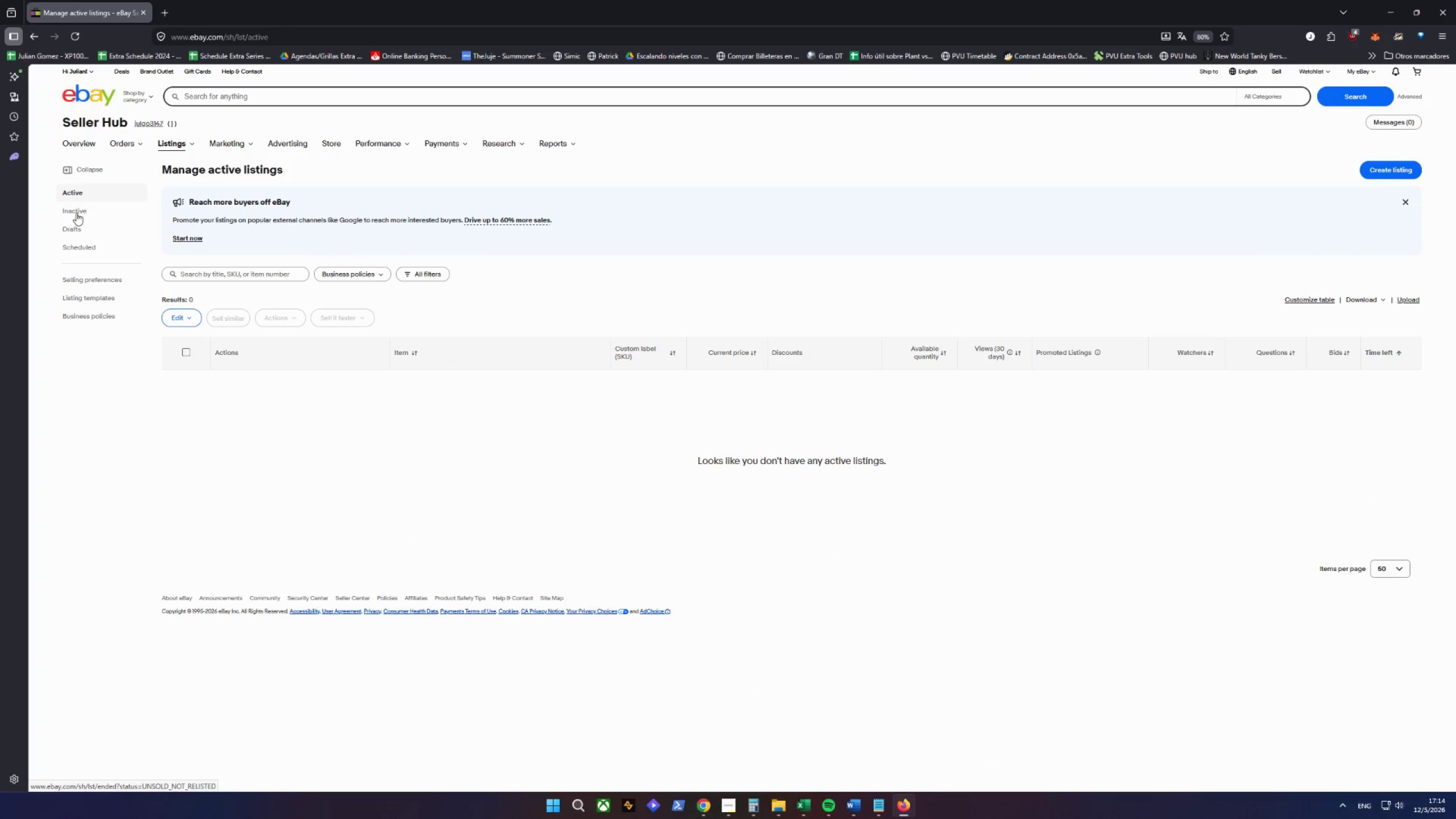 
left_click([74, 230])
 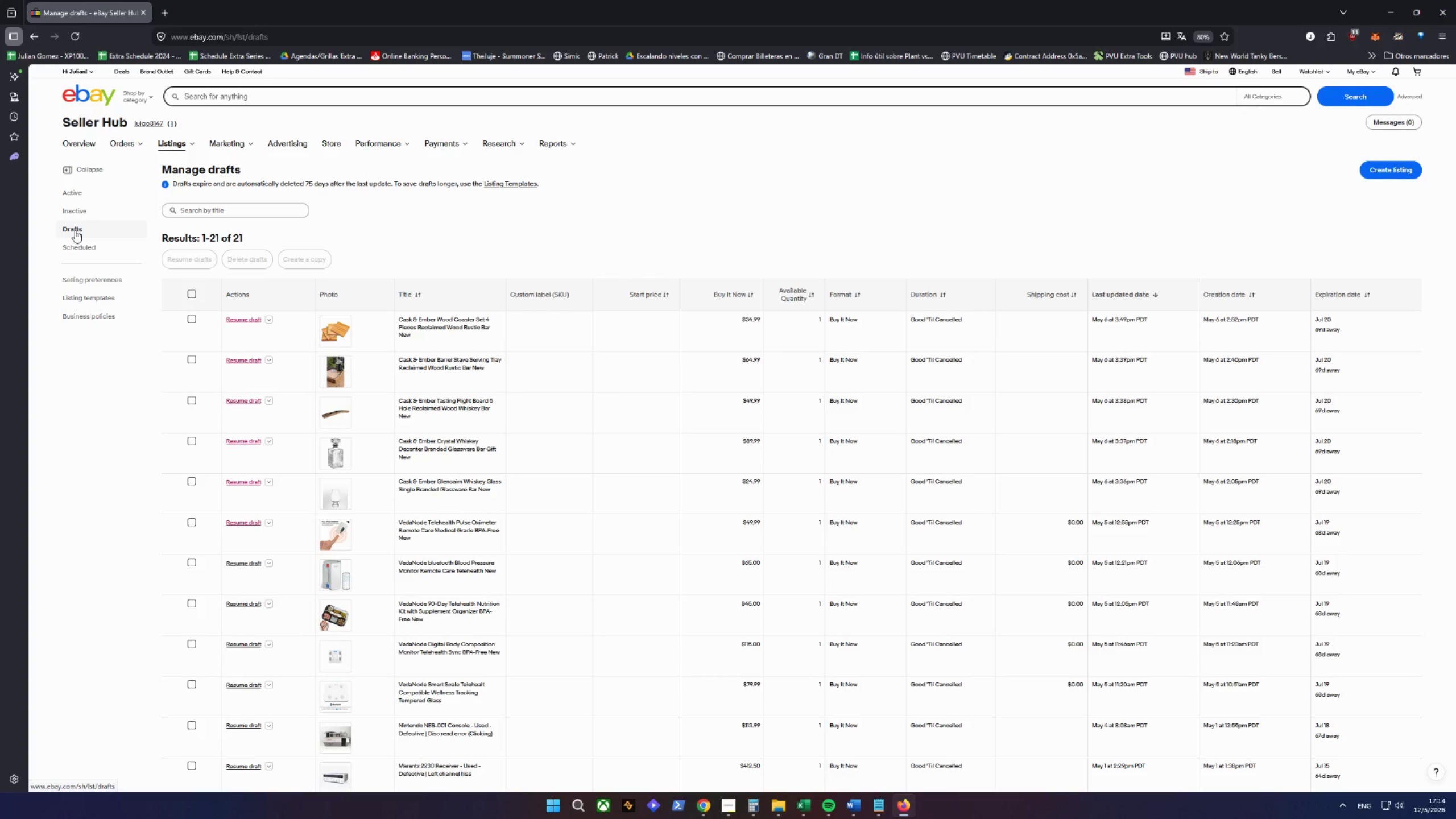 
wait(29.17)
 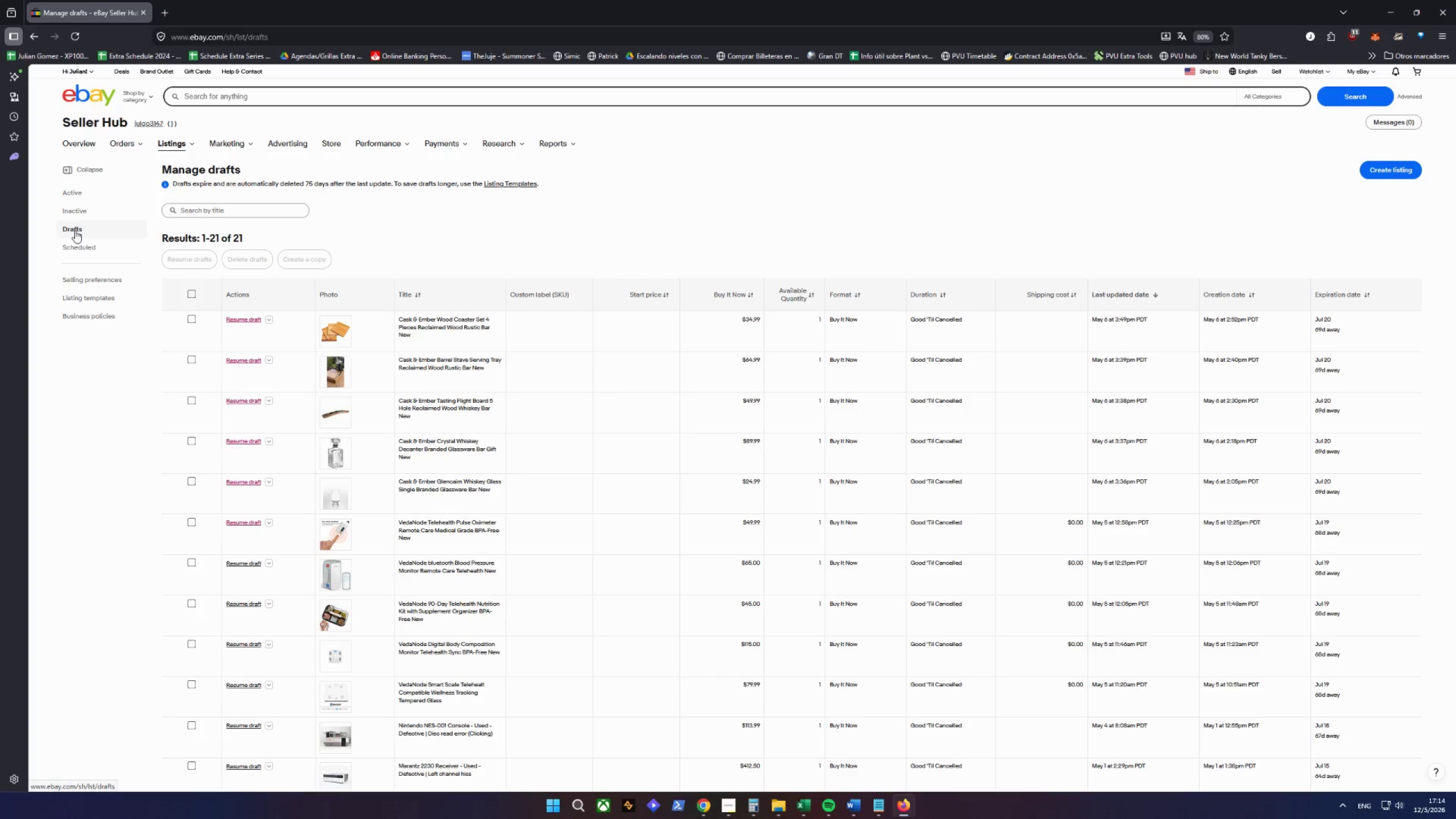 
left_click([536, 163])
 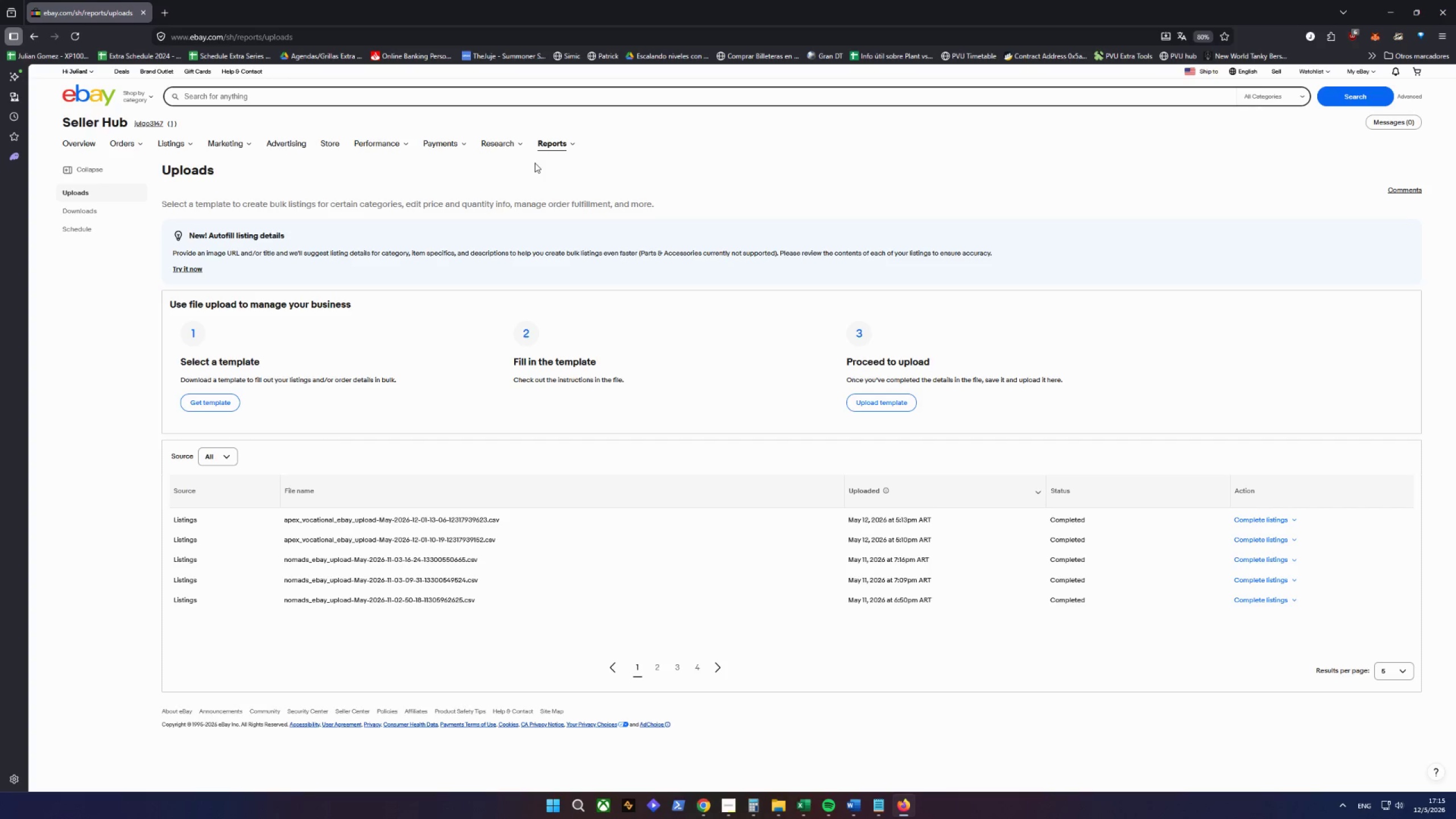 
wait(59.42)
 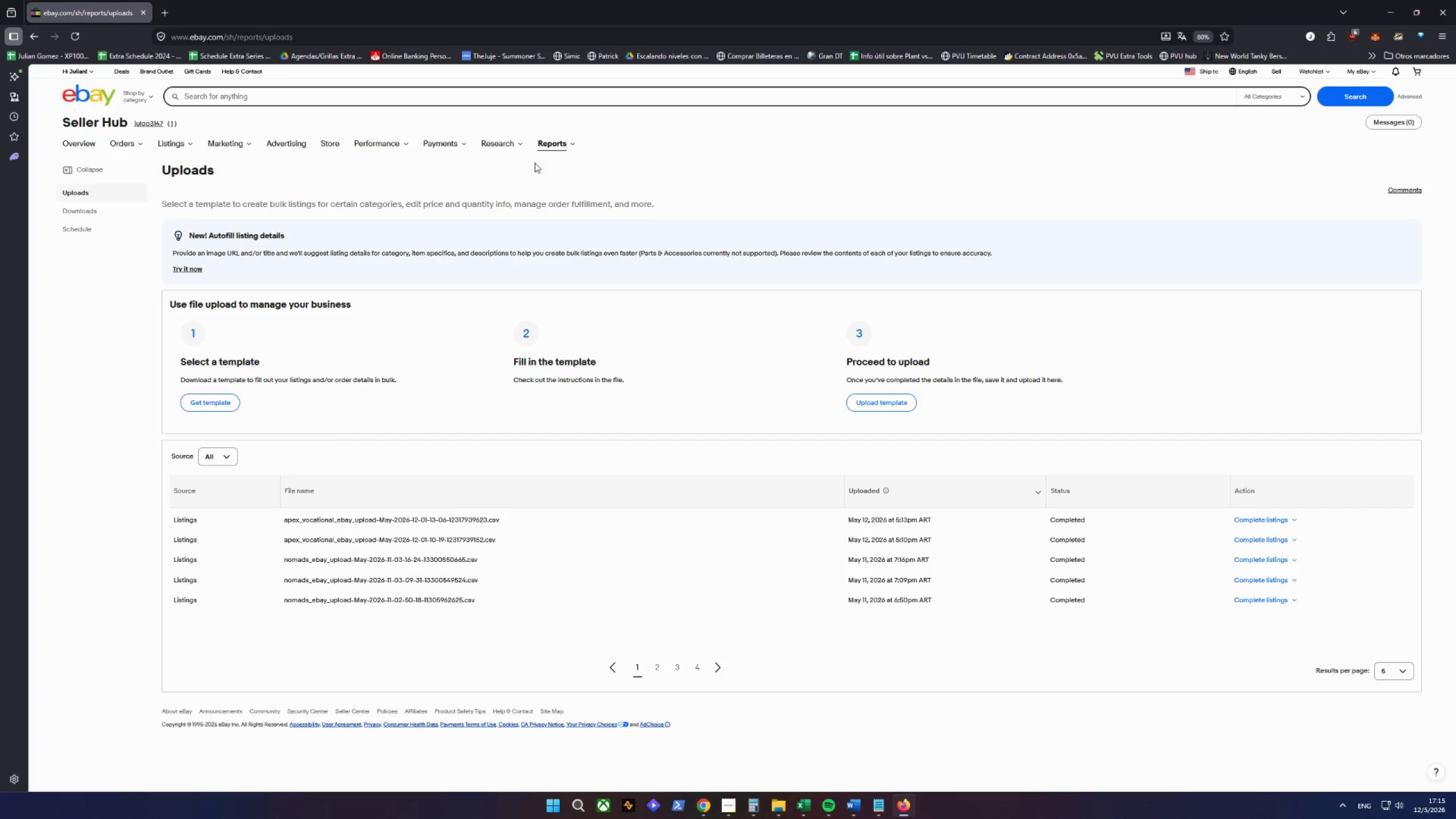 
left_click([180, 185])
 